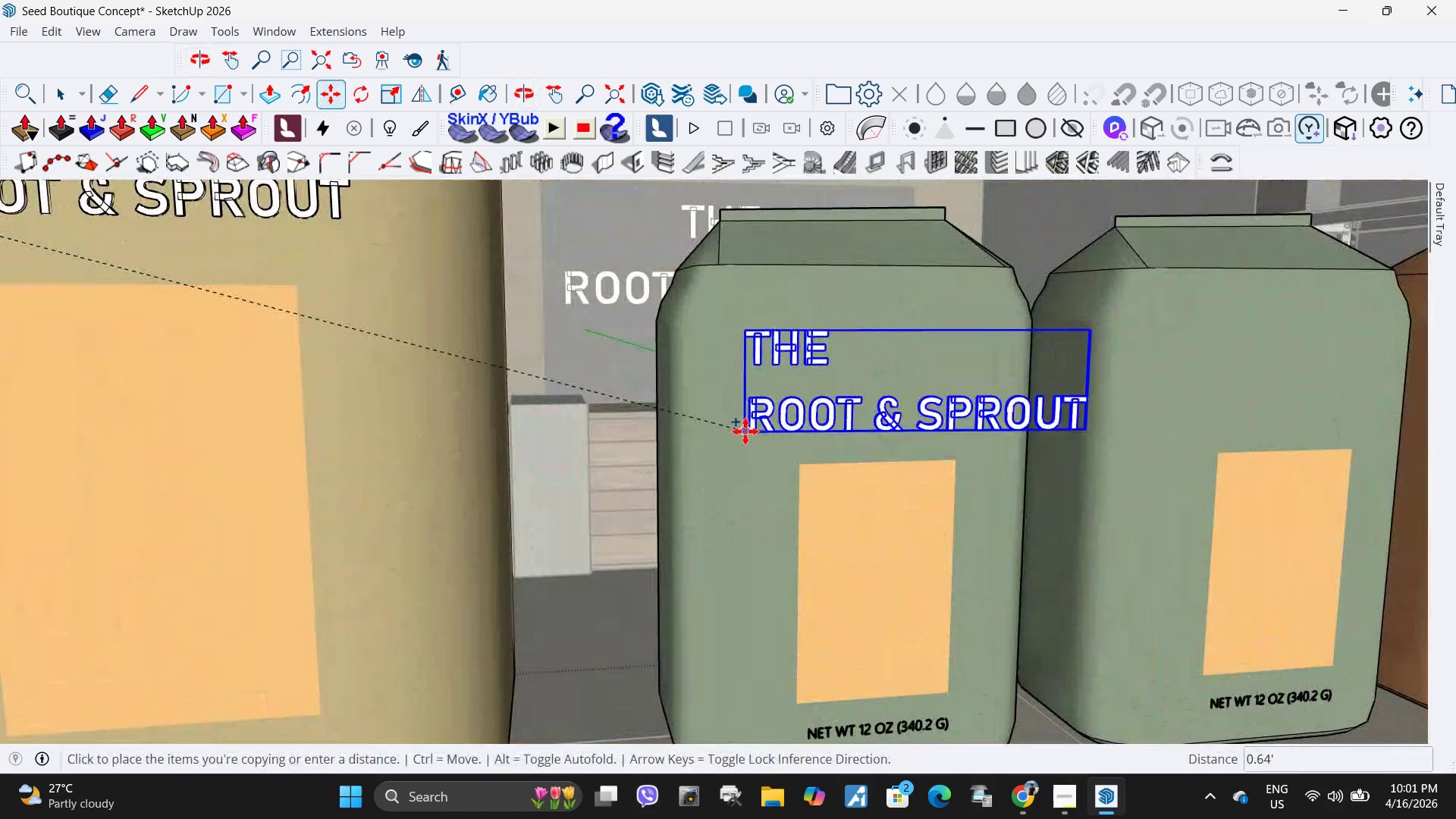 
left_click([744, 431])
 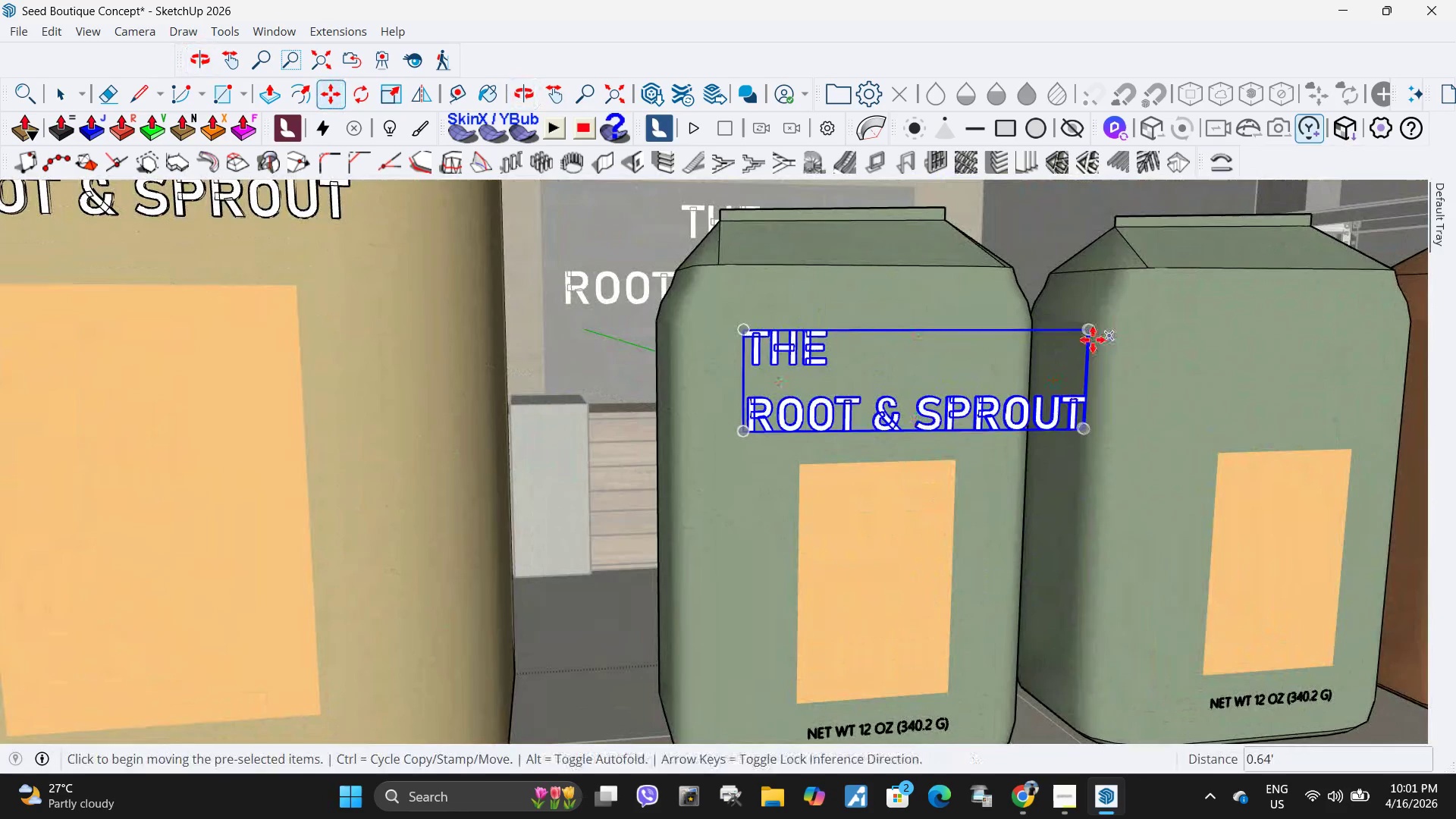 
key(S)
 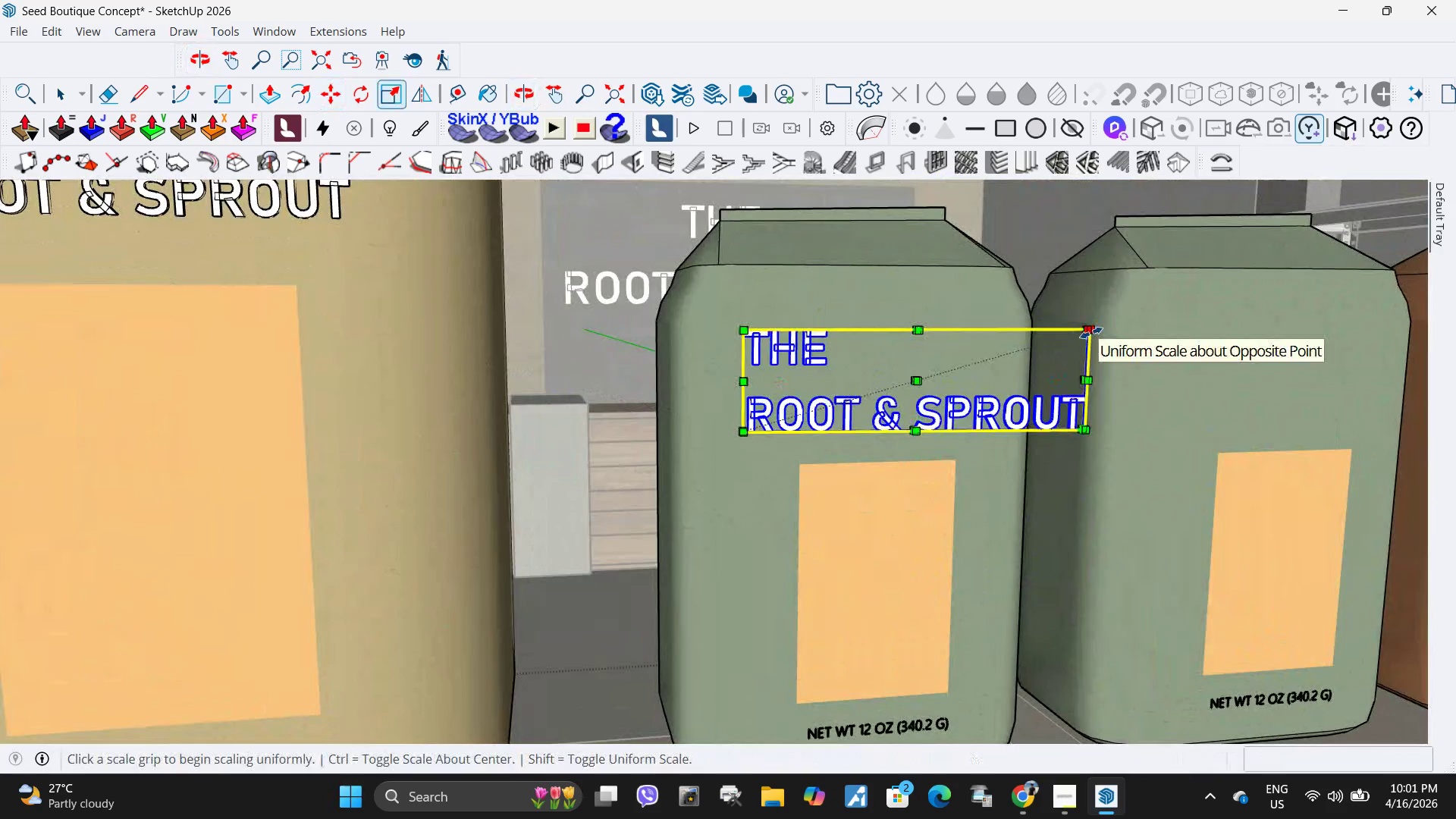 
left_click([1091, 333])
 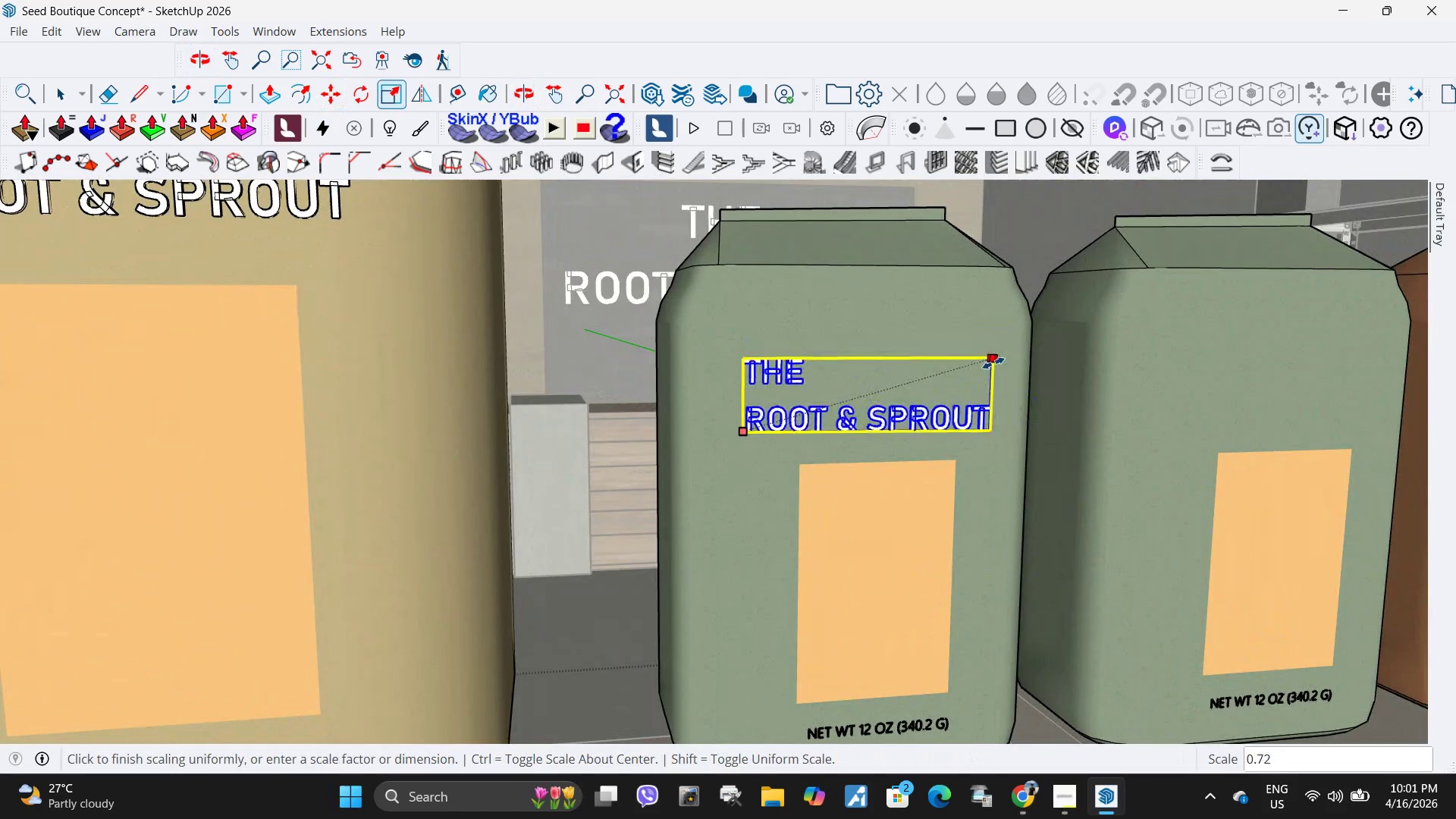 
left_click([992, 363])
 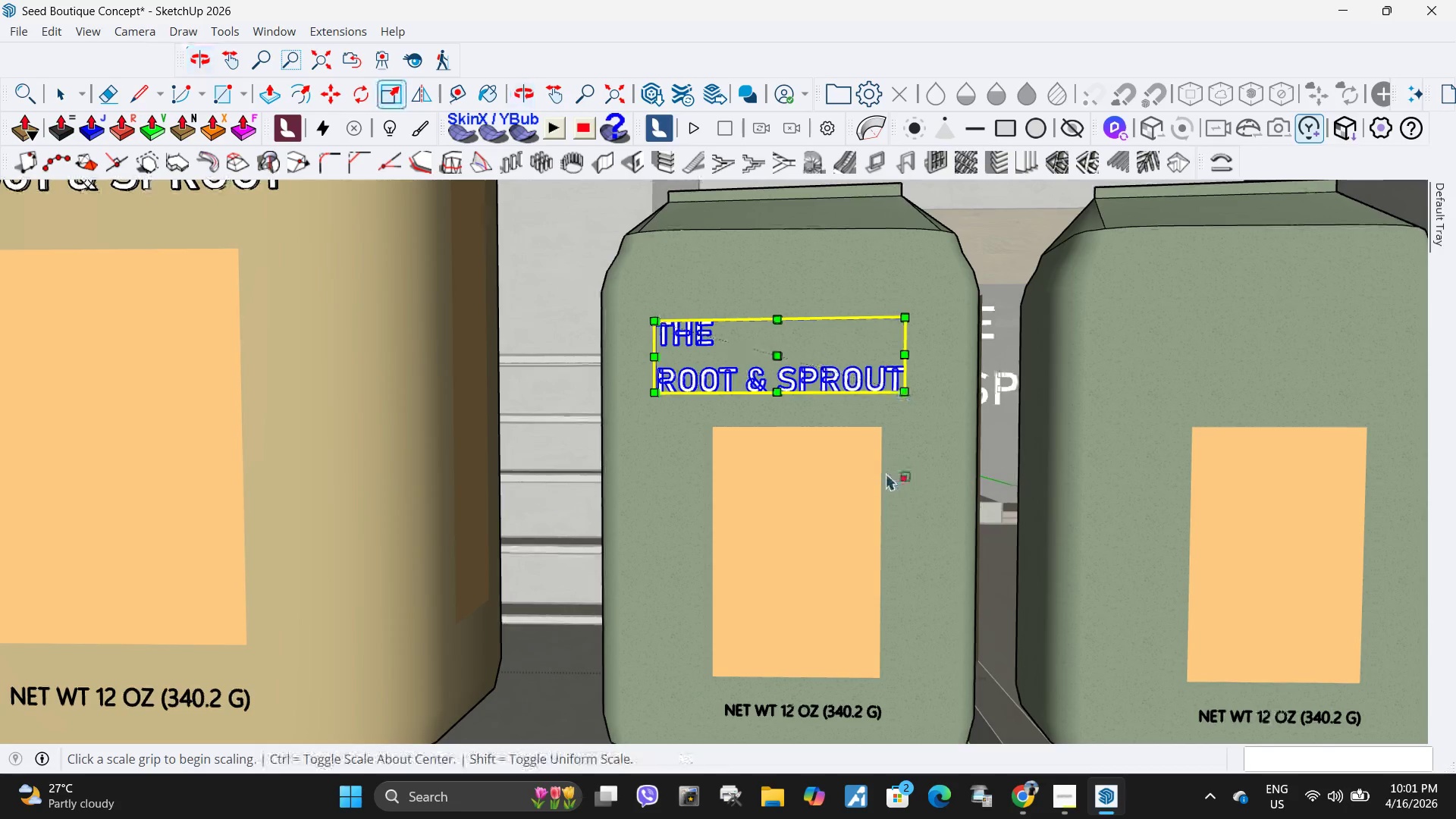 
key(M)
 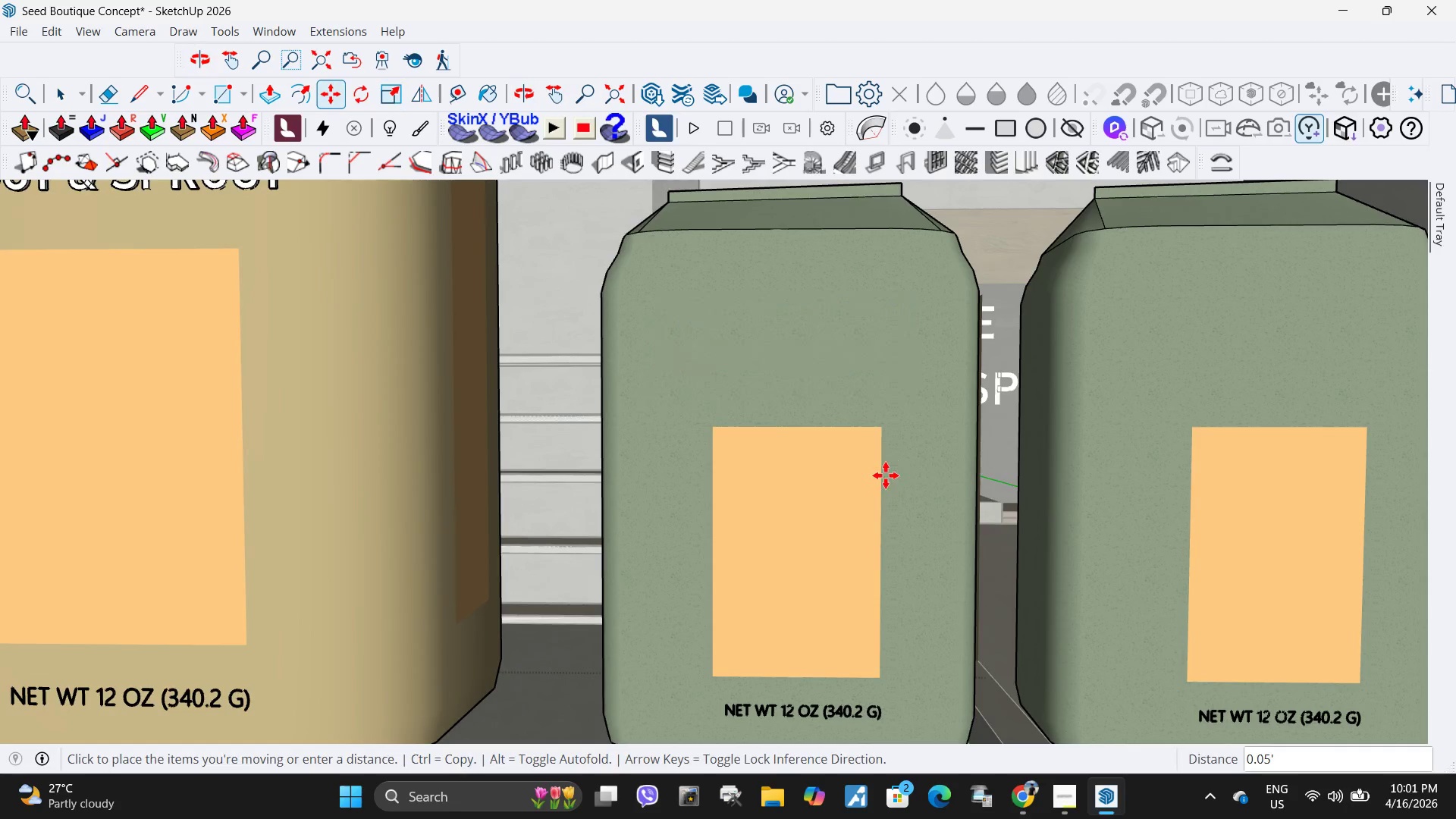 
key(Escape)
 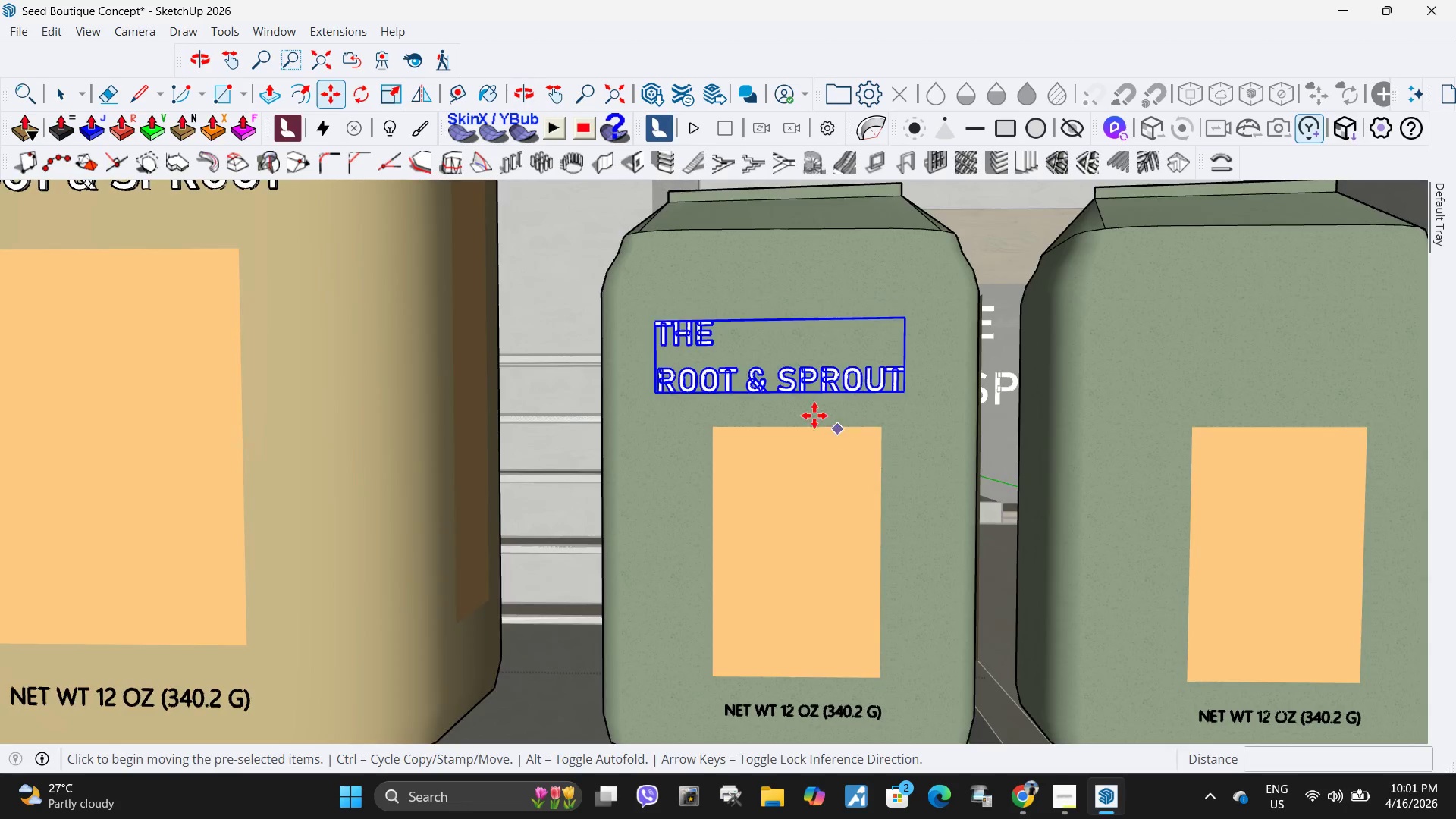 
left_click([814, 416])
 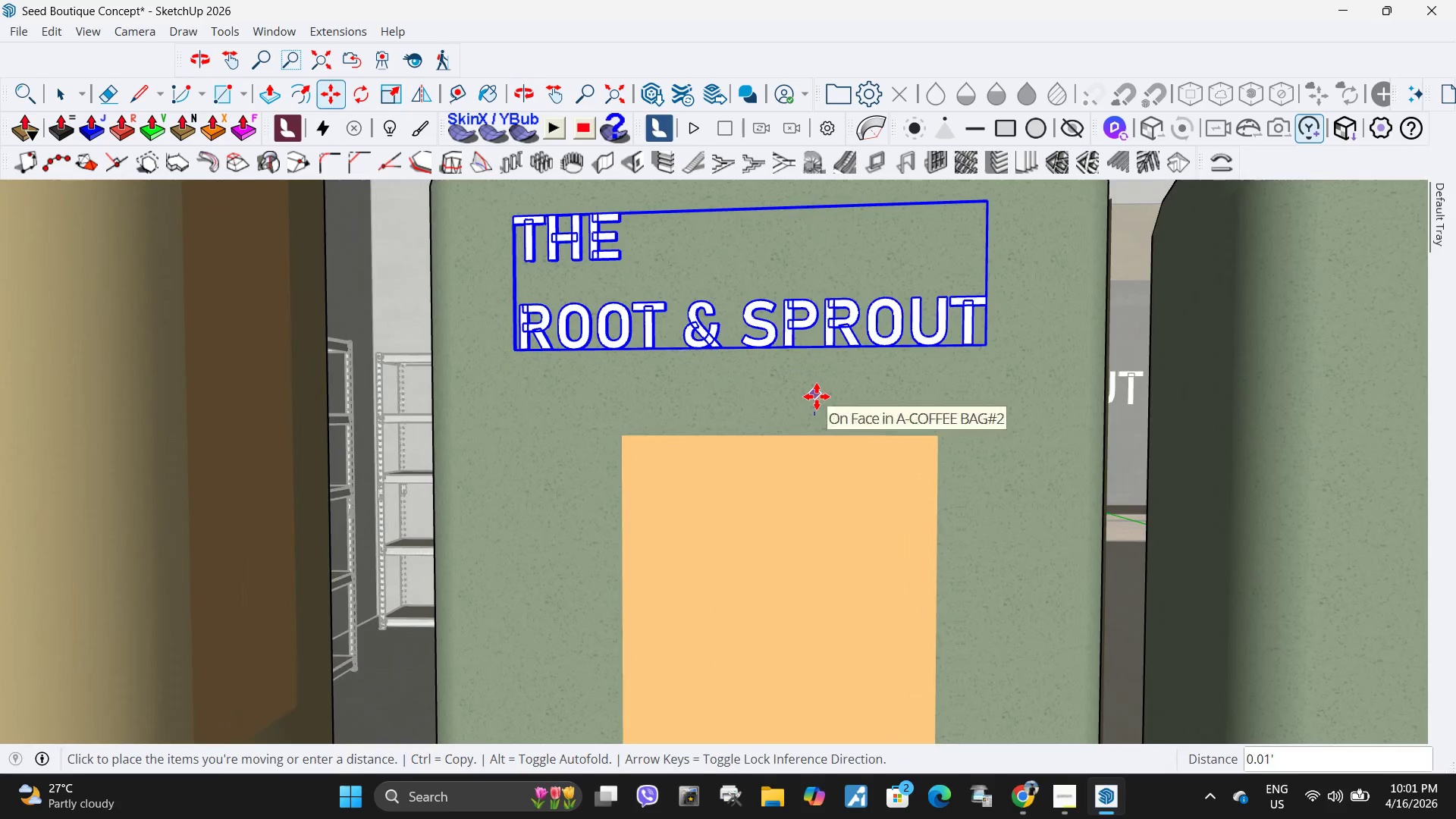 
scroll: coordinate [814, 416], scroll_direction: up, amount: 6.0
 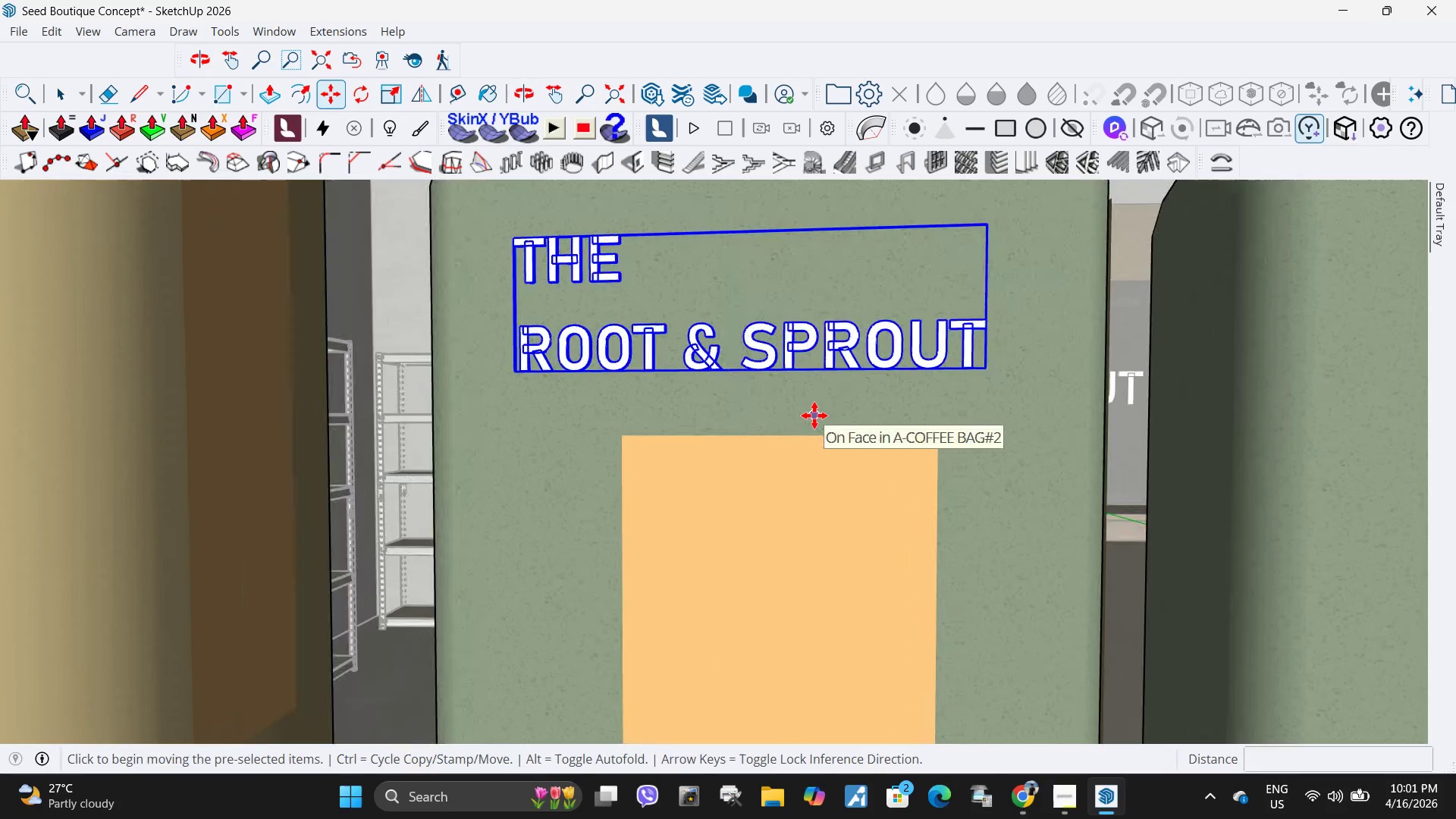 
left_click([817, 397])
 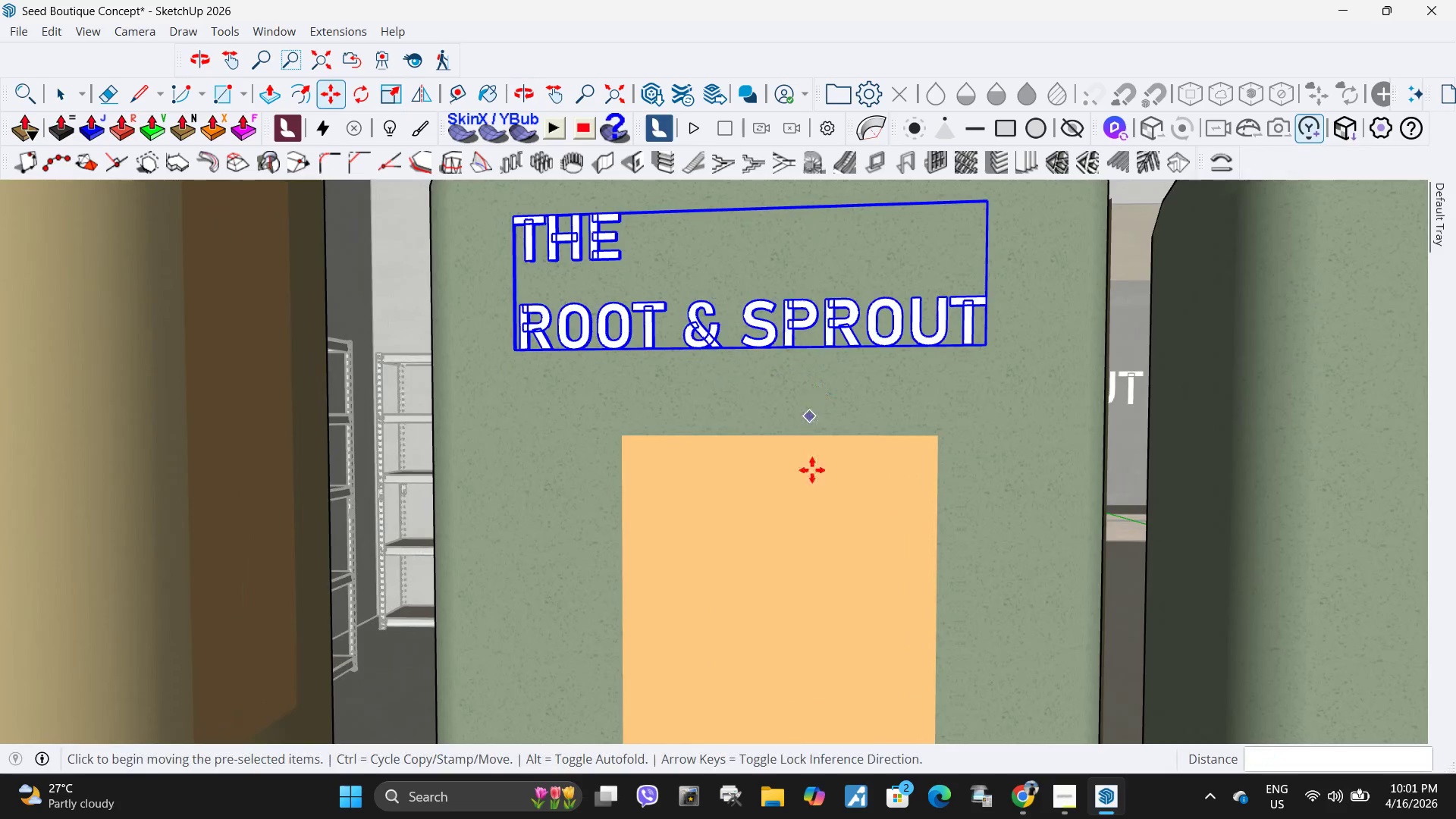 
left_click([786, 439])
 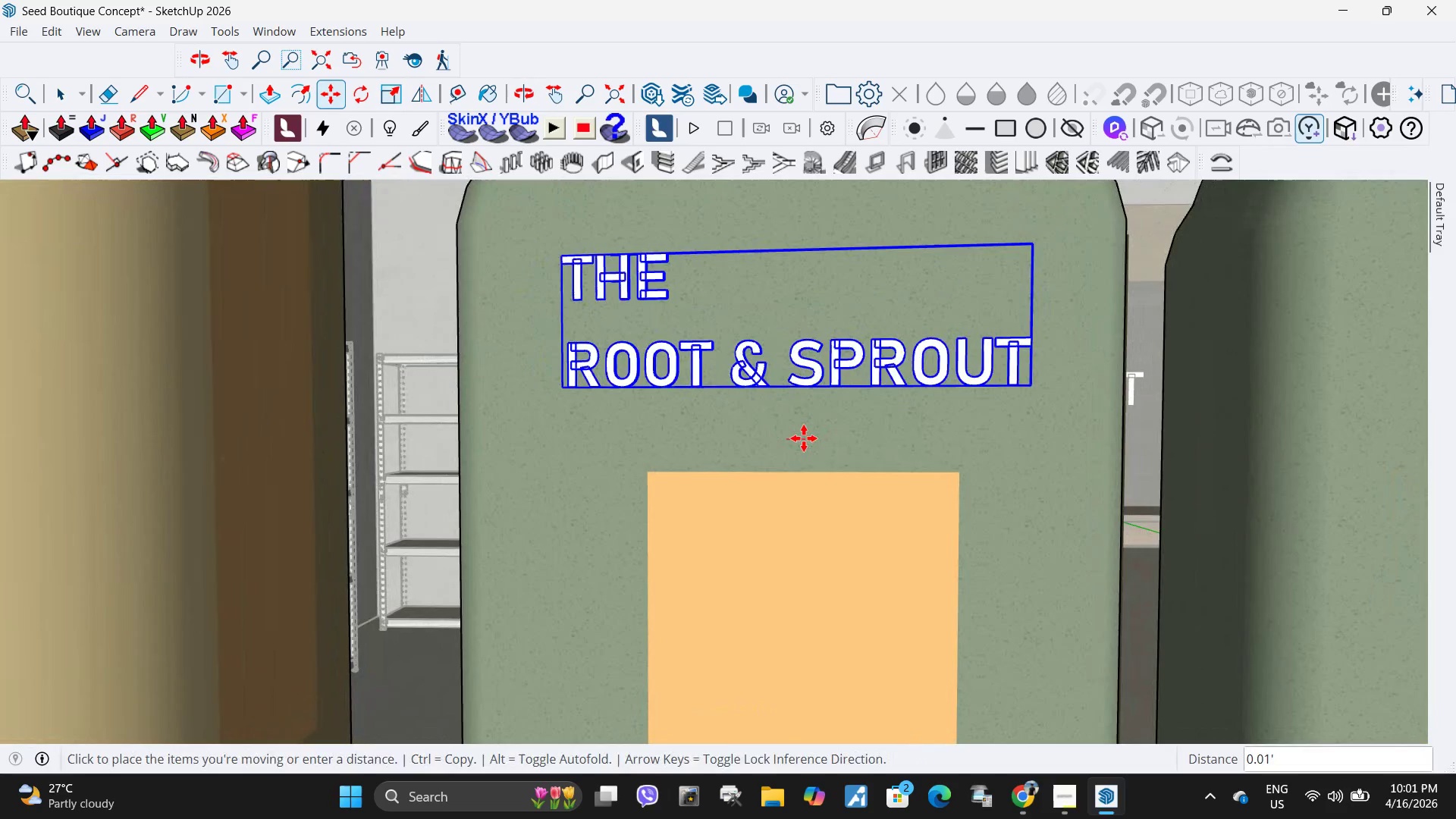 
scroll: coordinate [792, 439], scroll_direction: down, amount: 2.0
 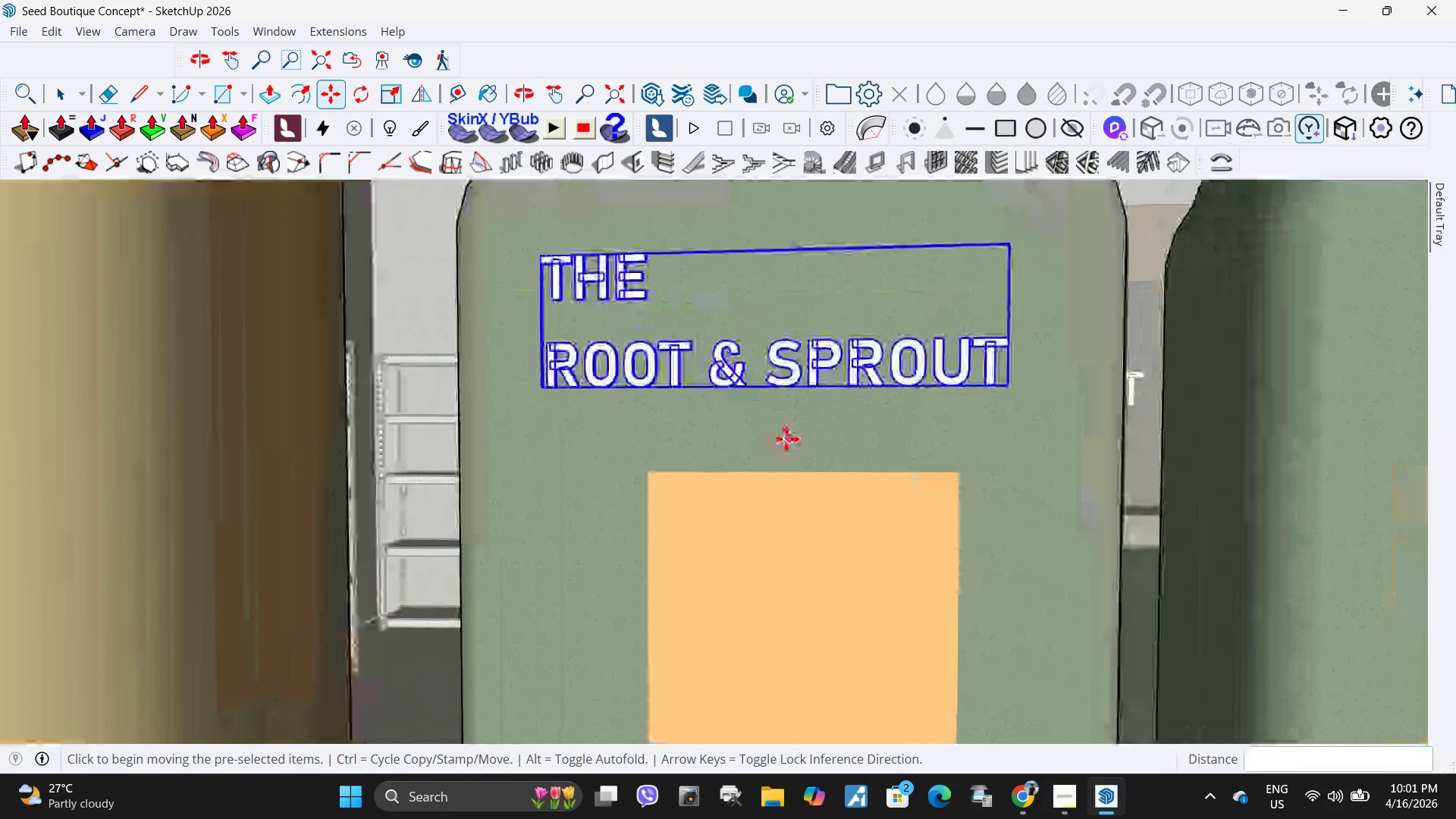 
left_click([804, 438])
 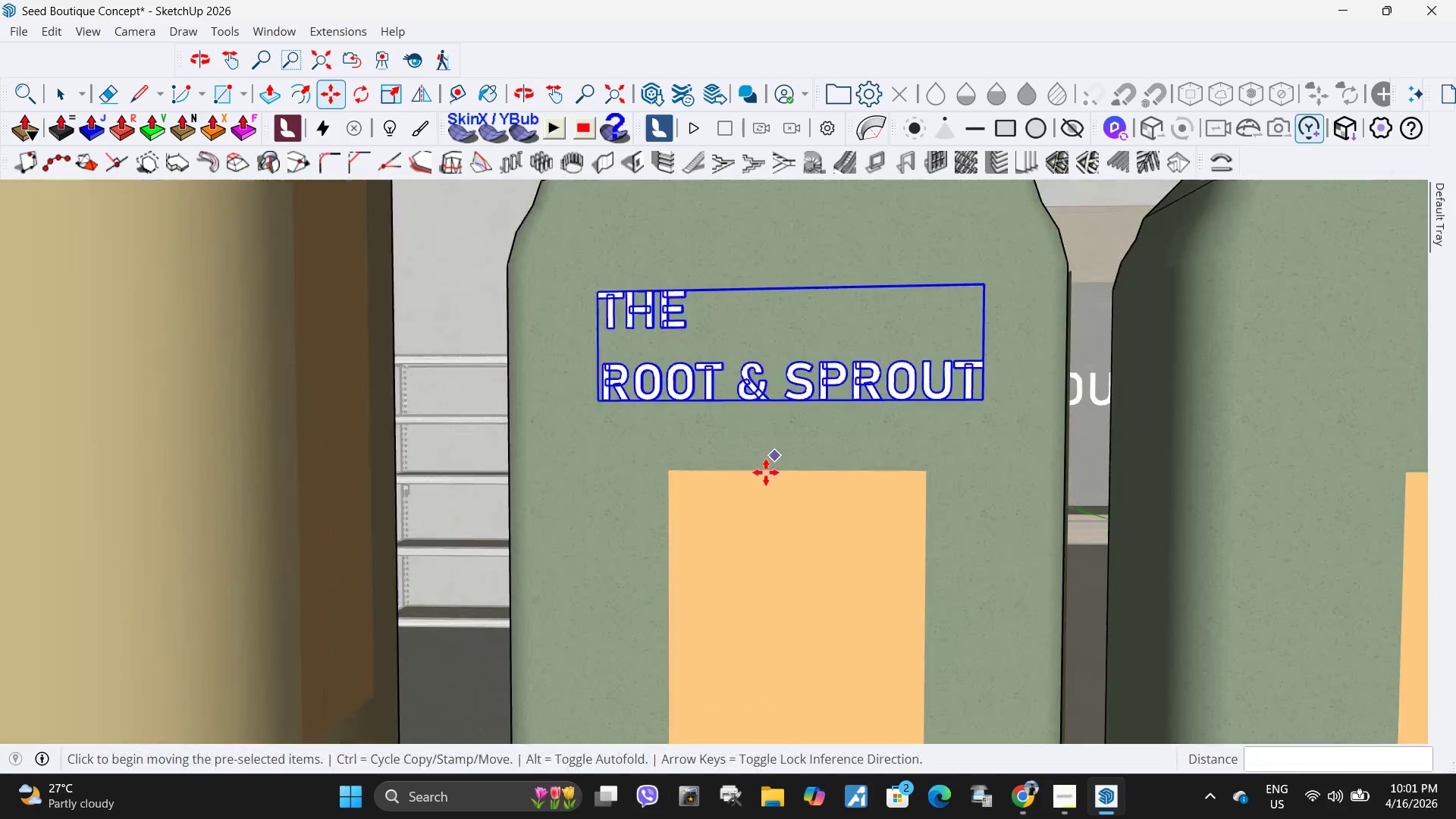 
scroll: coordinate [770, 469], scroll_direction: down, amount: 13.0
 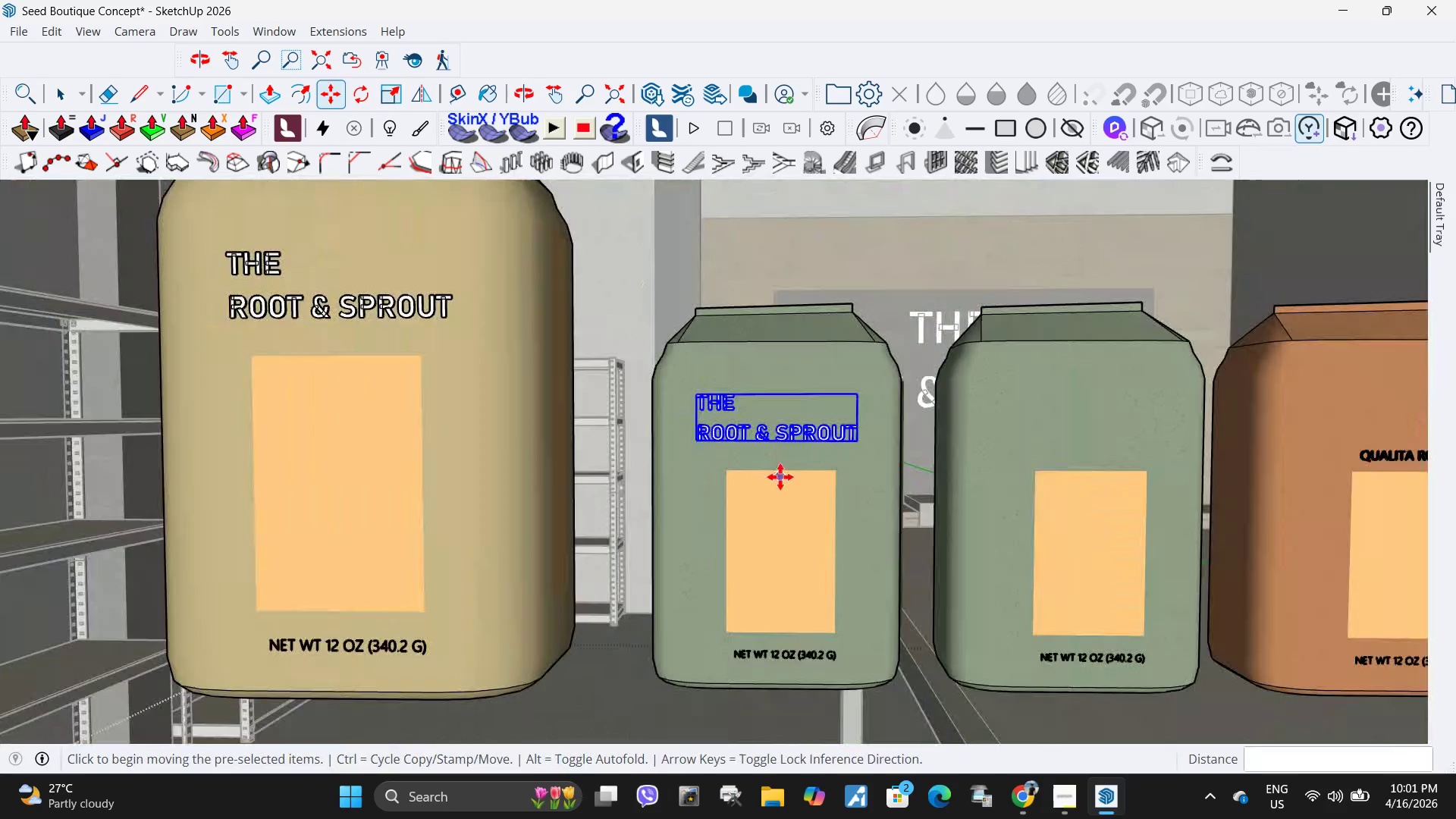 
key(M)
 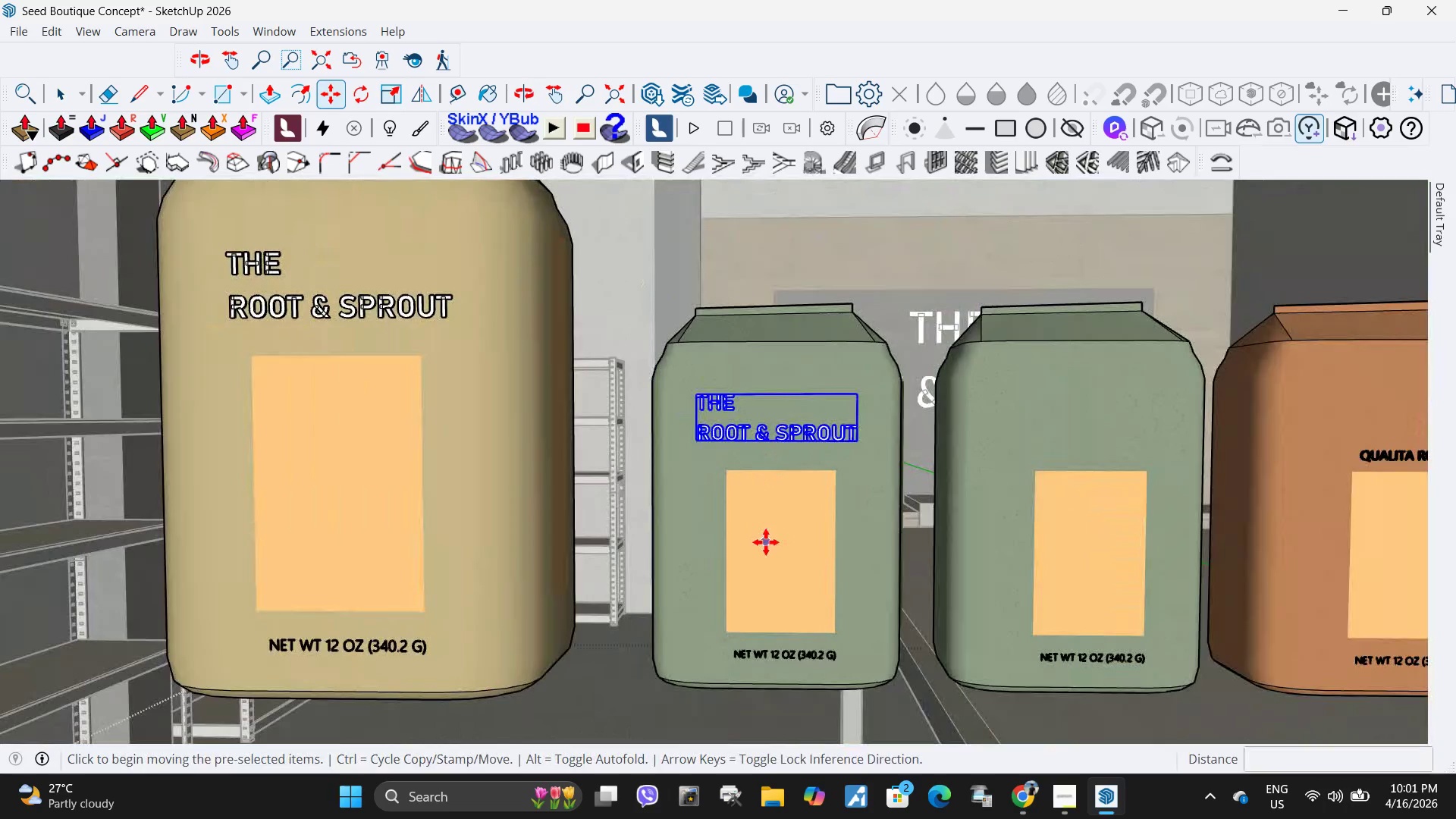 
key(Control+ControlLeft)
 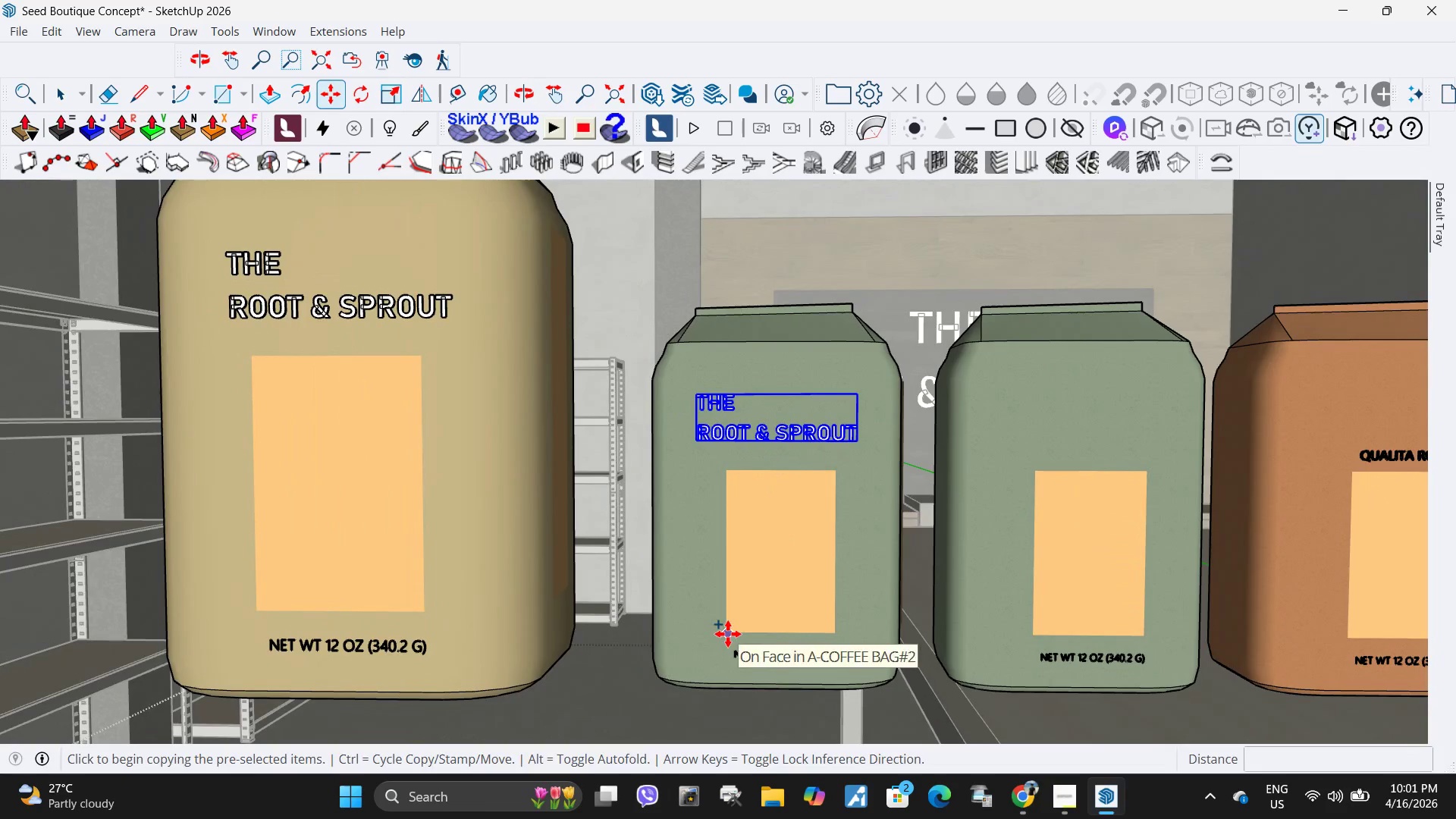 
left_click([728, 634])
 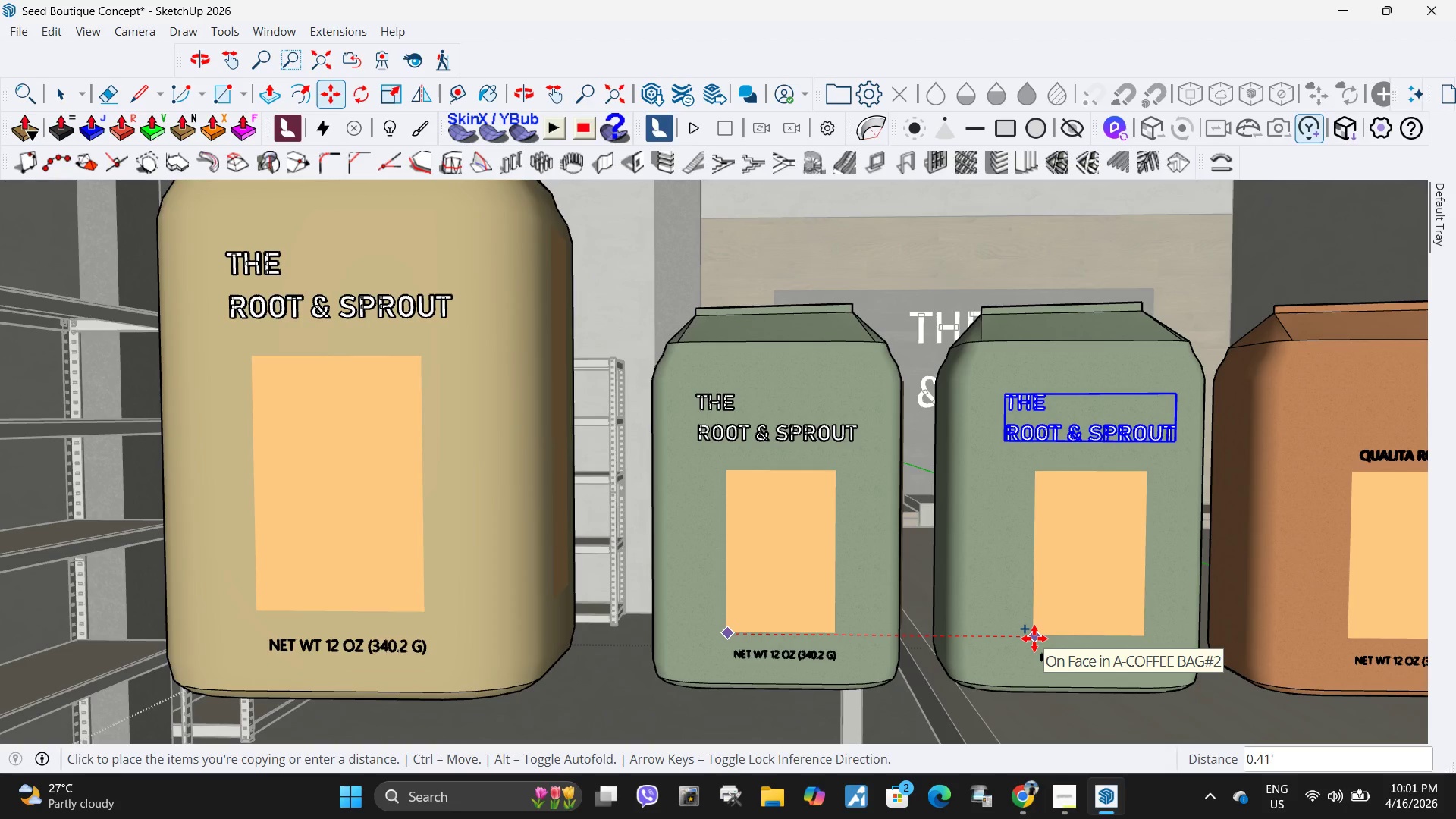 
left_click([1034, 639])
 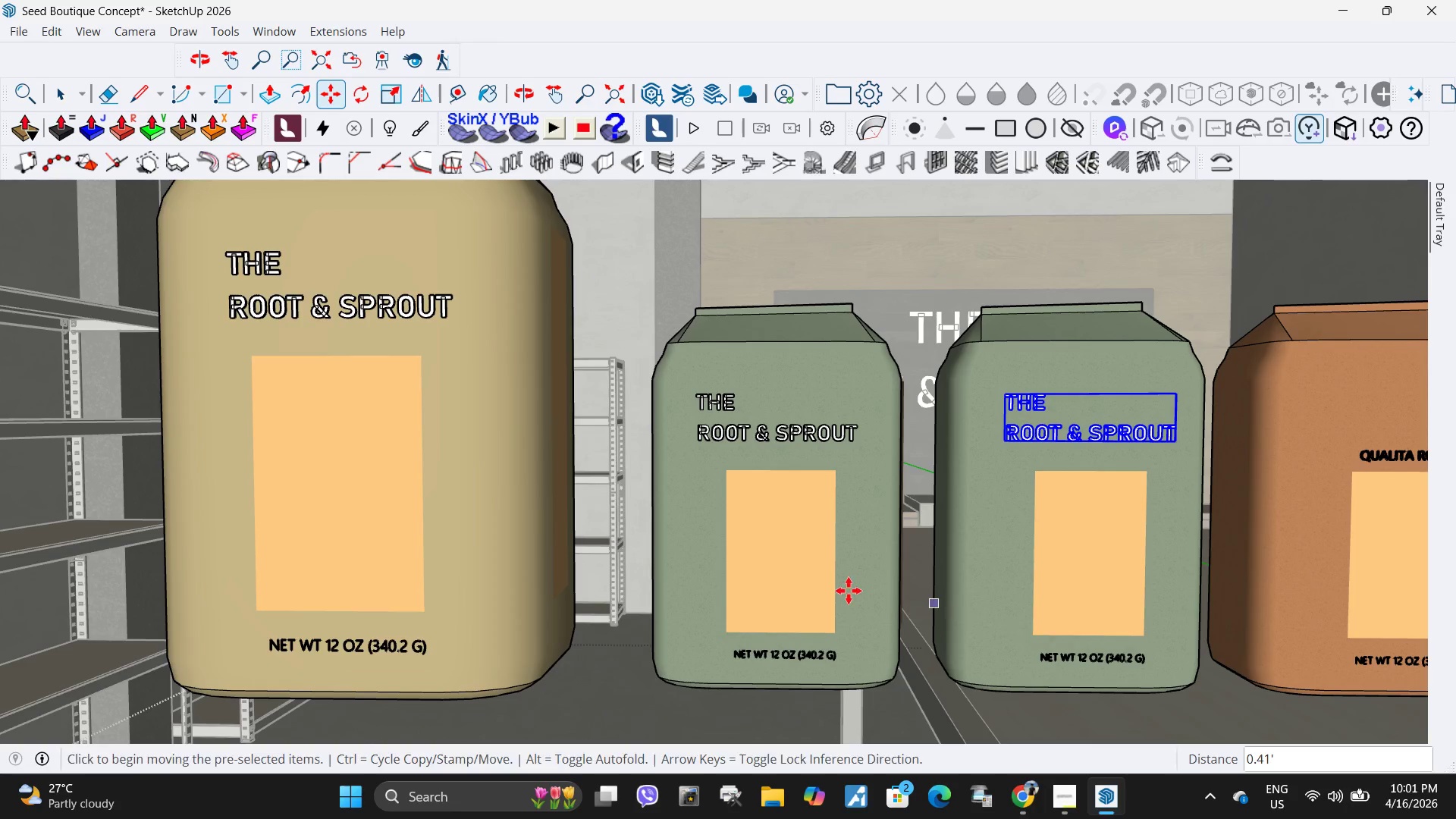 
scroll: coordinate [828, 585], scroll_direction: down, amount: 15.0
 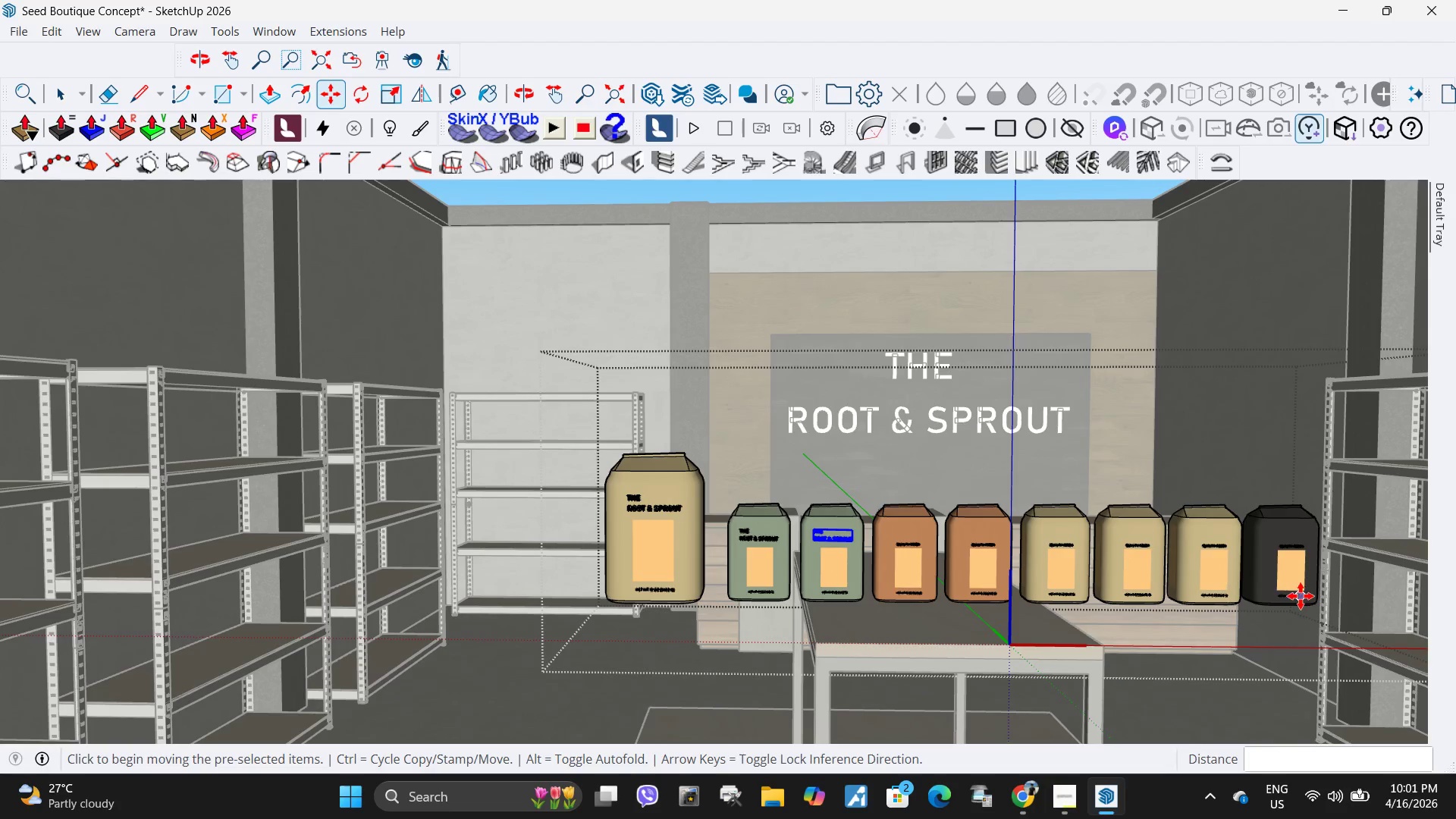 
type(X6)
 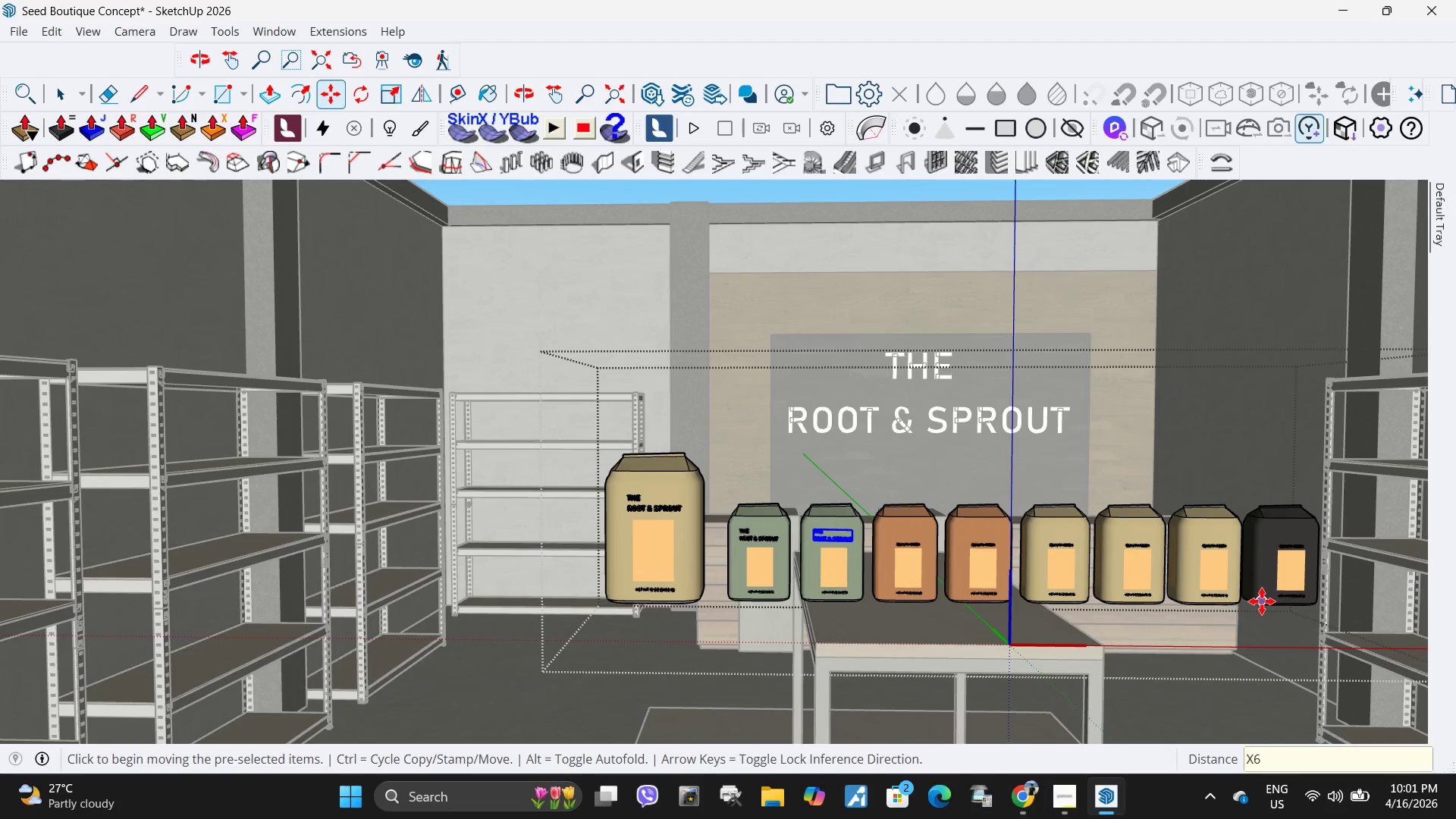 
key(Enter)
 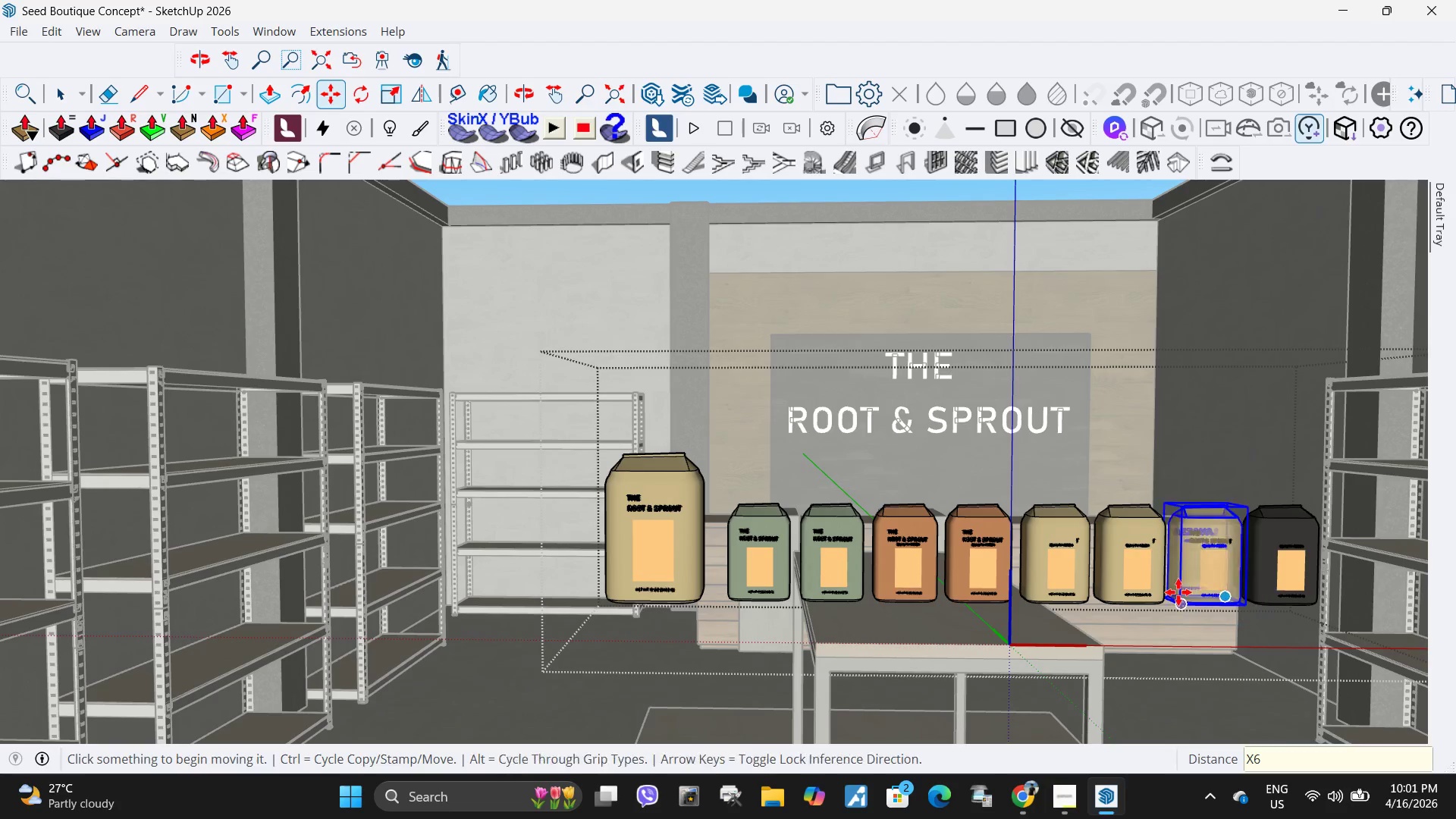 
key(Control+Z)
 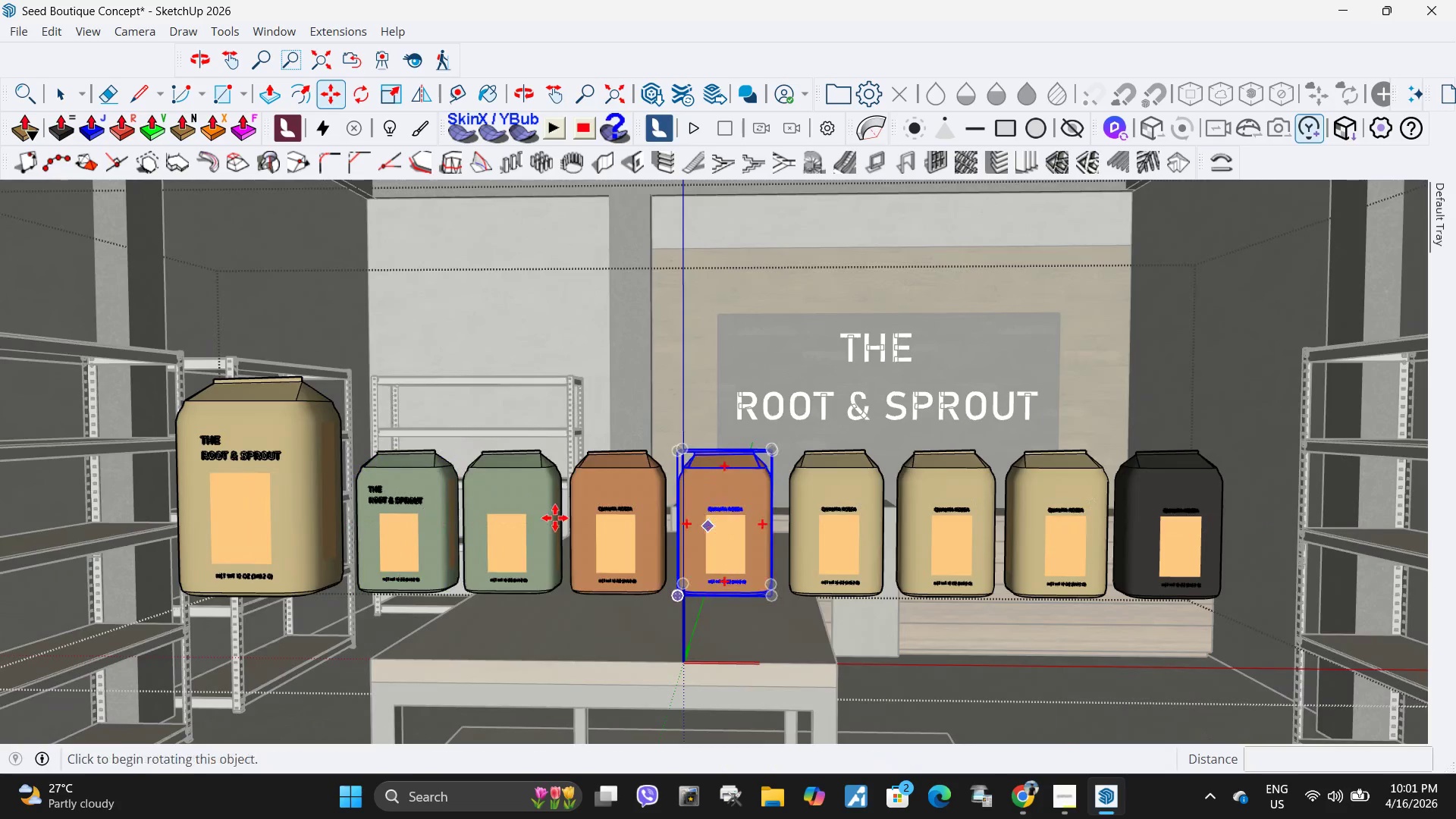 
scroll: coordinate [432, 513], scroll_direction: up, amount: 4.0
 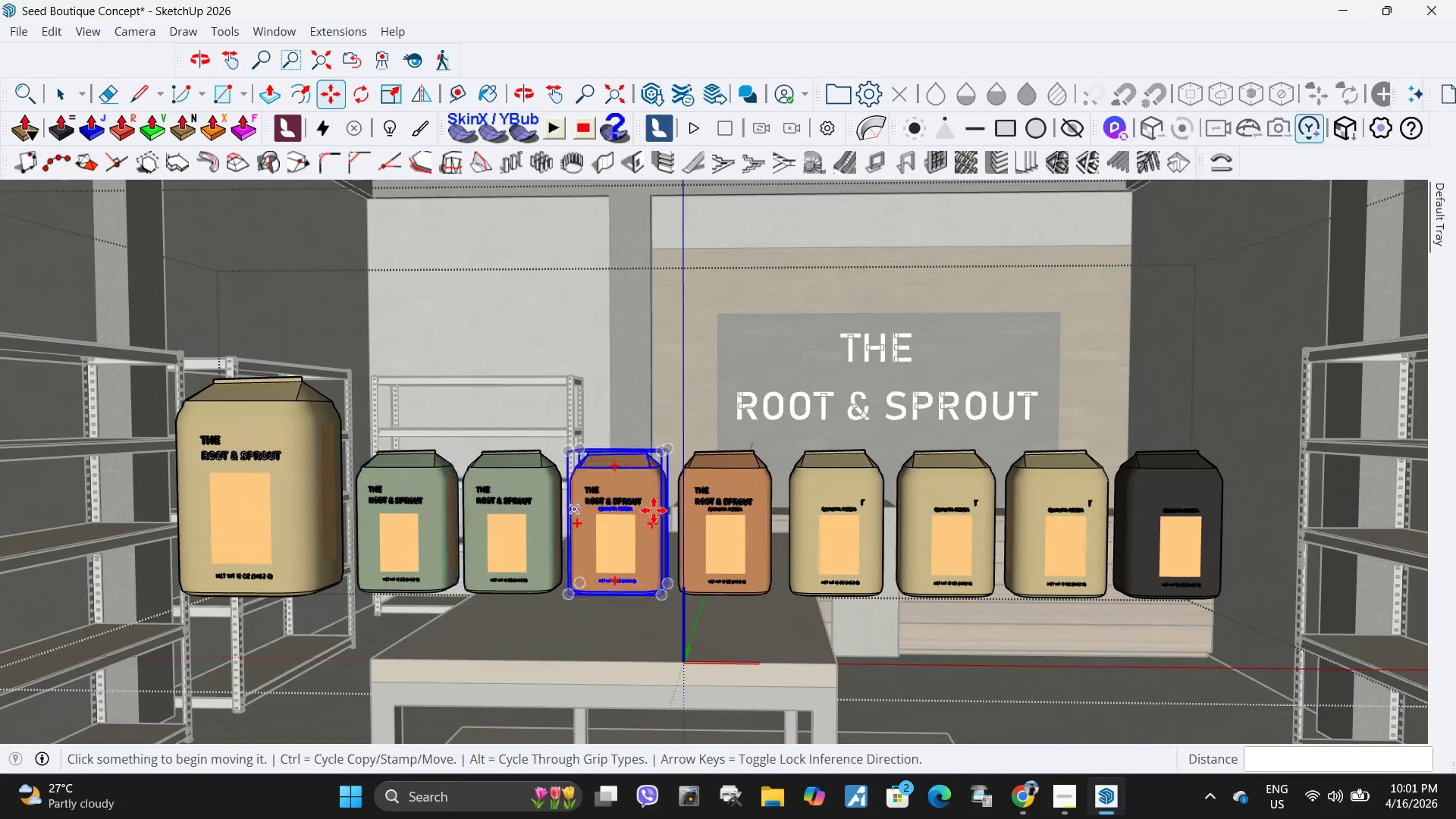 
key(Space)
 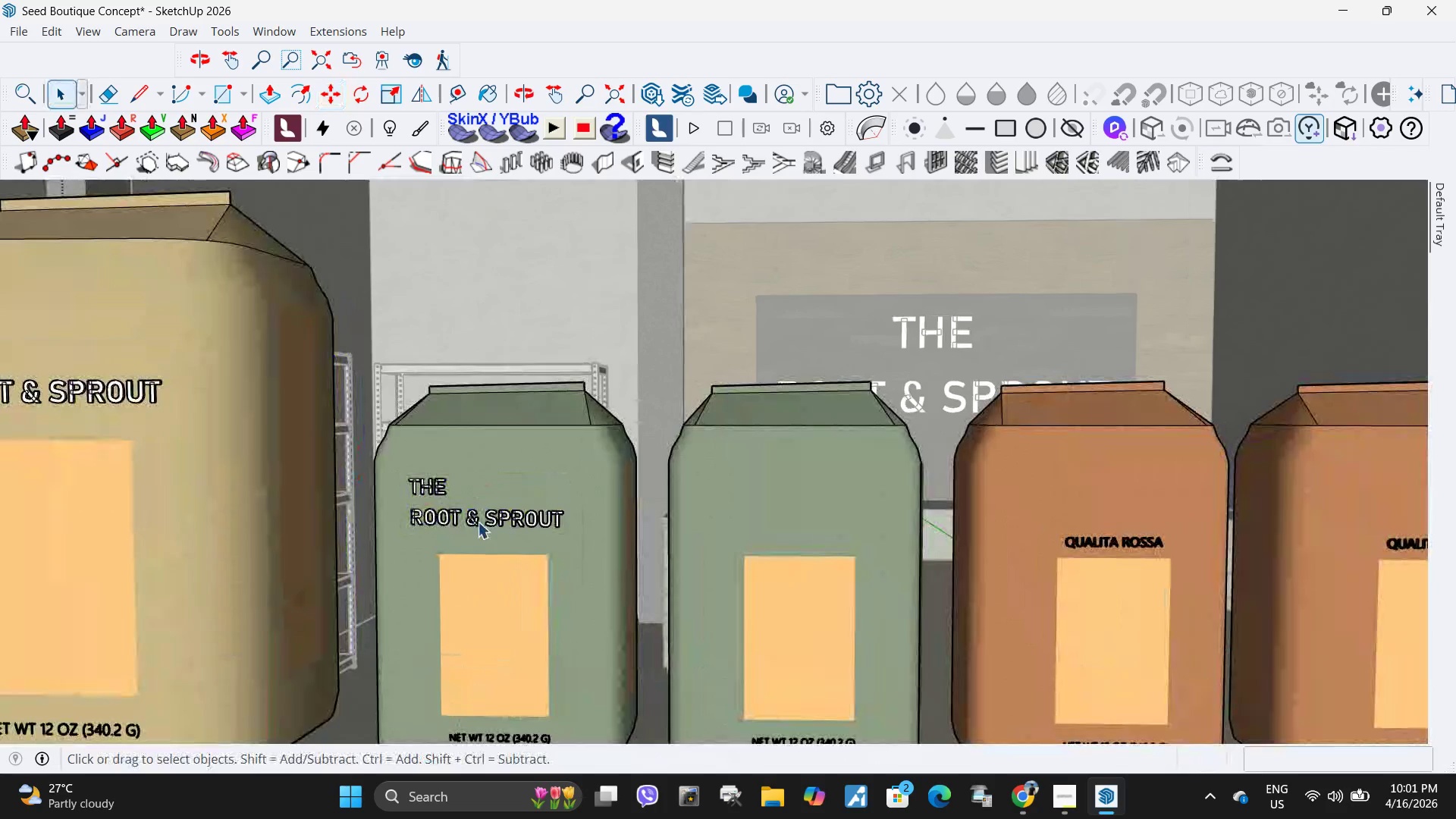 
scroll: coordinate [408, 495], scroll_direction: up, amount: 11.0
 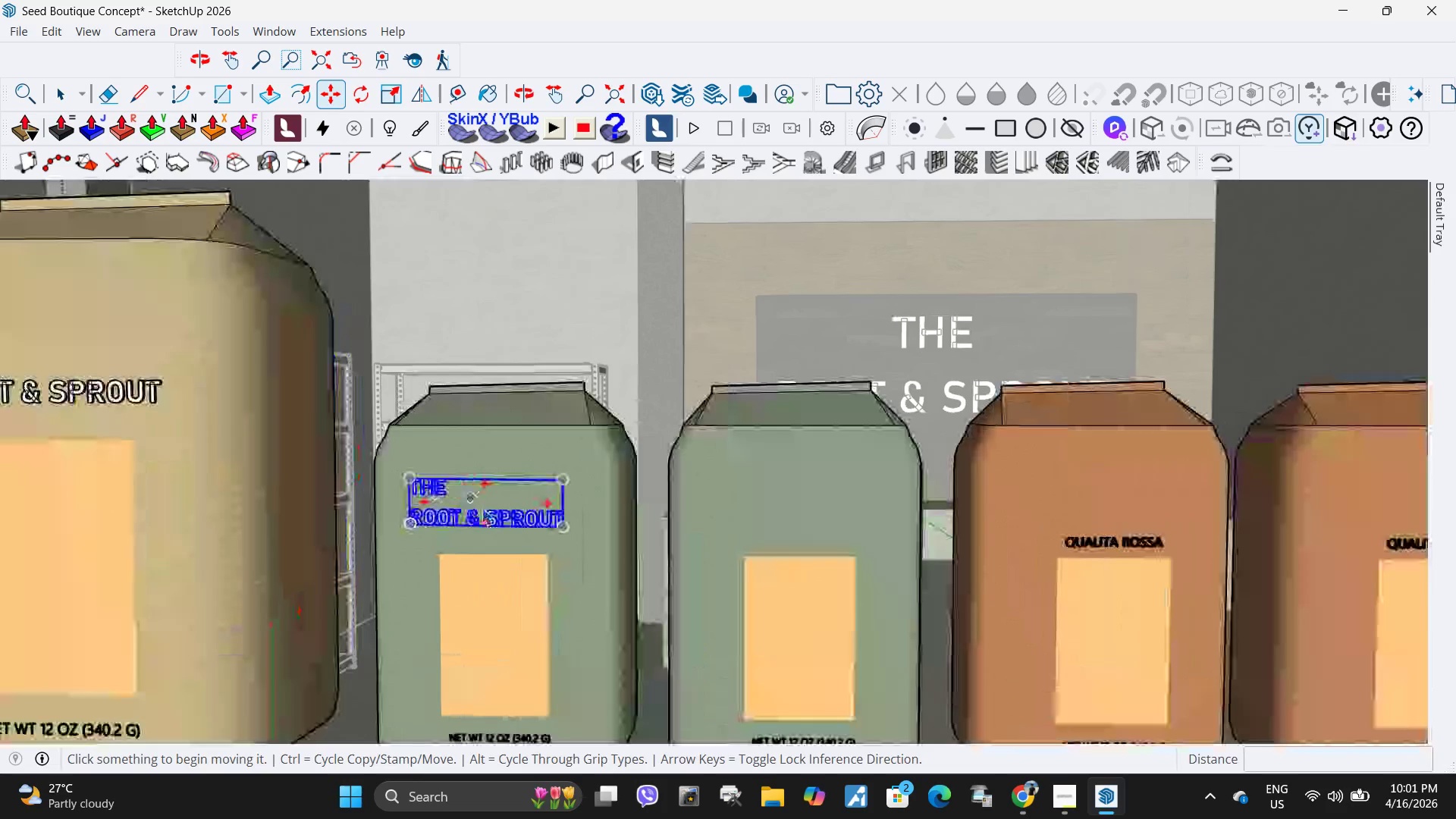 
left_click([478, 522])
 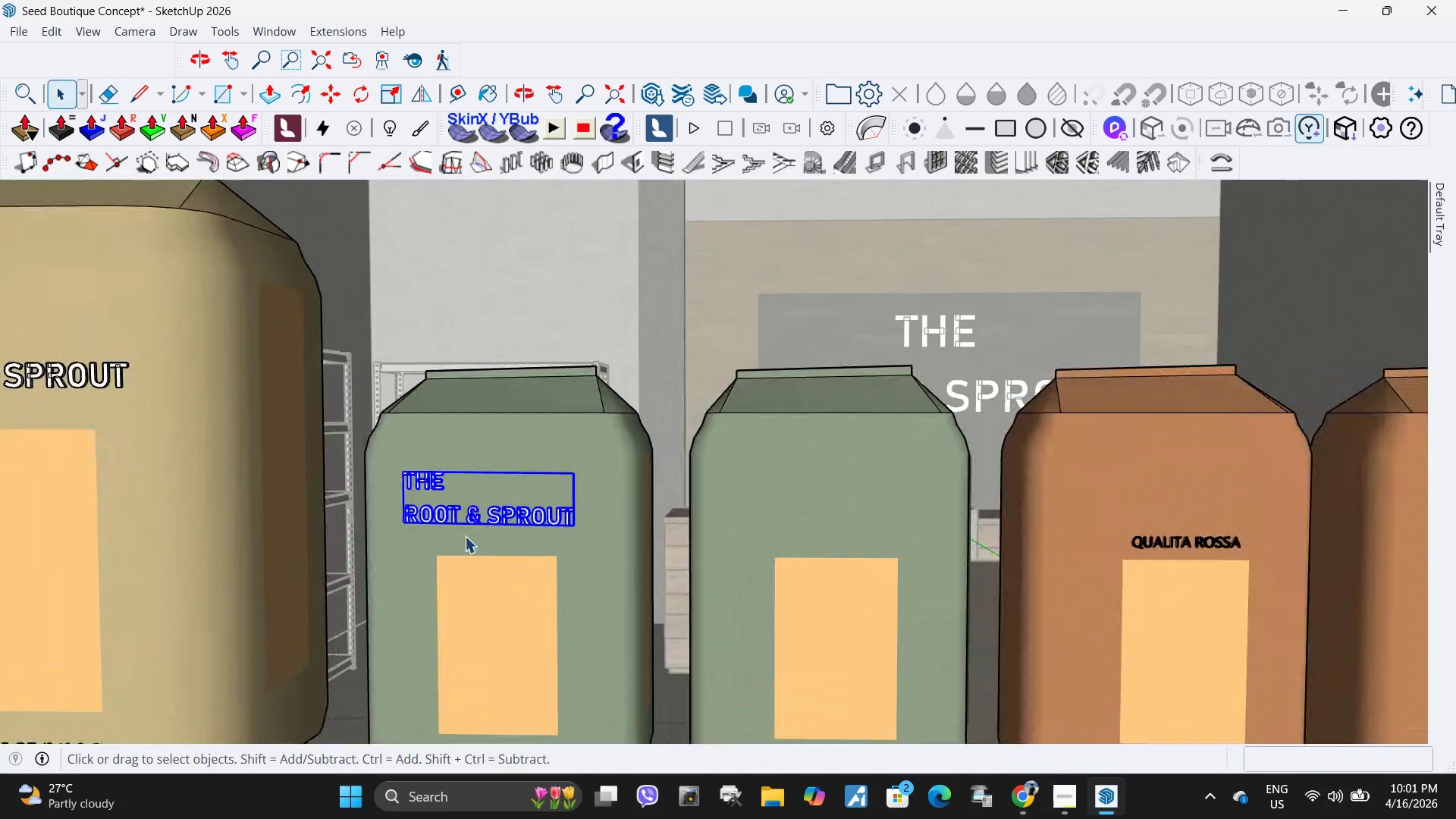 
key(M)
 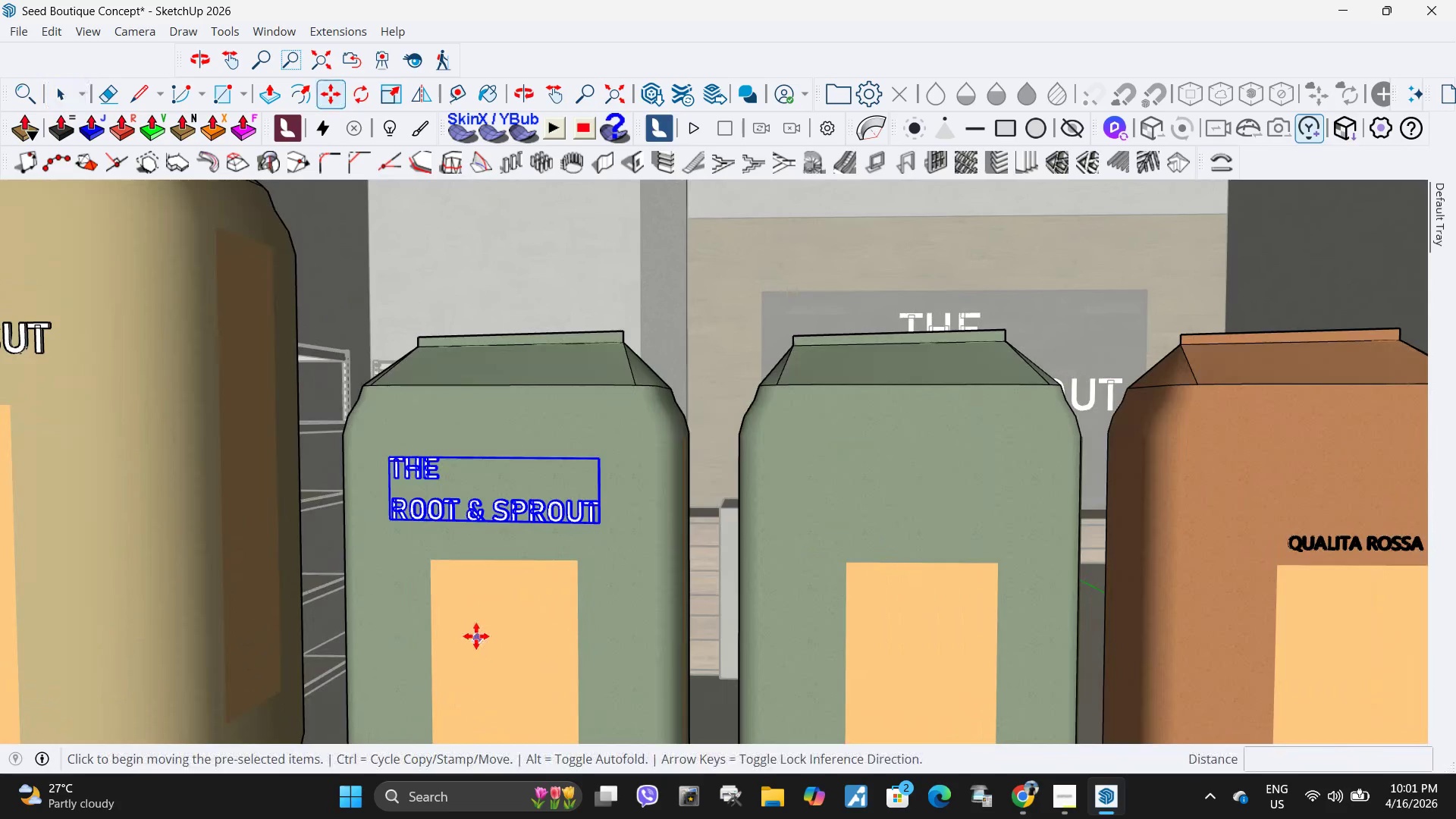 
scroll: coordinate [465, 536], scroll_direction: up, amount: 3.0
 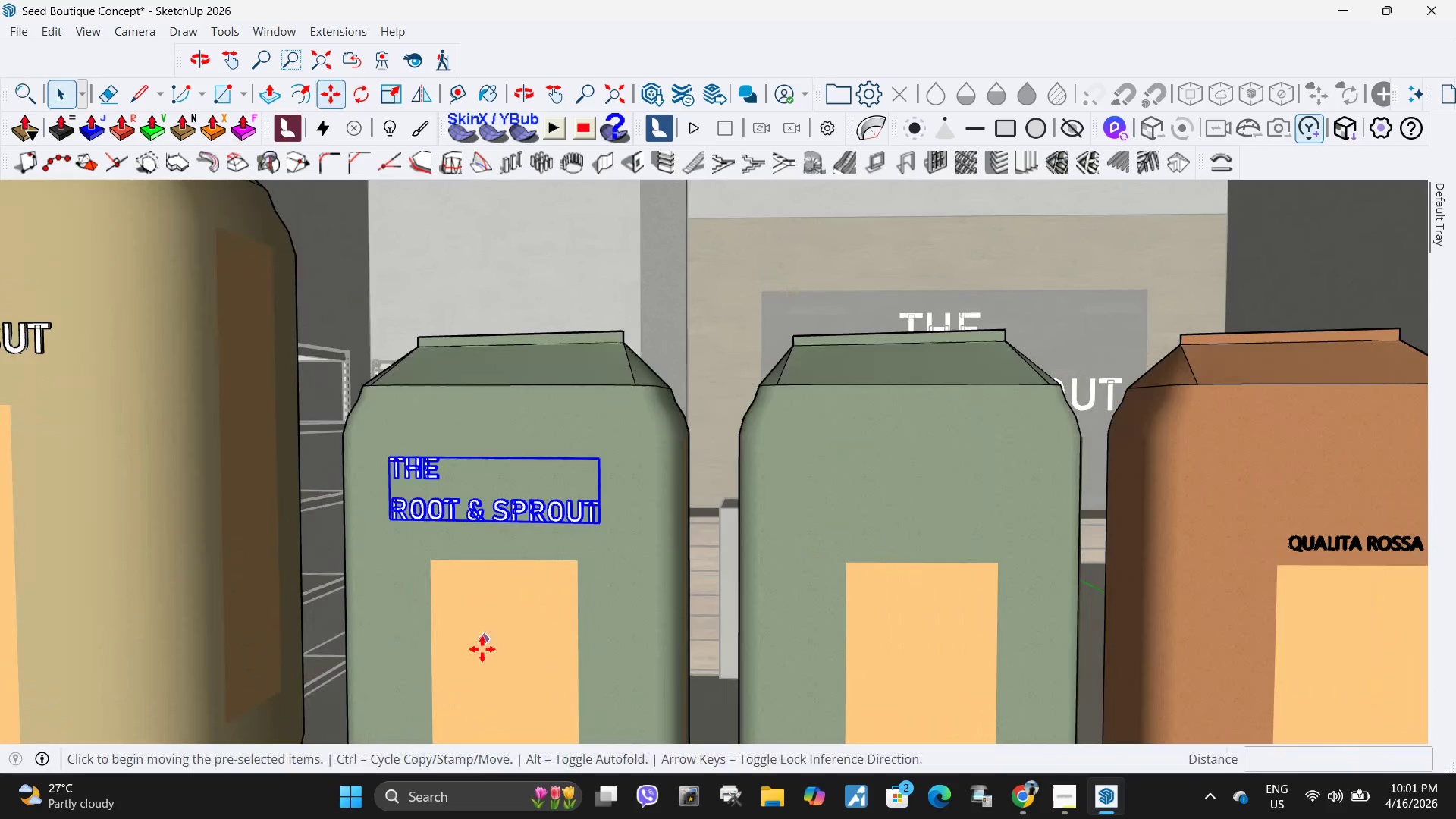 
key(Control+ControlLeft)
 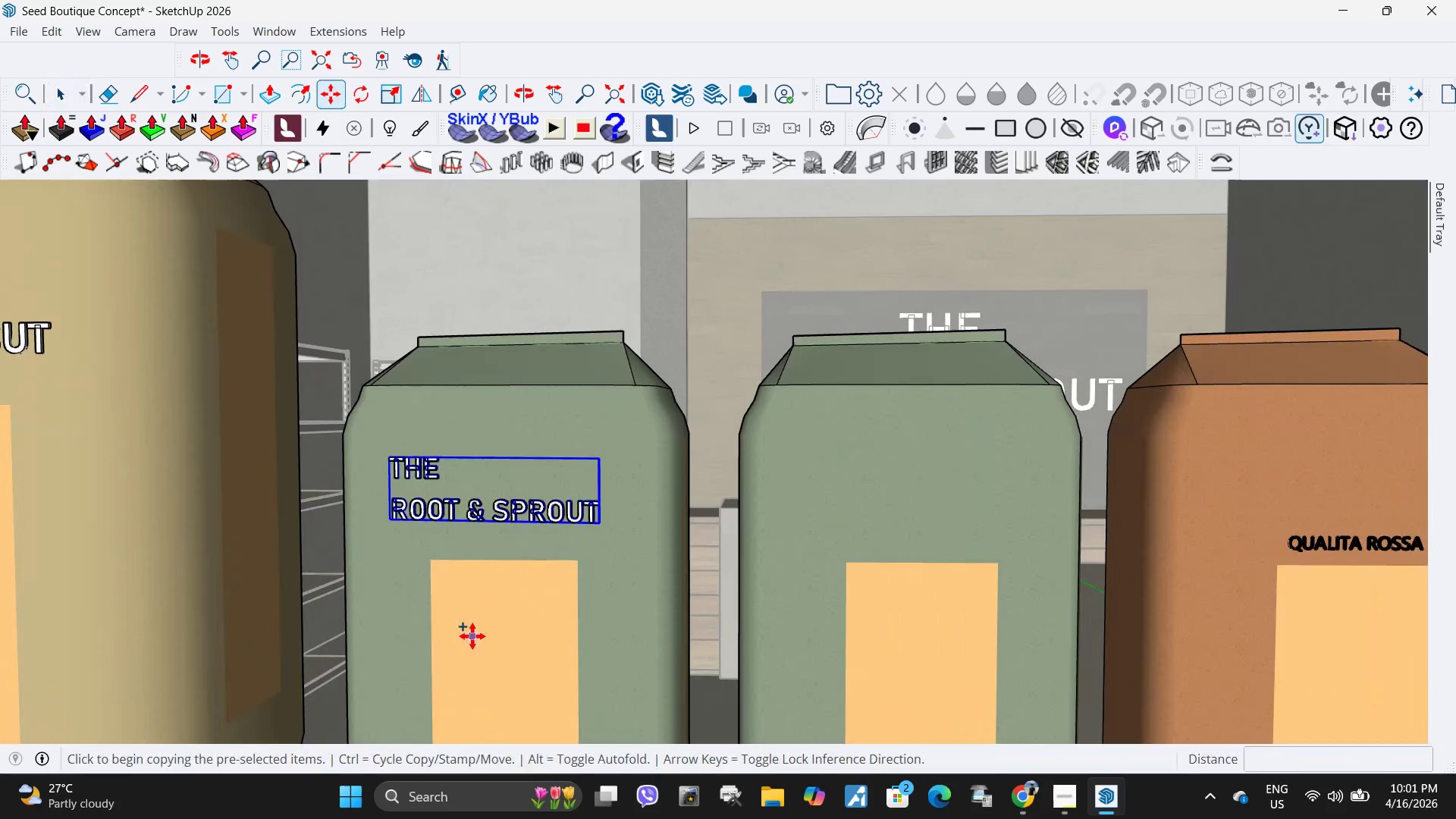 
left_click([472, 636])
 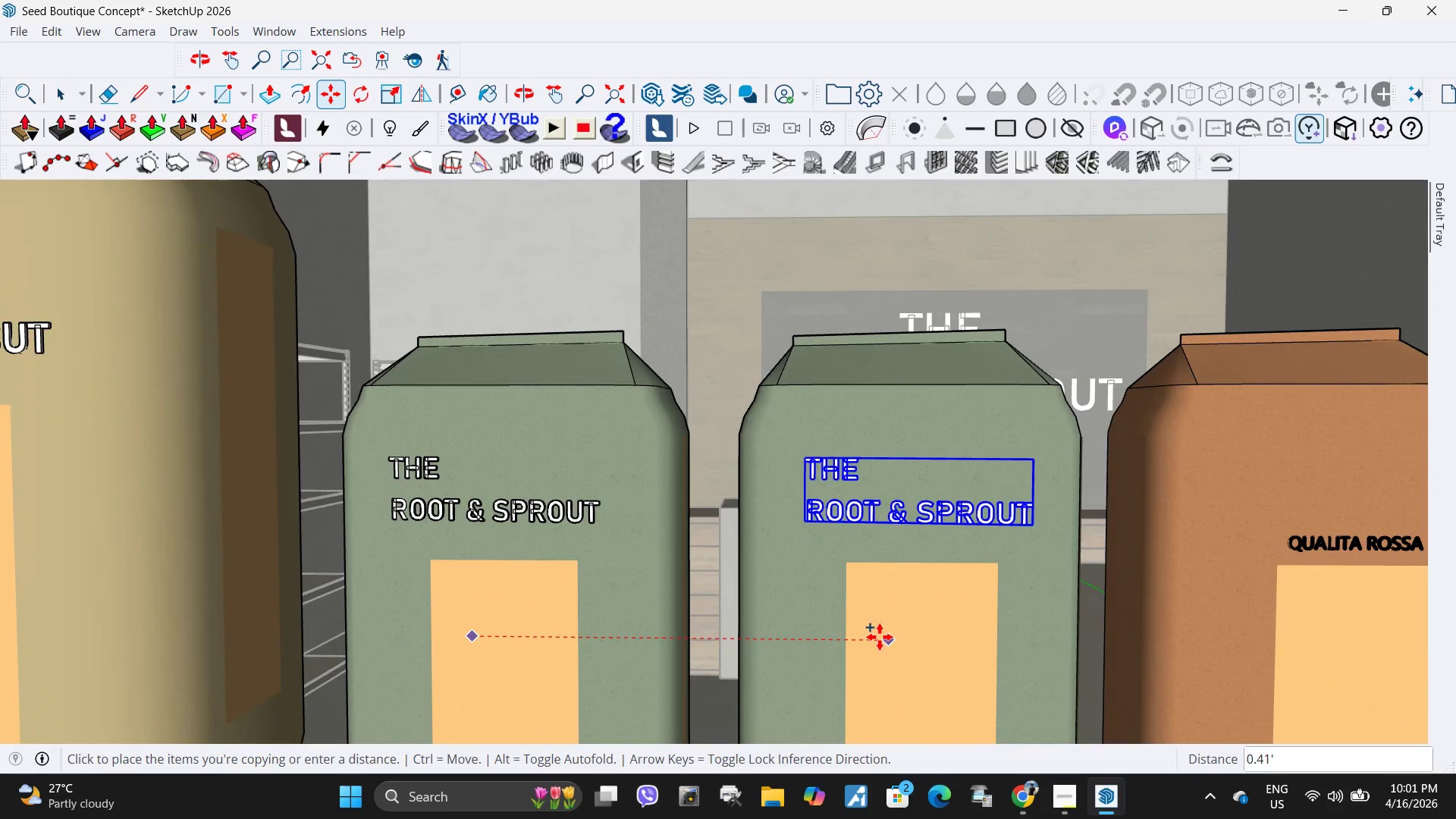 
left_click([877, 637])
 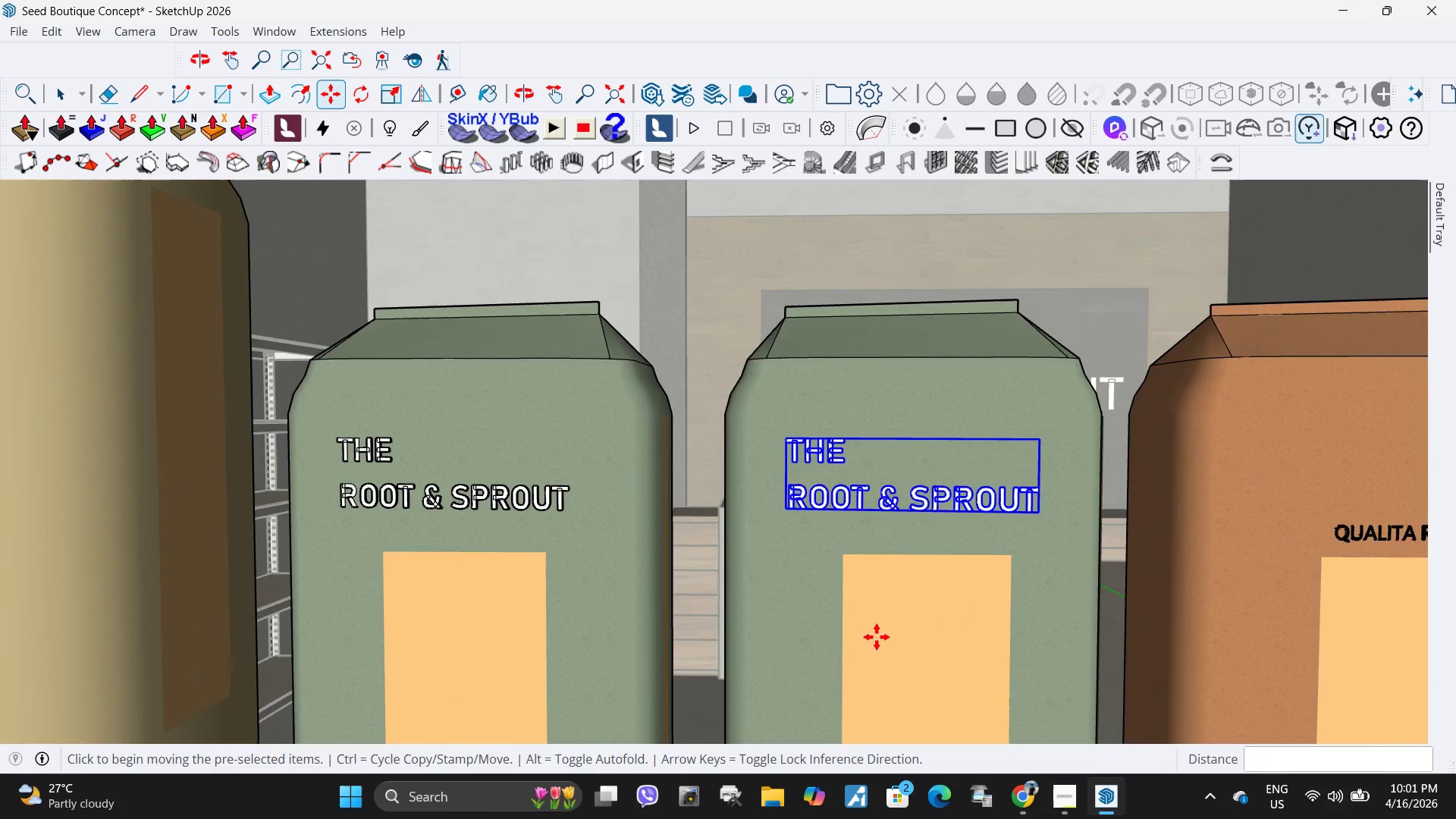 
key(M)
 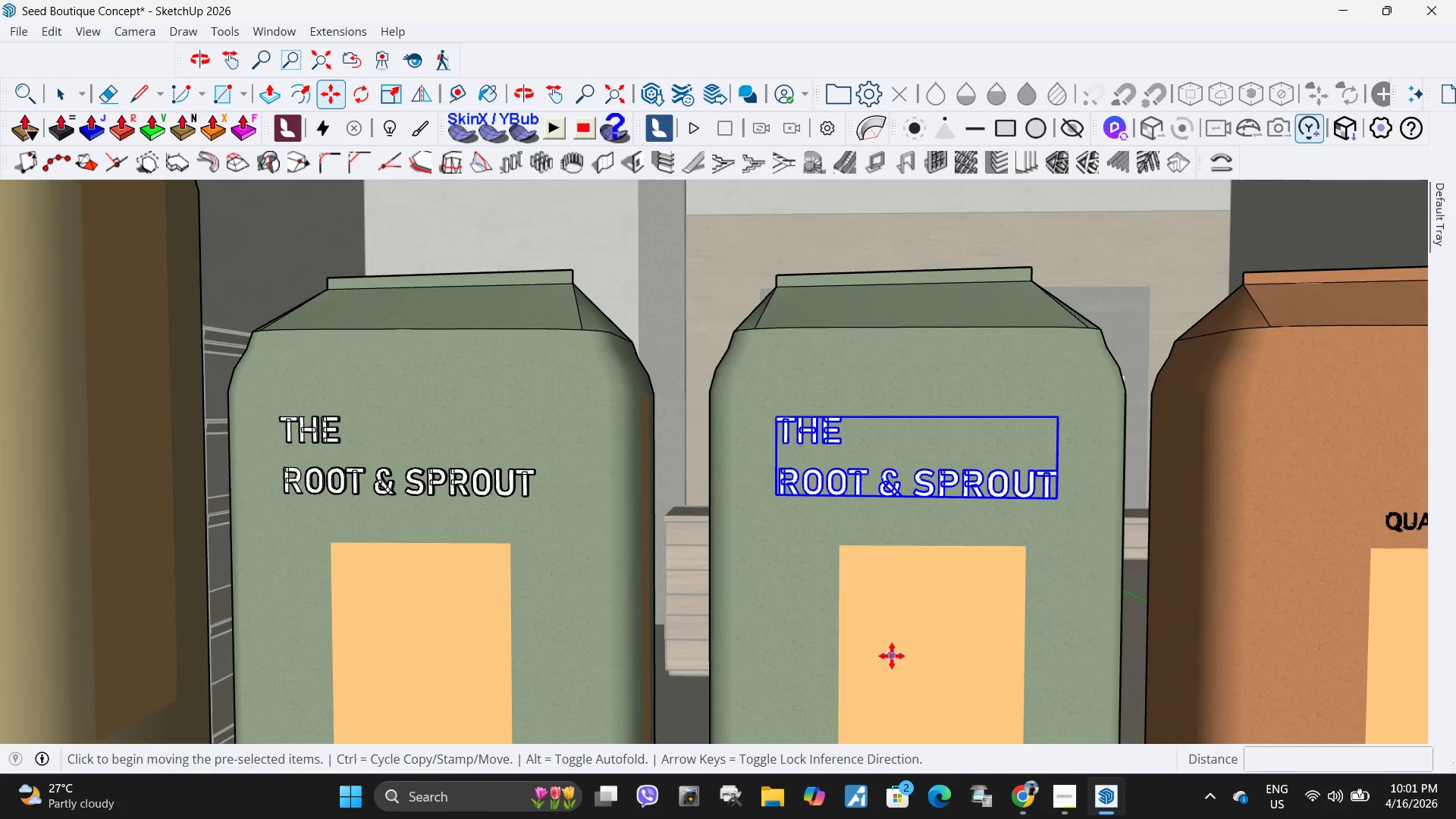 
scroll: coordinate [877, 637], scroll_direction: up, amount: 2.0
 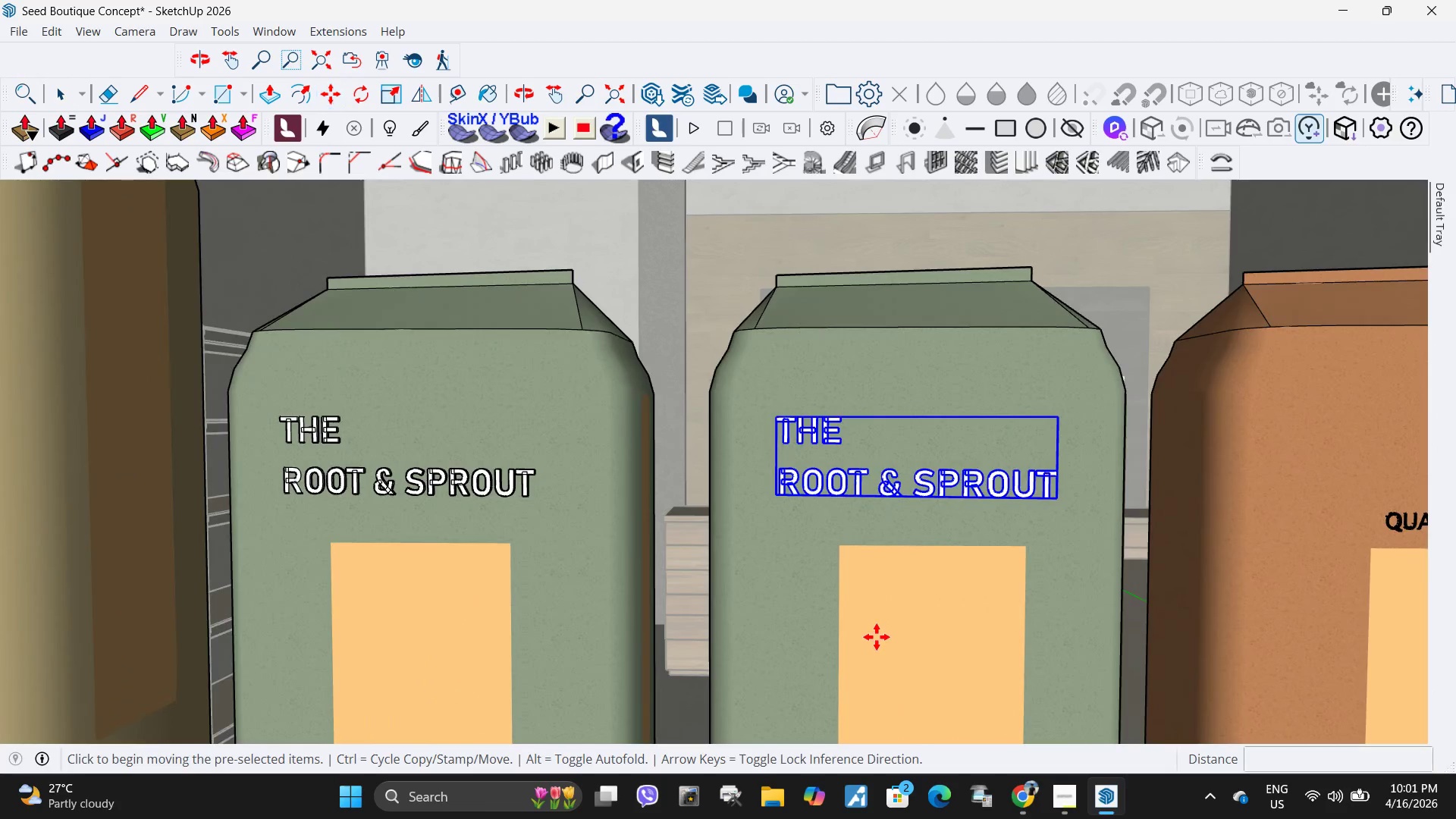 
key(Control+ControlLeft)
 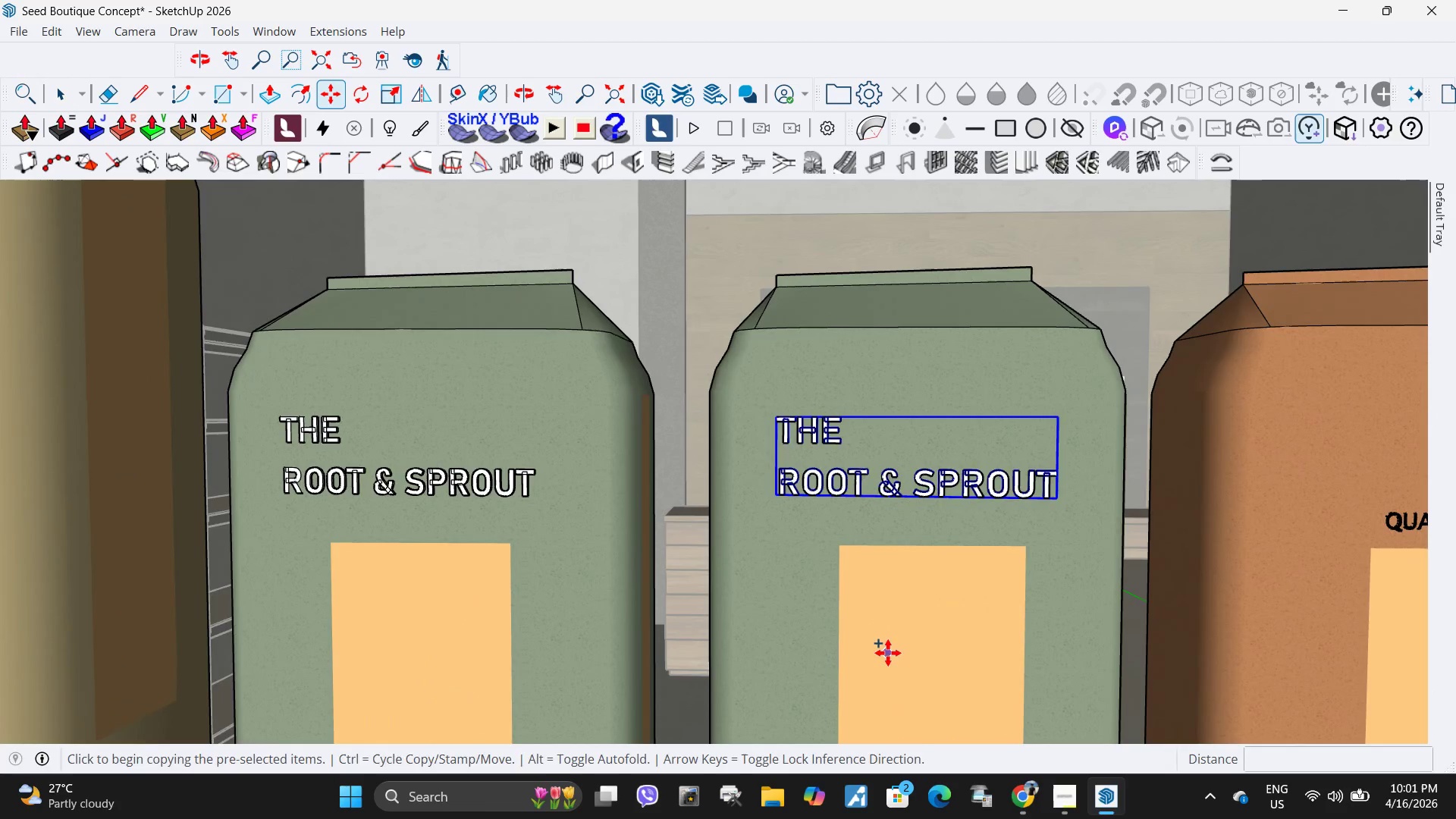 
left_click_drag(start_coordinate=[887, 654], to_coordinate=[891, 651])
 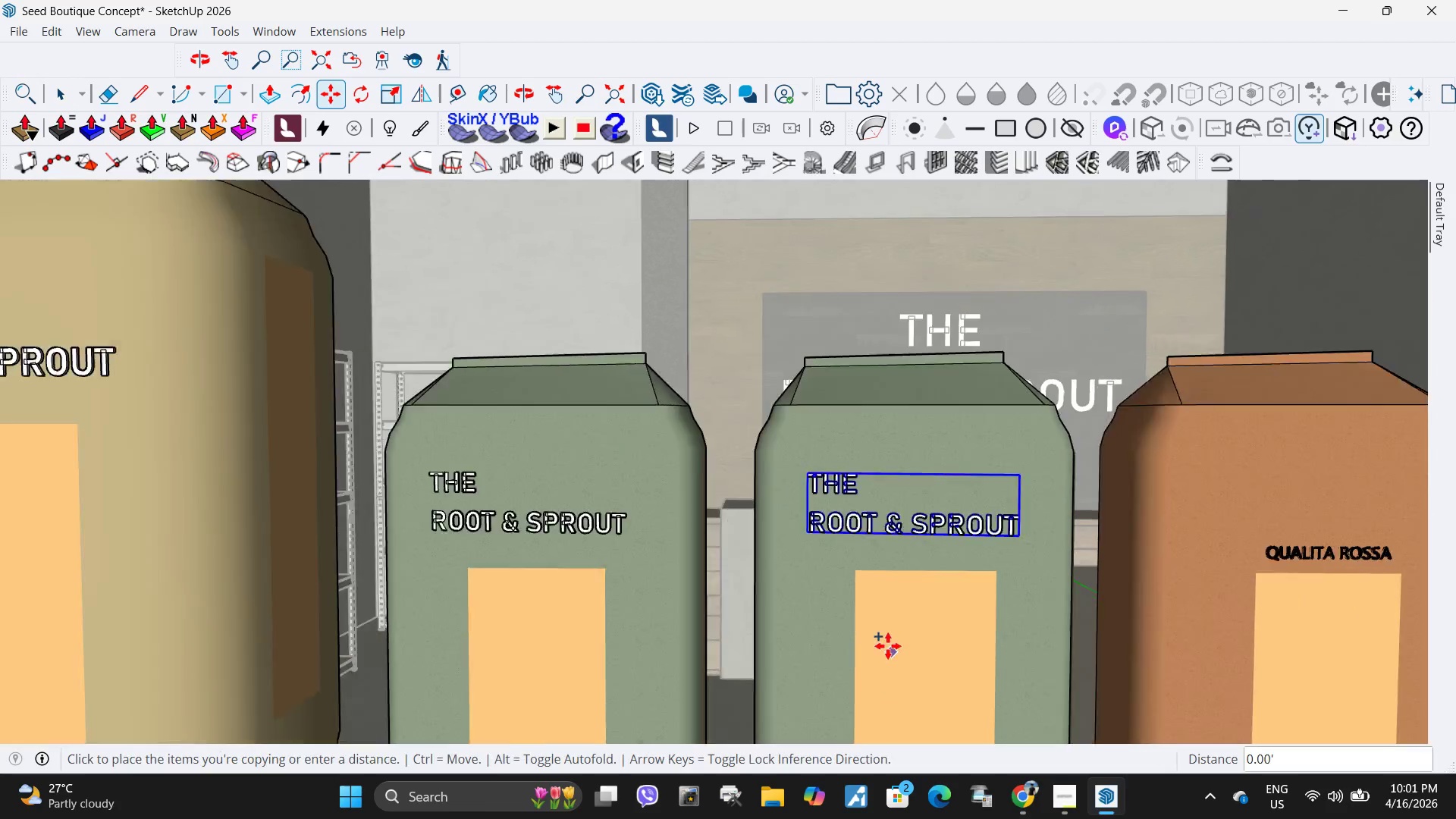 
scroll: coordinate [893, 647], scroll_direction: down, amount: 5.0
 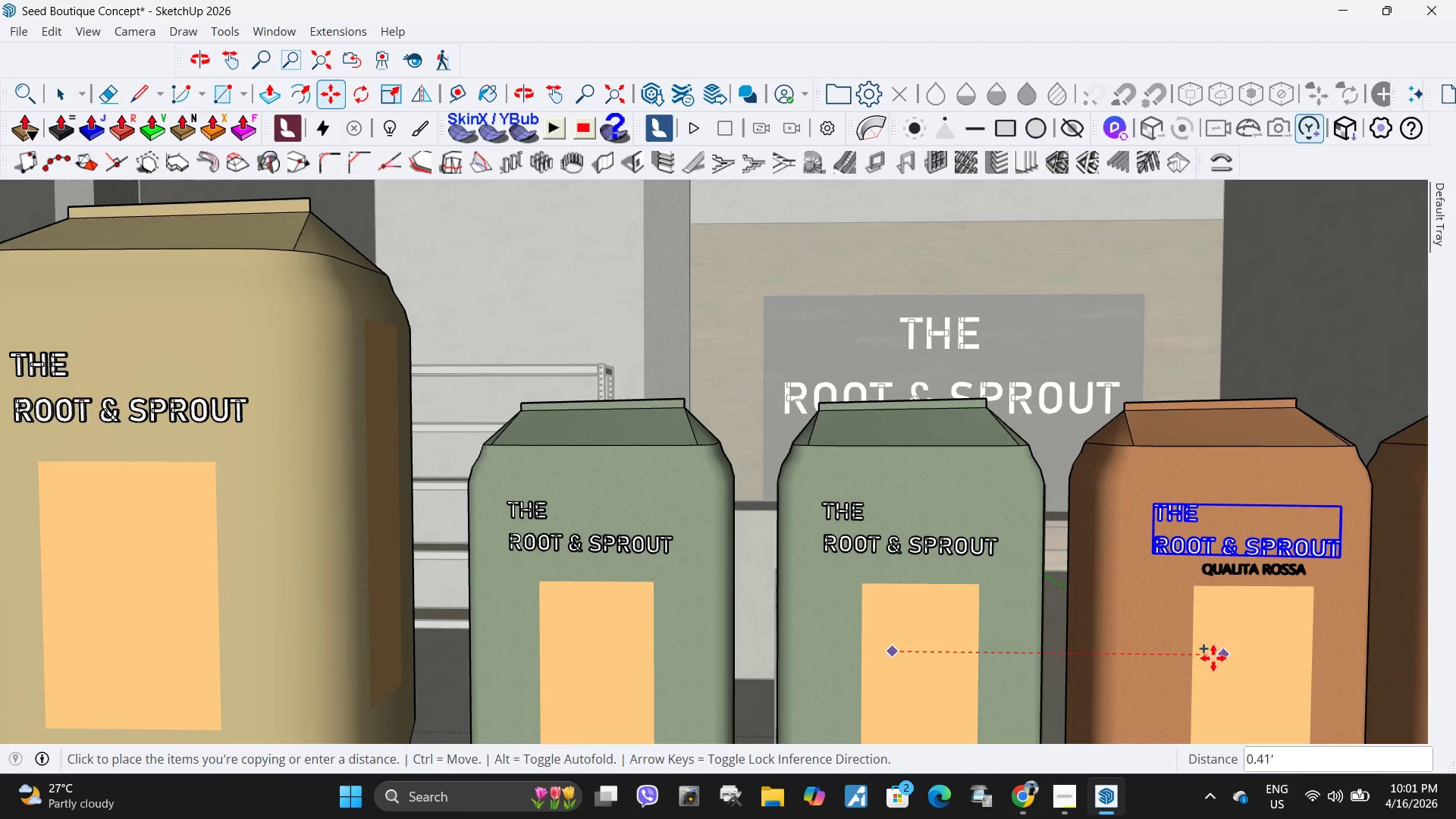 
left_click([1213, 658])
 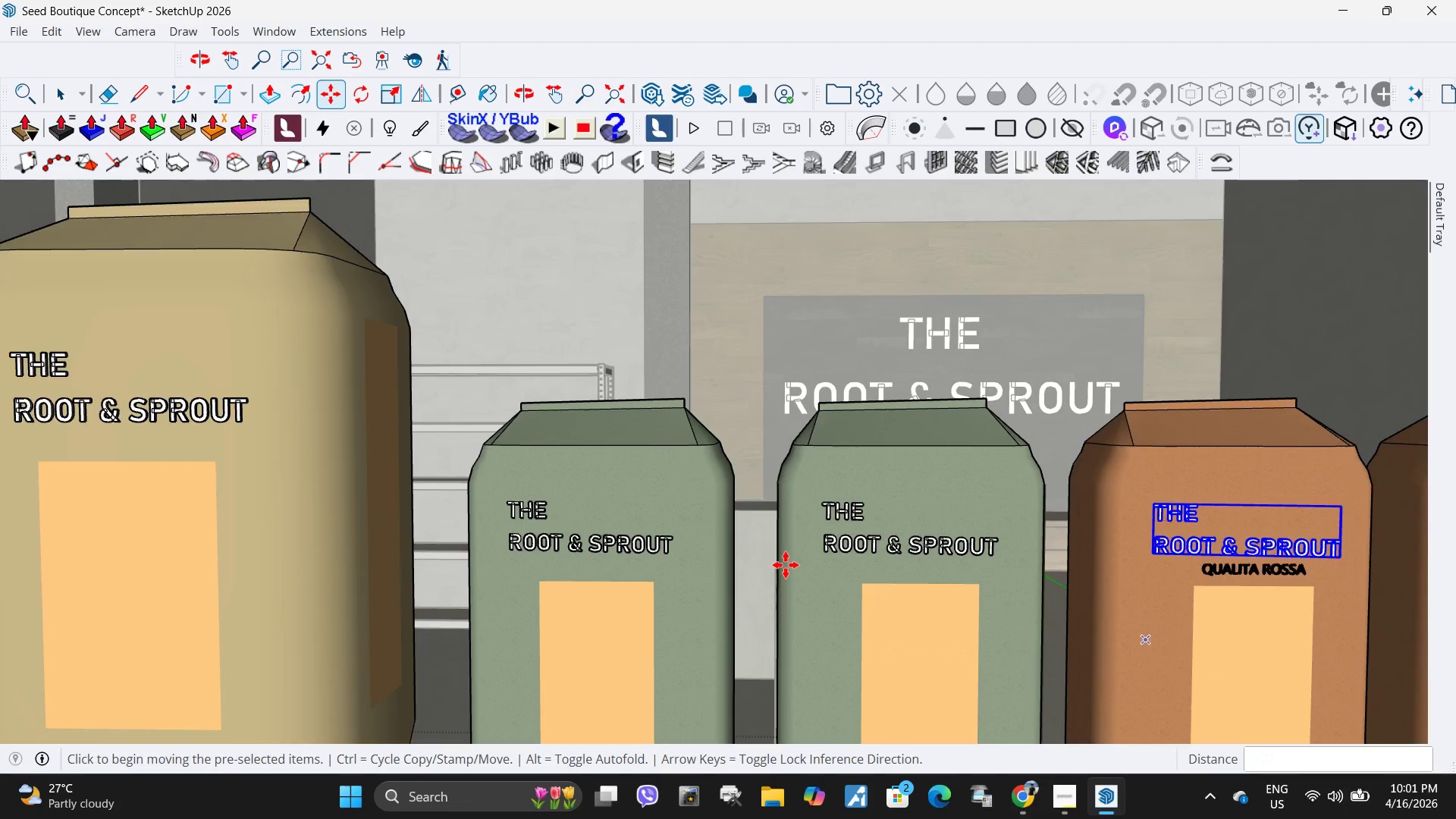 
key(Space)
 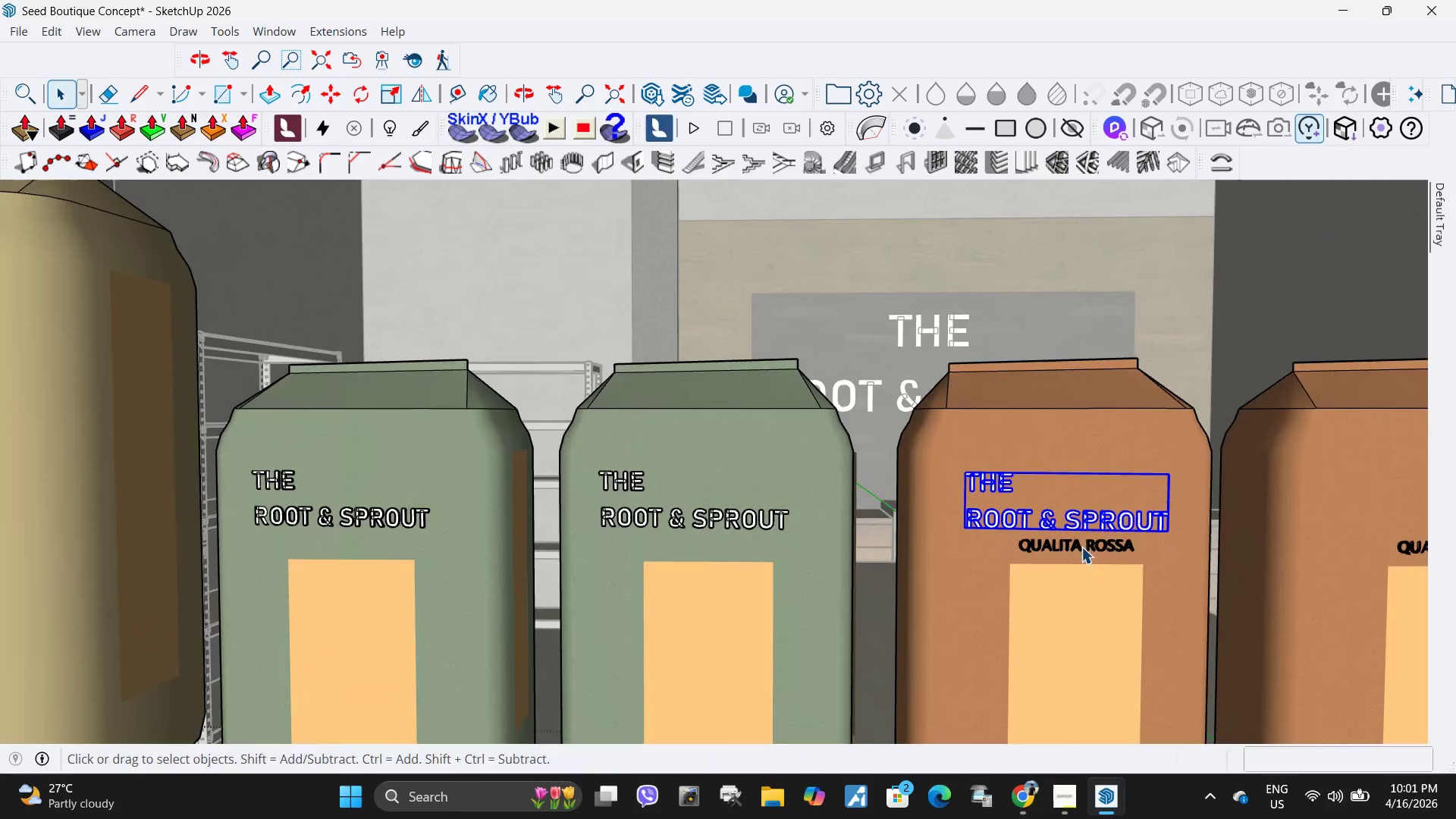 
left_click([1081, 547])
 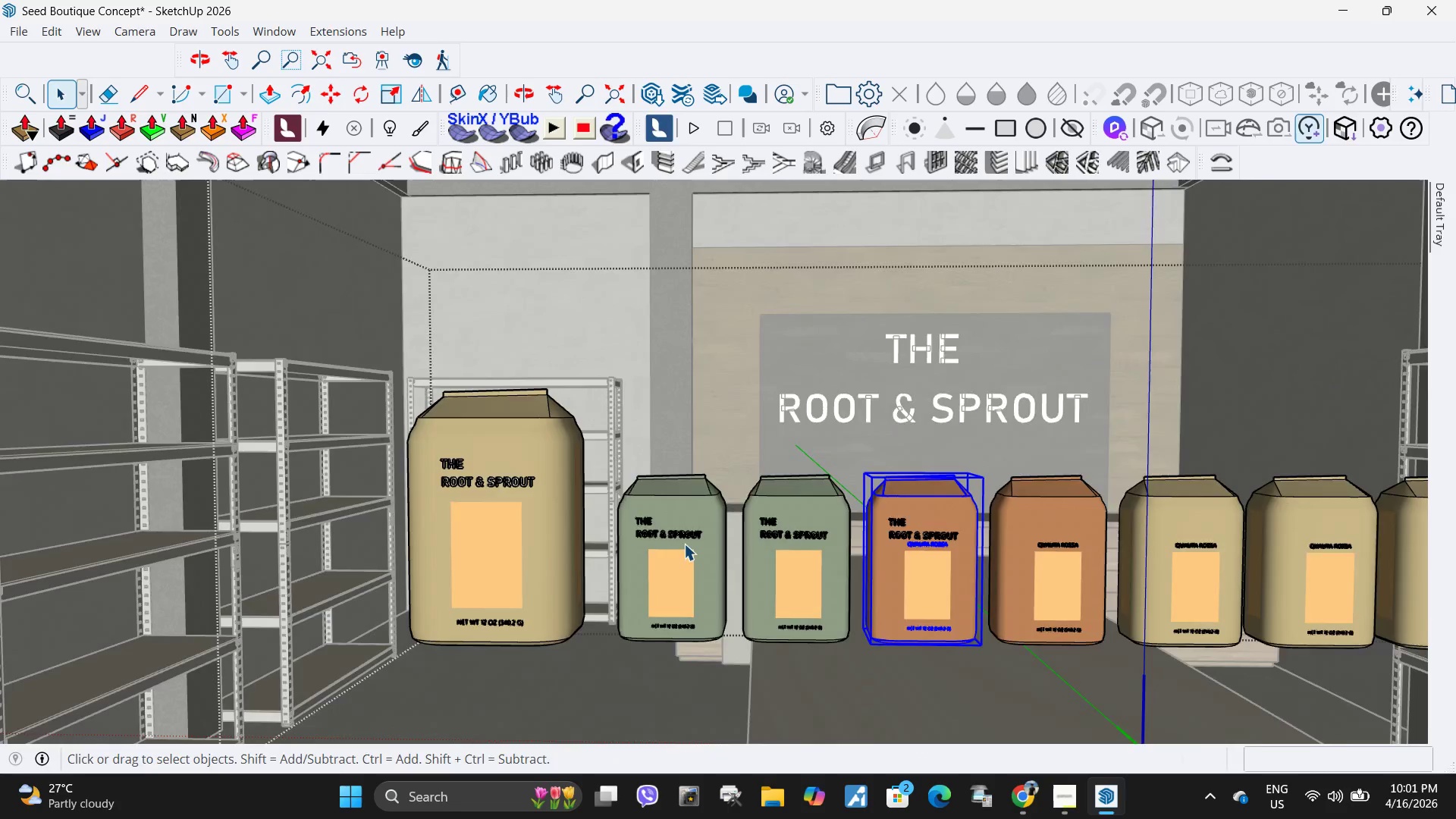 
scroll: coordinate [862, 541], scroll_direction: up, amount: 6.0
 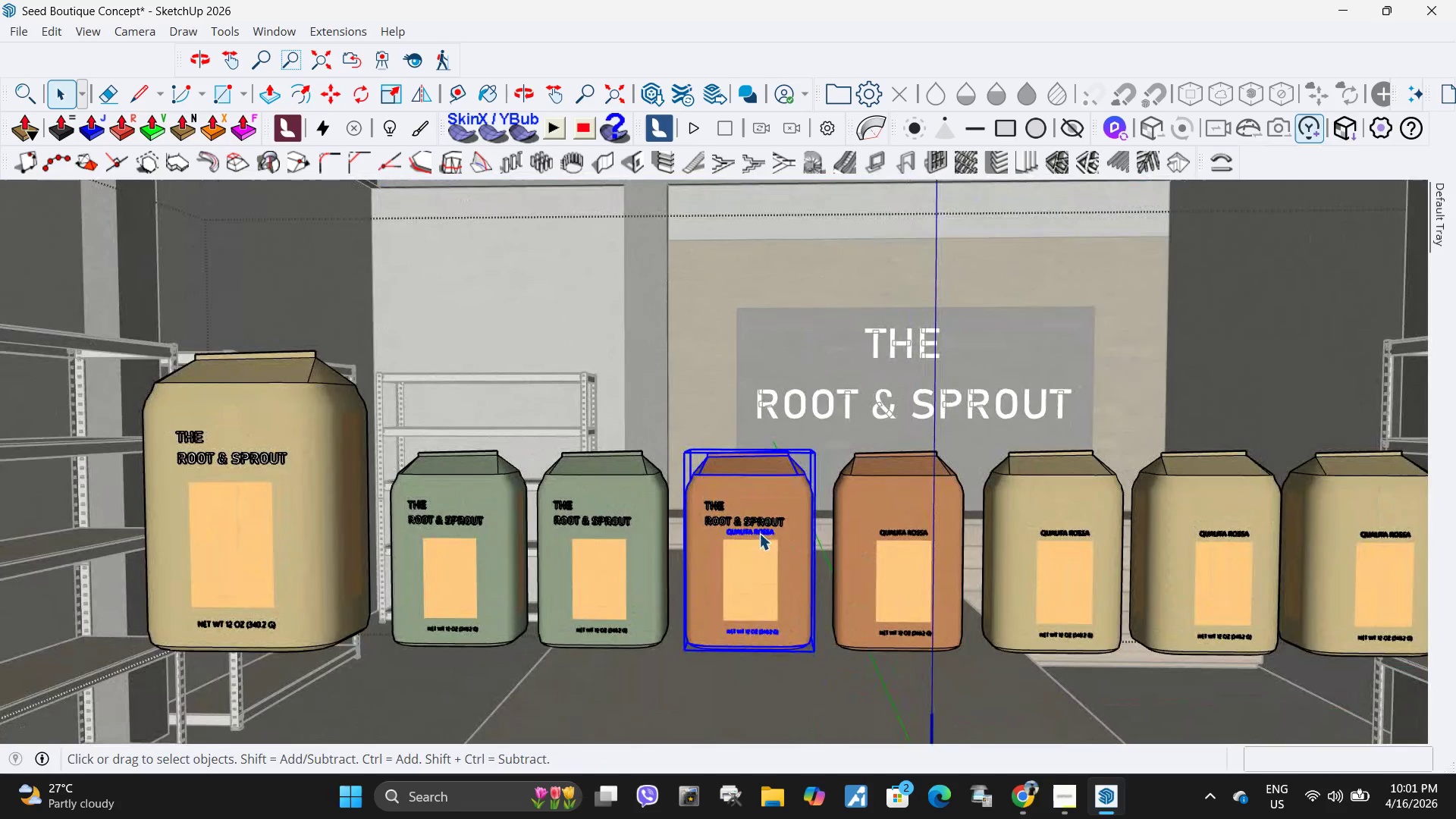 
double_click([759, 533])
 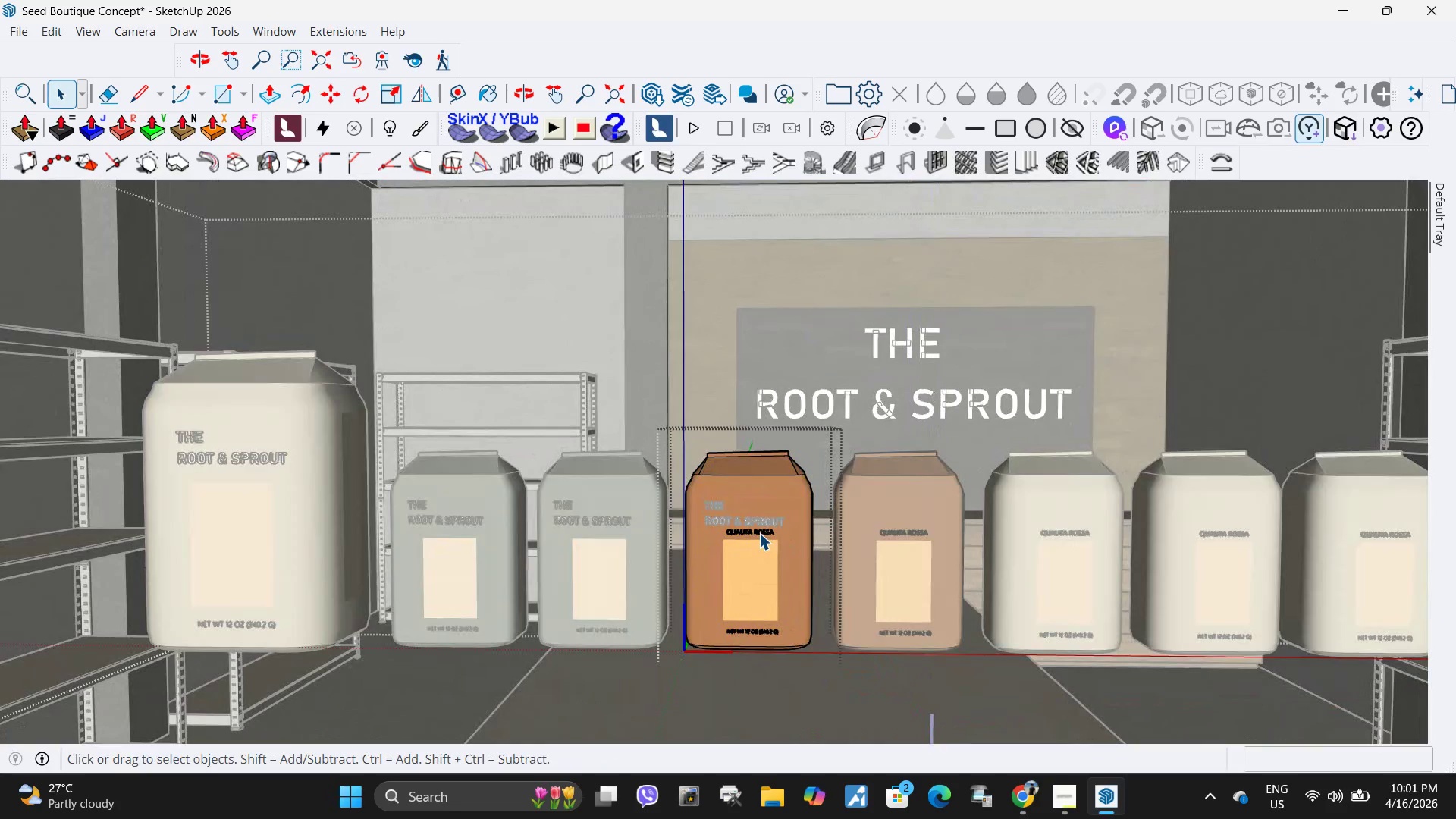 
triple_click([759, 533])
 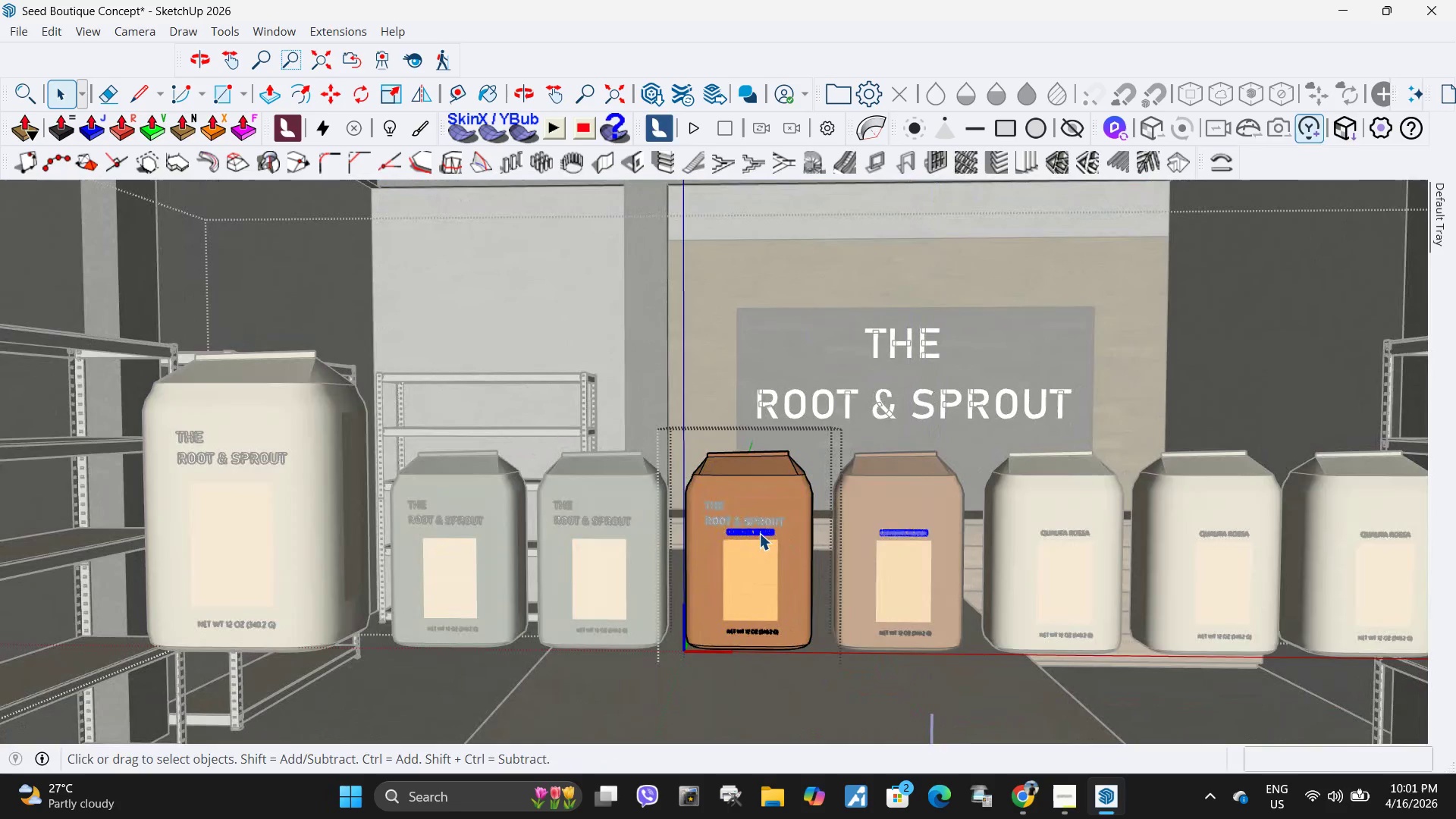 
key(Delete)
 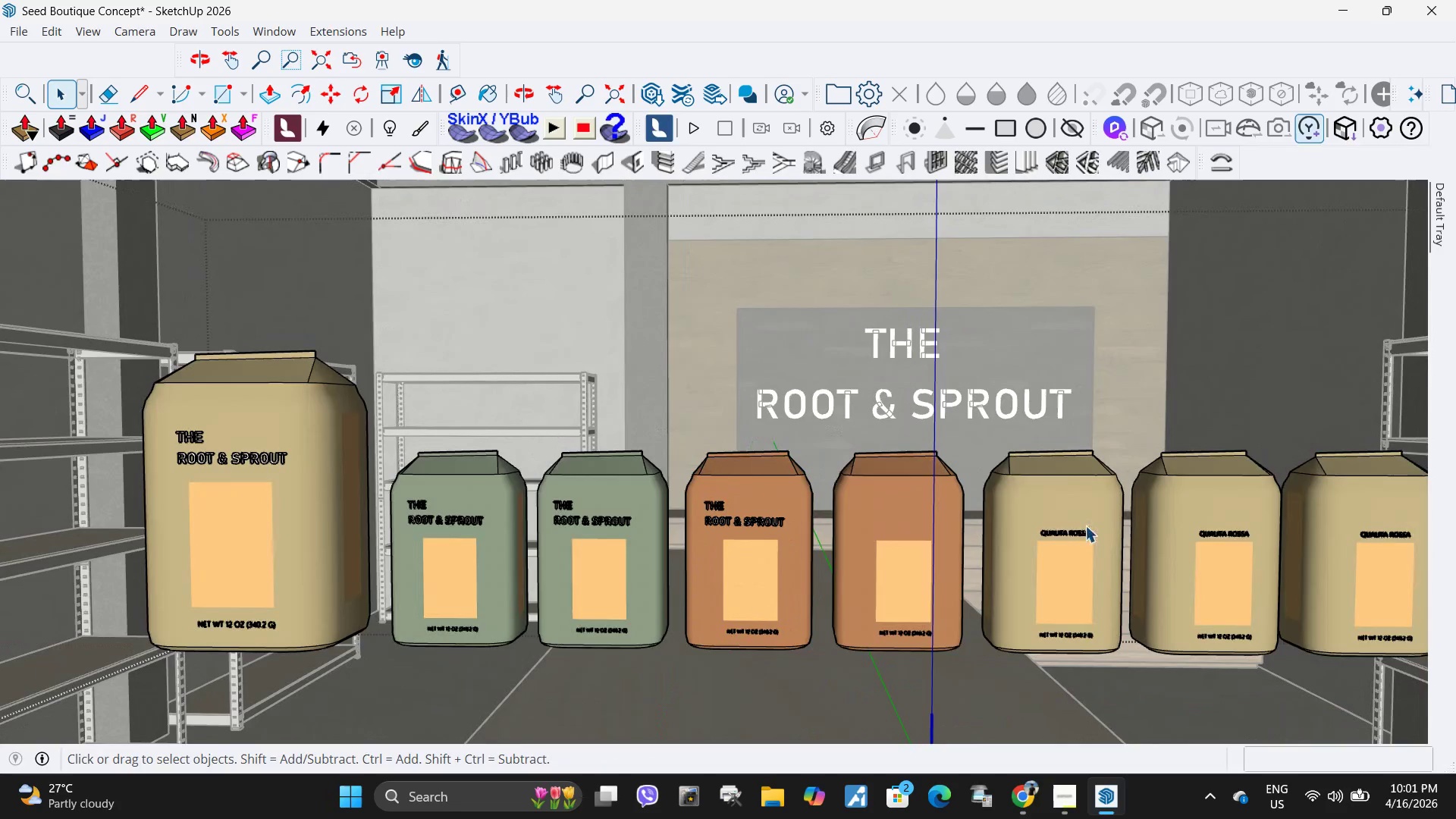 
double_click([1077, 532])
 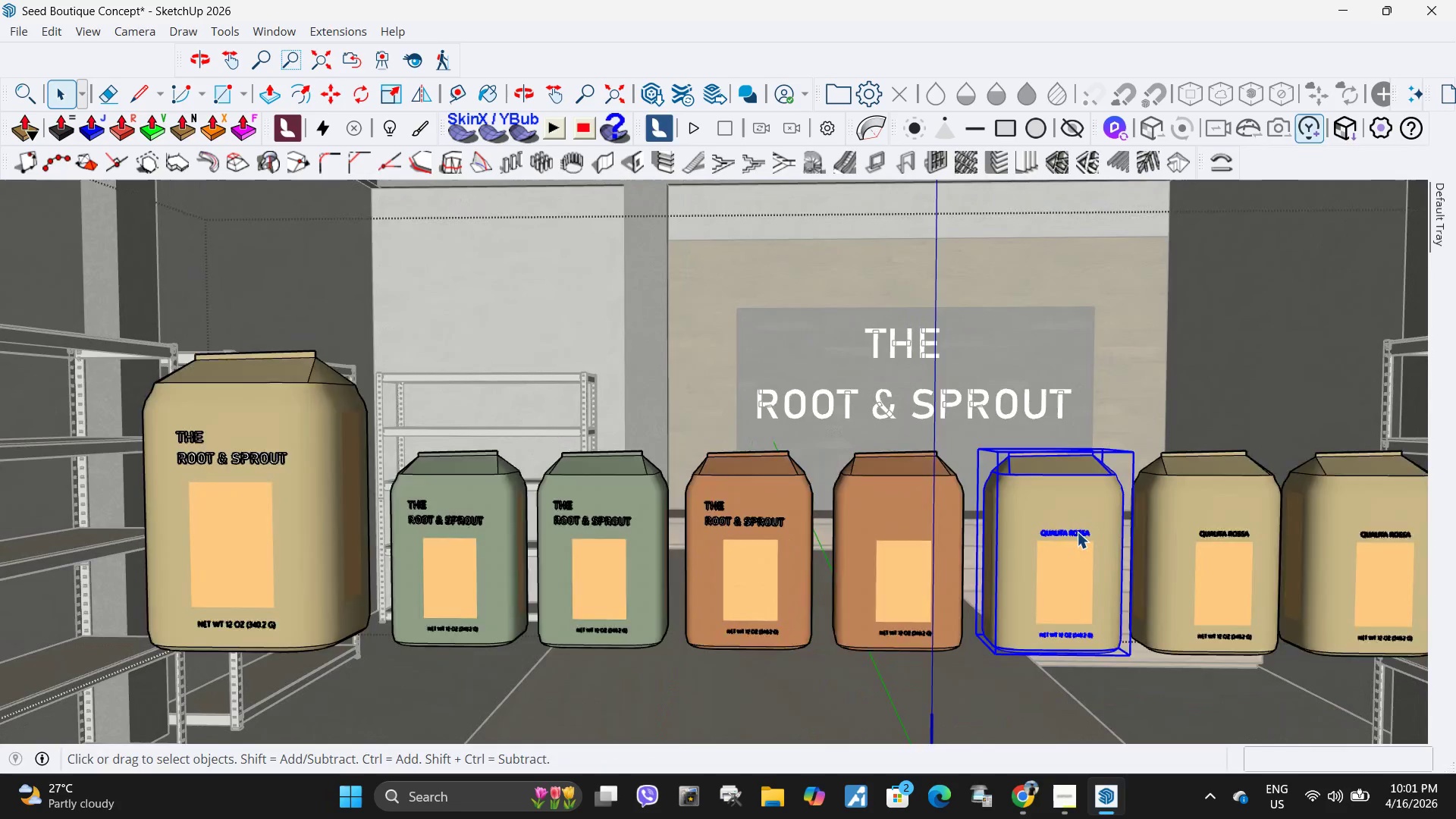 
triple_click([1077, 532])
 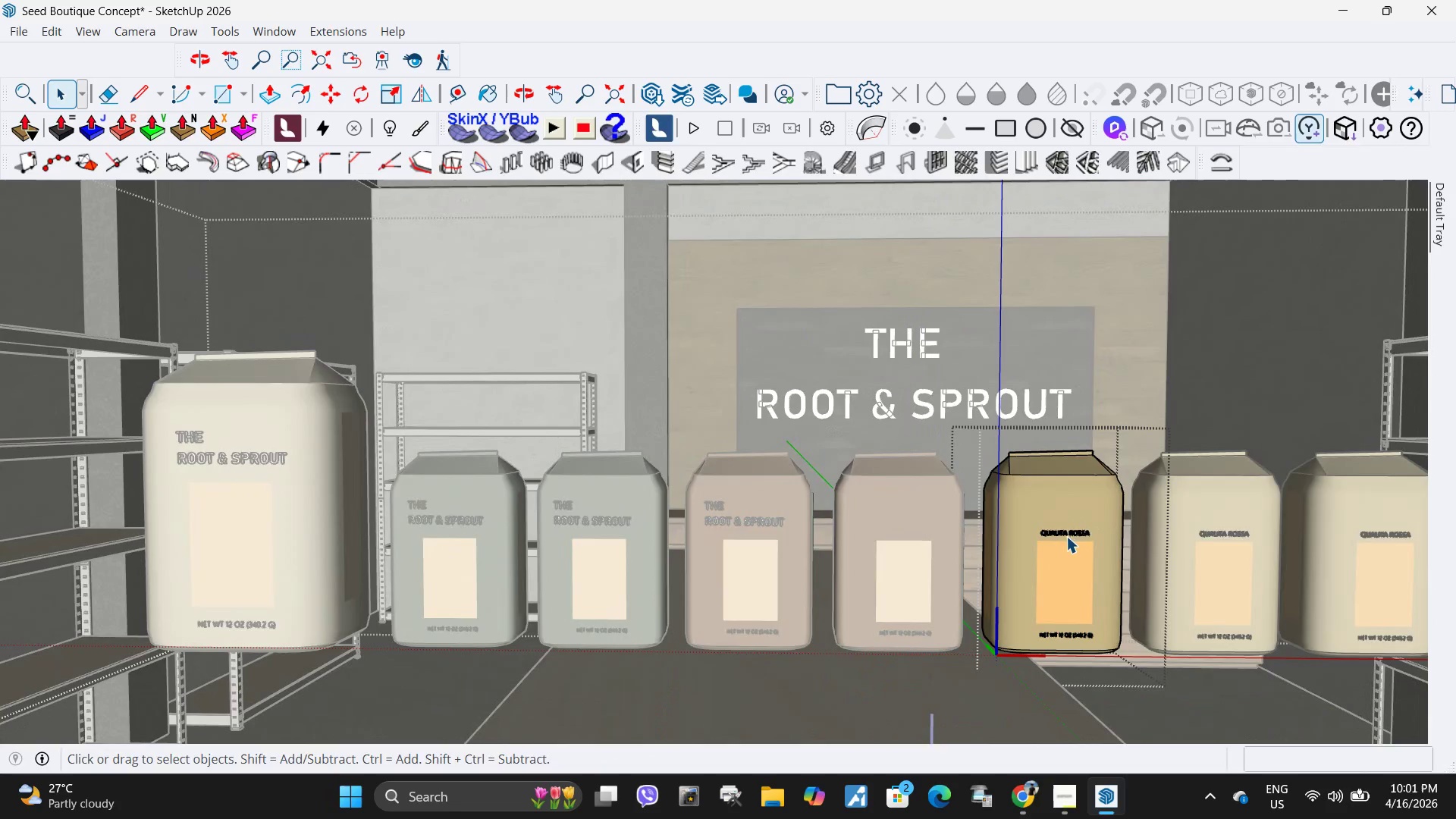 
triple_click([1066, 536])
 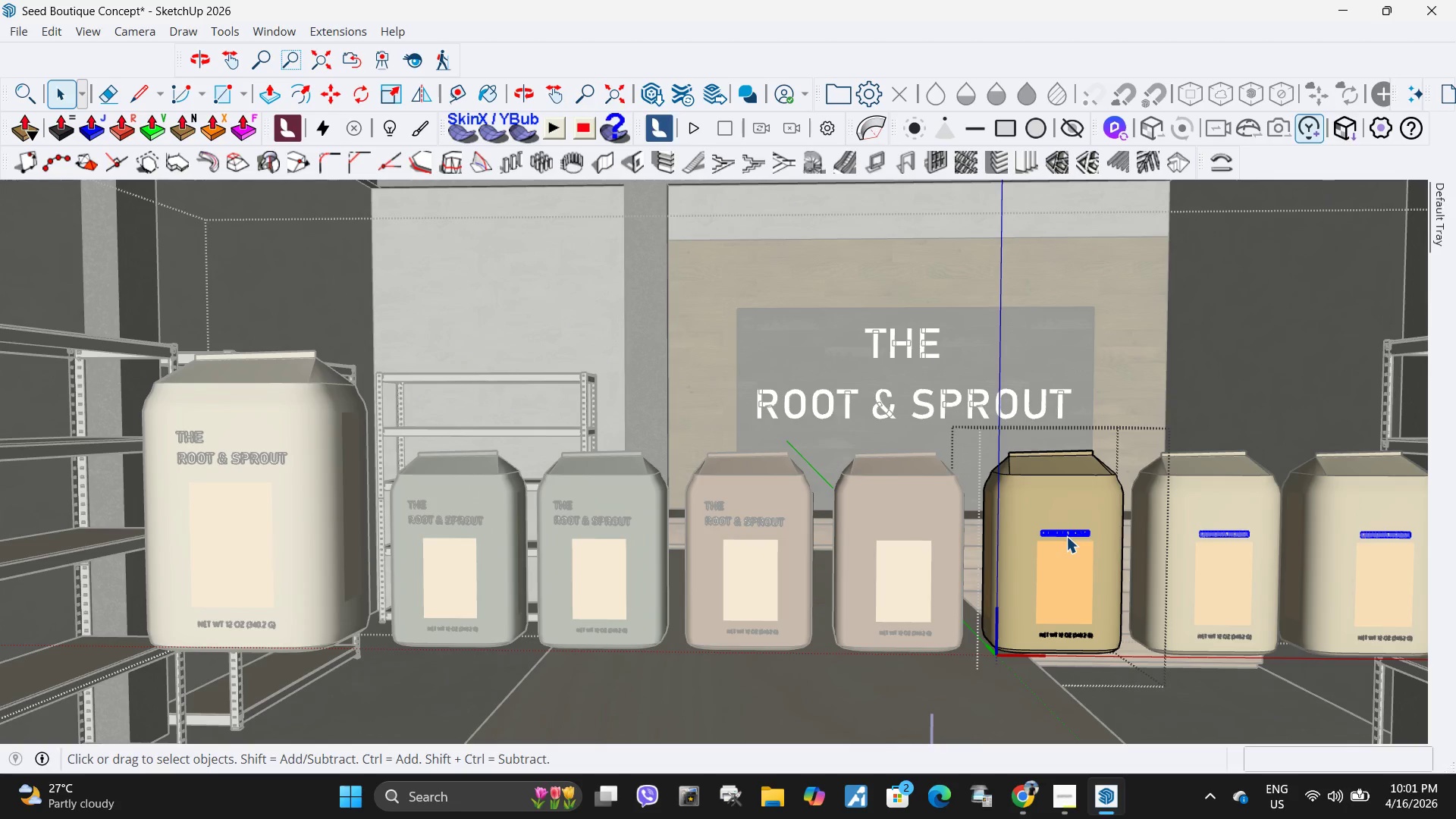 
key(Delete)
 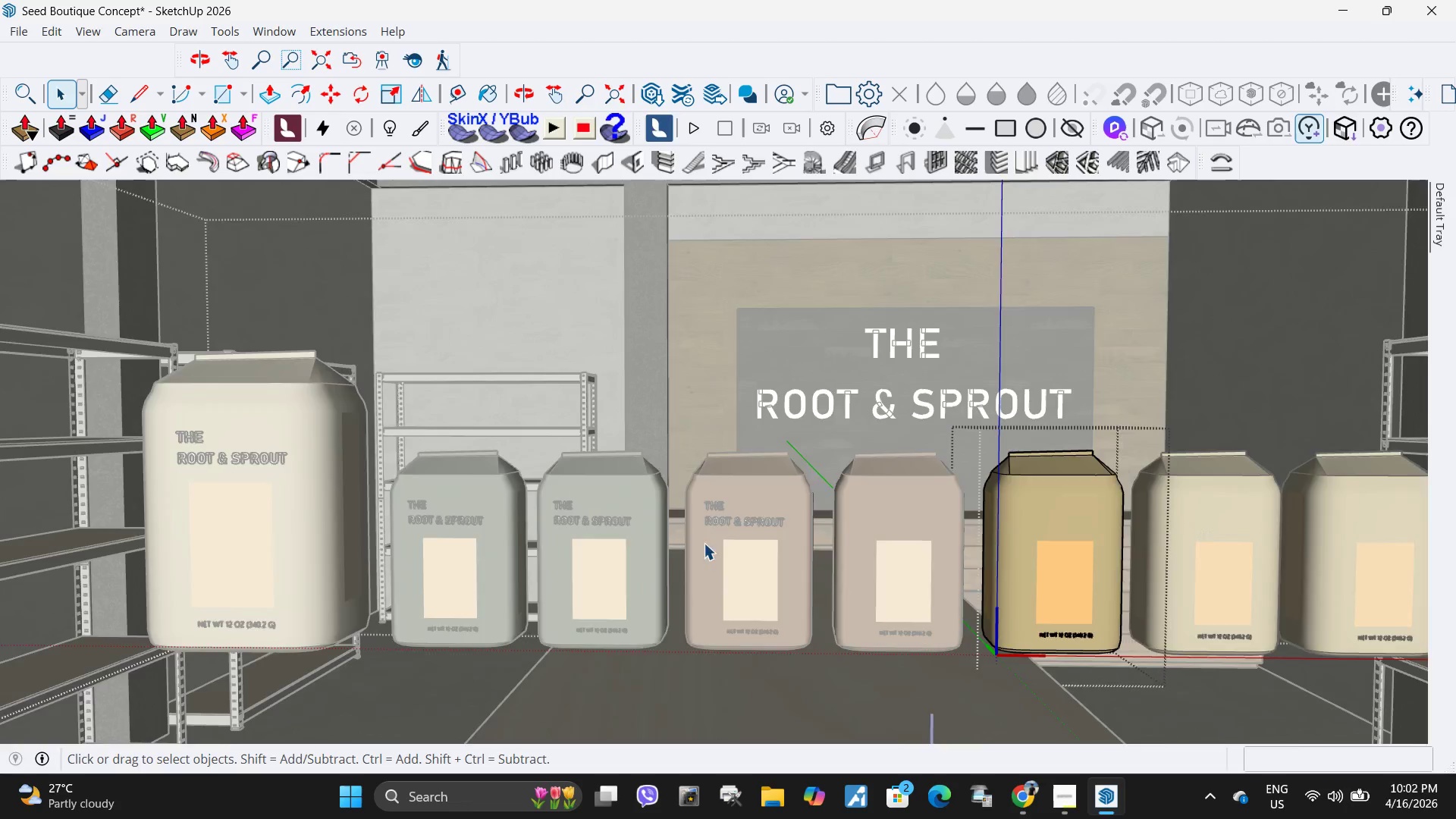 
scroll: coordinate [670, 557], scroll_direction: down, amount: 5.0
 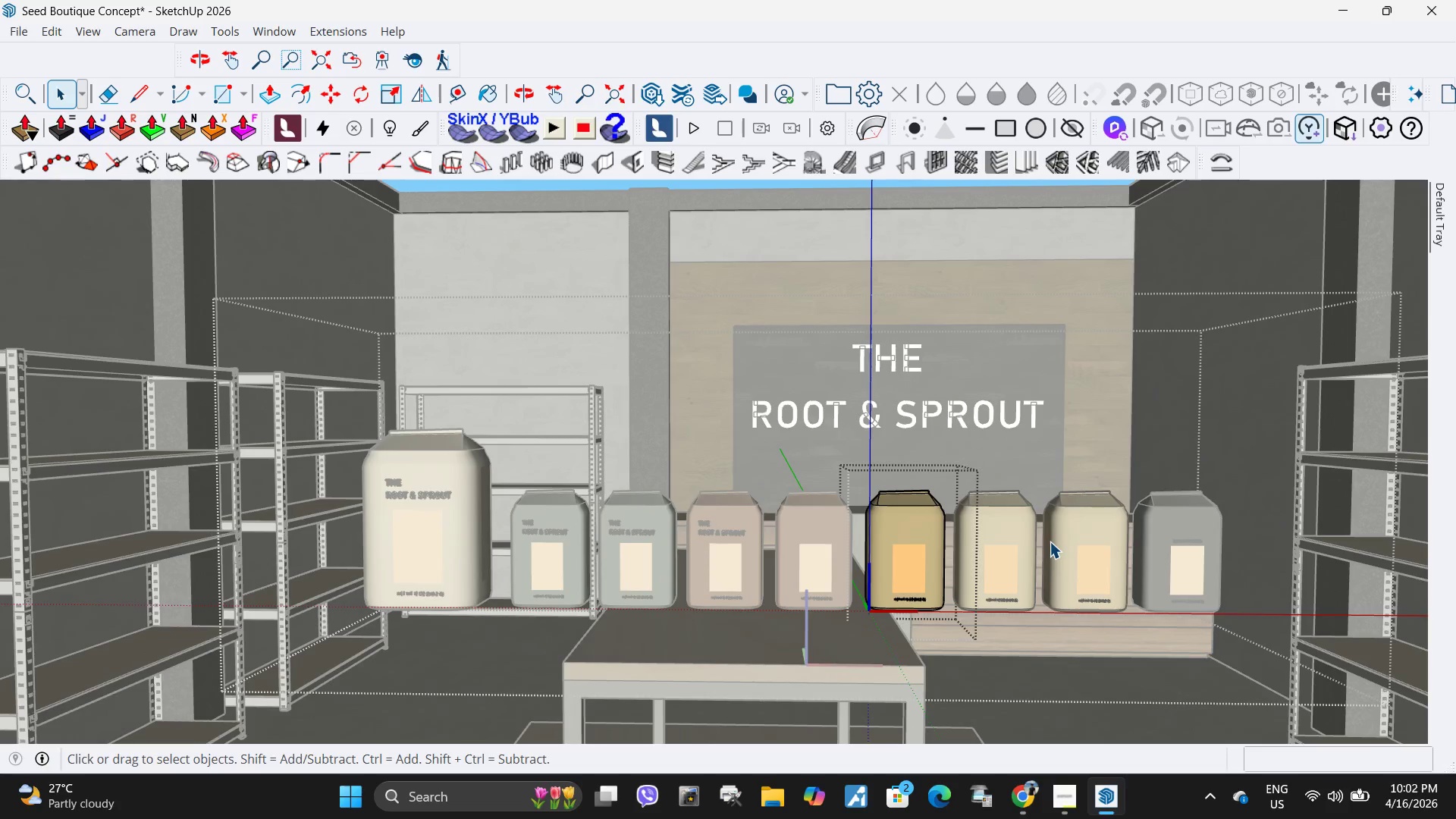 
key(Escape)
 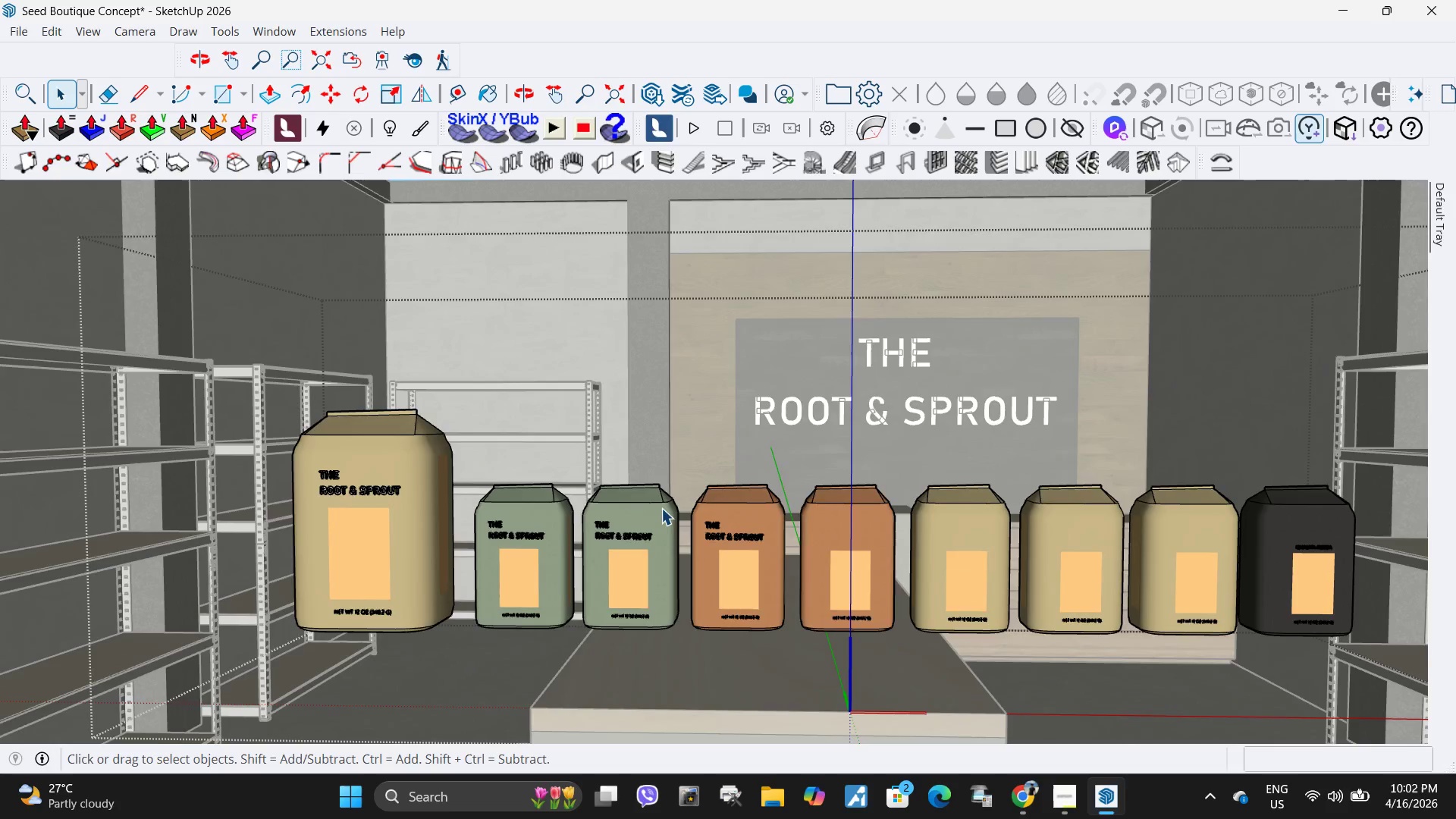 
left_click([650, 507])
 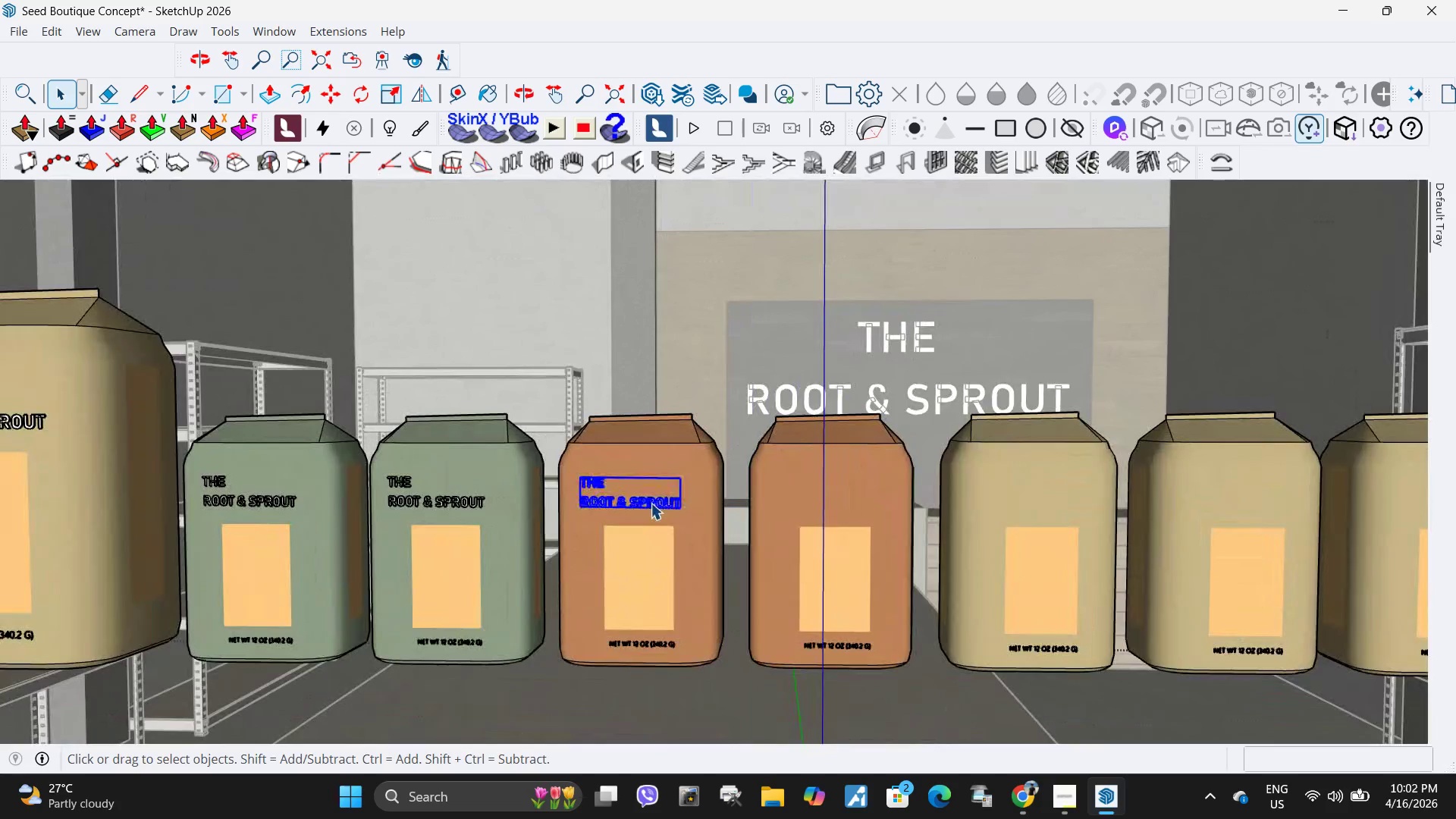 
scroll: coordinate [656, 515], scroll_direction: up, amount: 20.0
 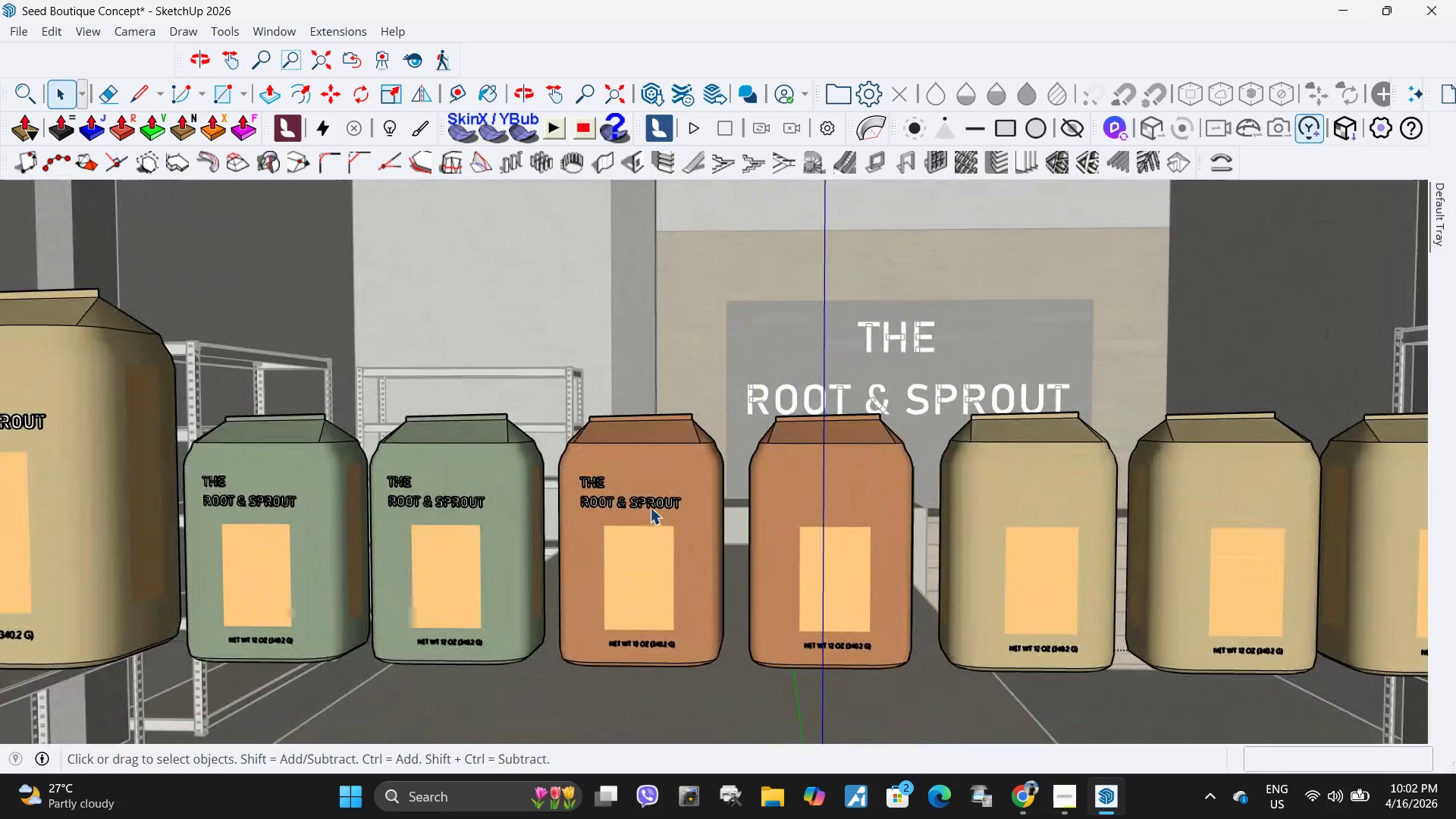 
key(M)
 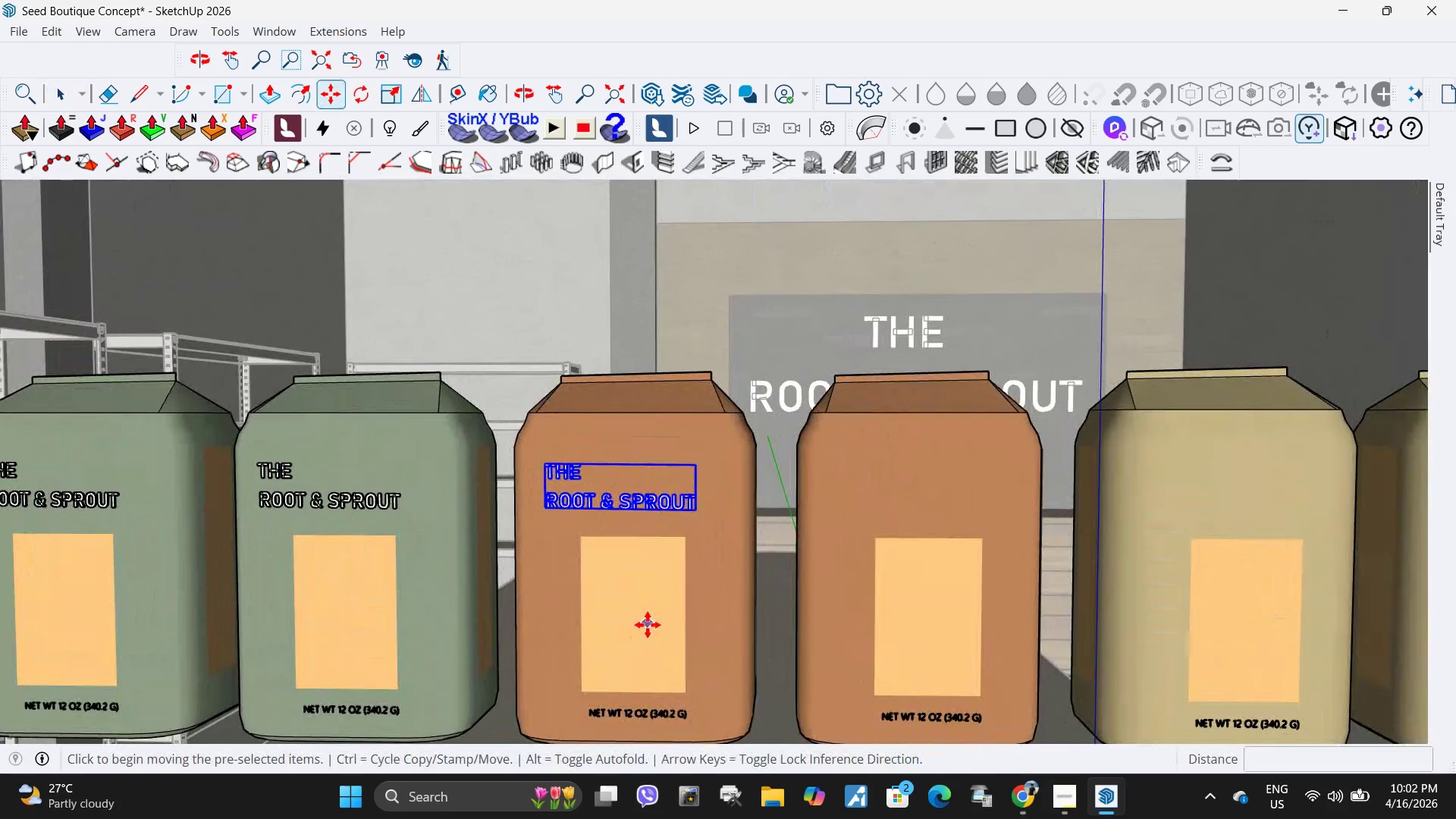 
key(Control+ControlLeft)
 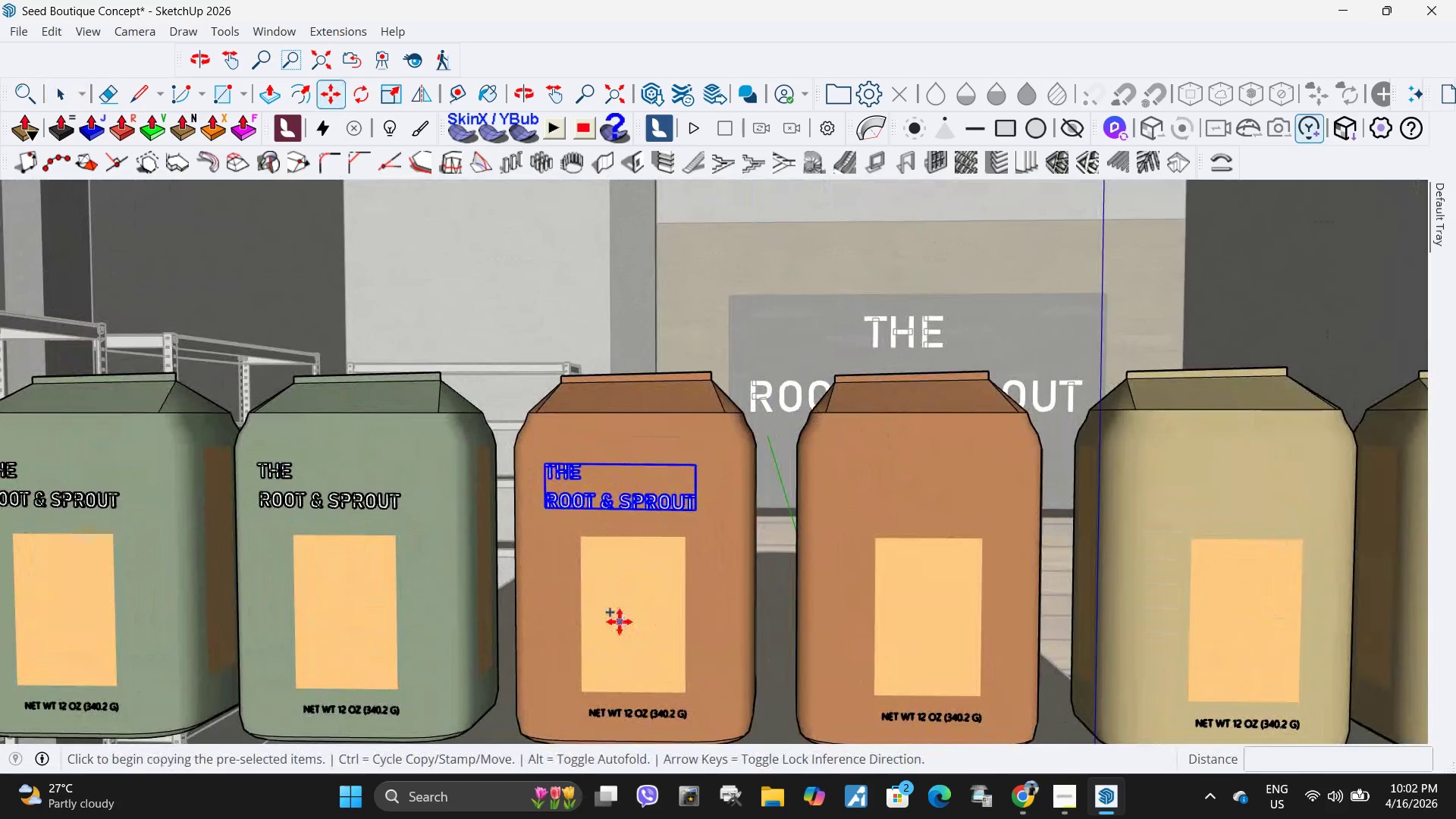 
scroll: coordinate [650, 504], scroll_direction: up, amount: 4.0
 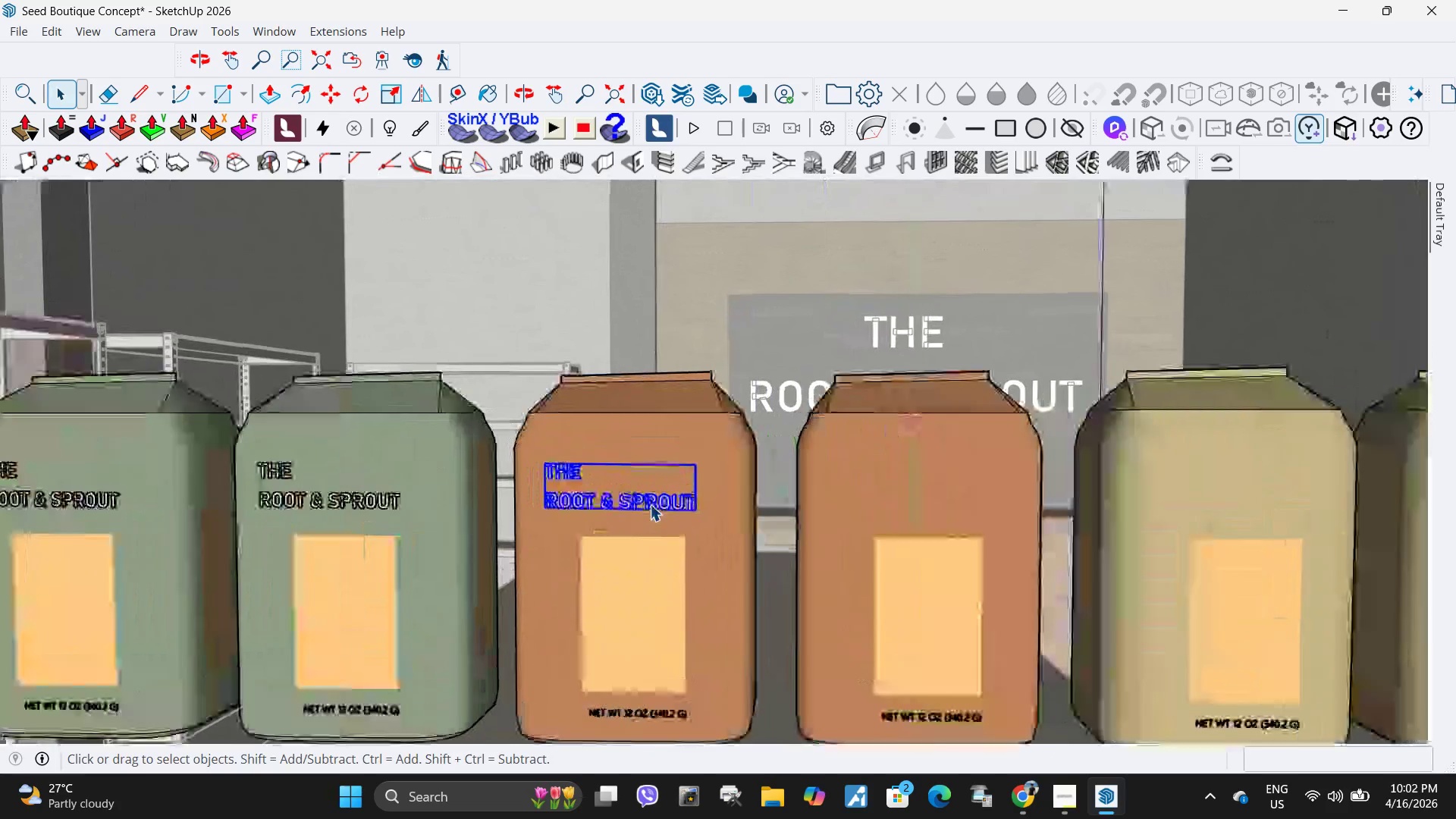 
left_click([620, 622])
 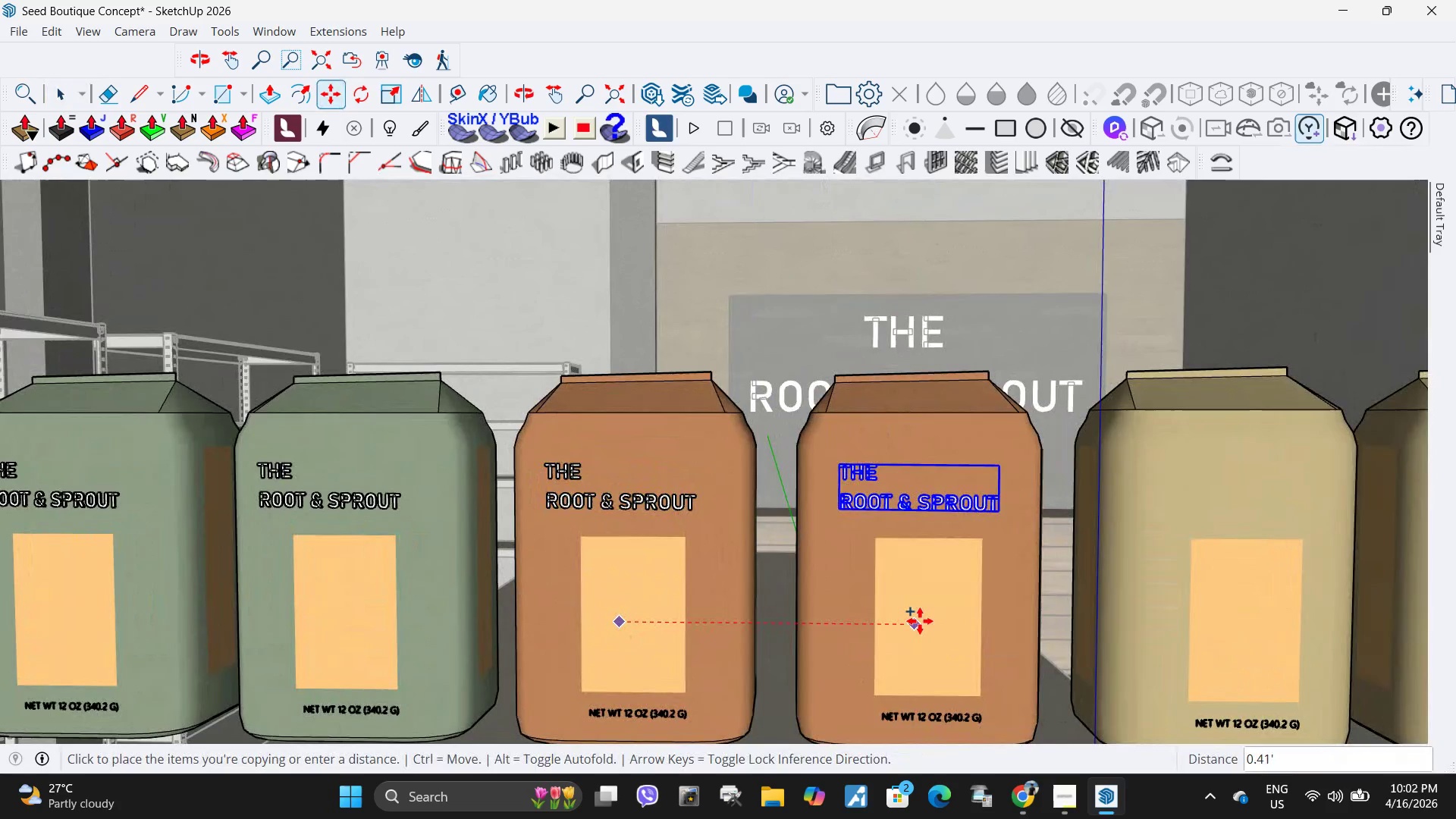 
left_click([920, 621])
 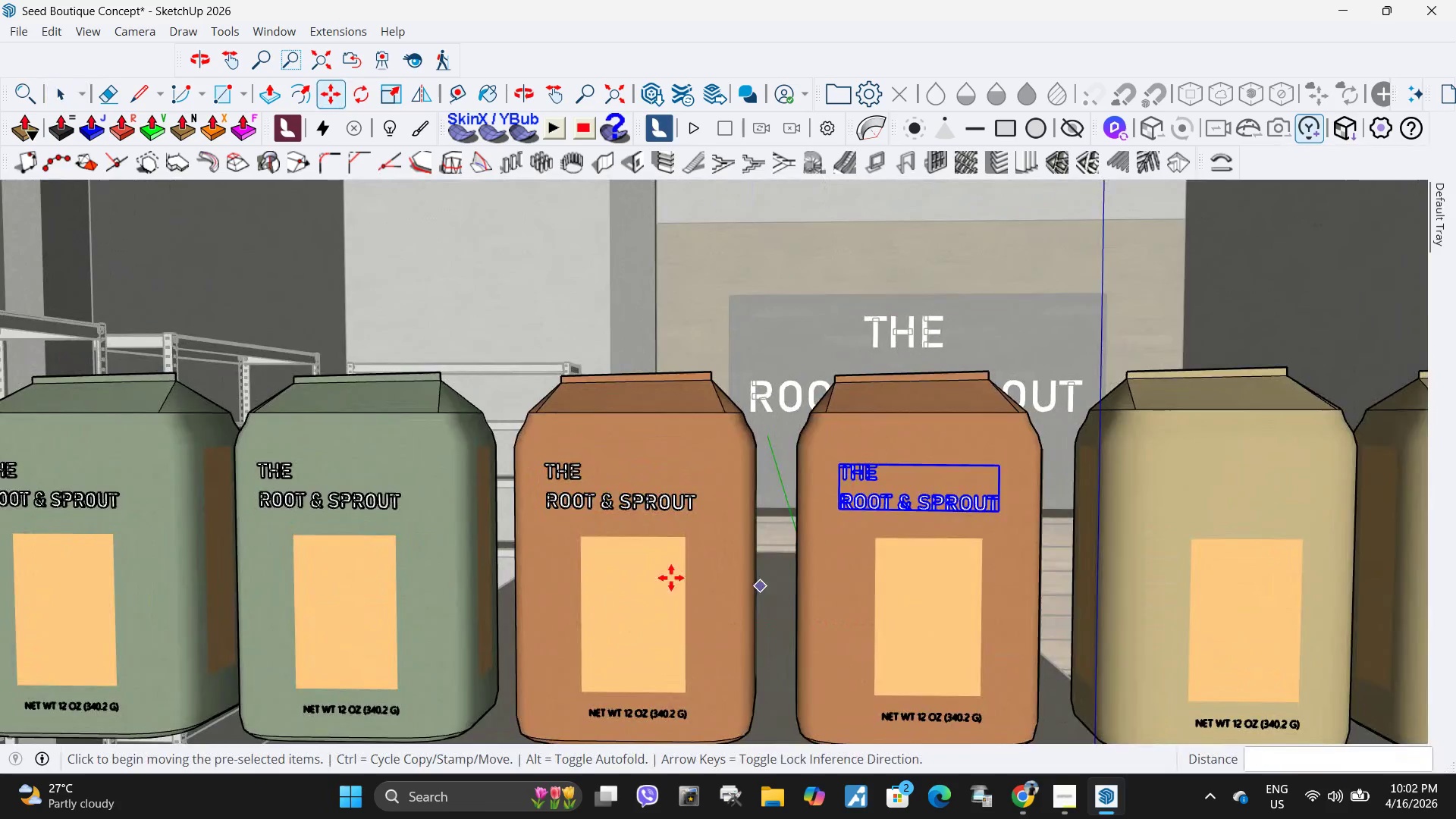 
scroll: coordinate [460, 511], scroll_direction: down, amount: 11.0
 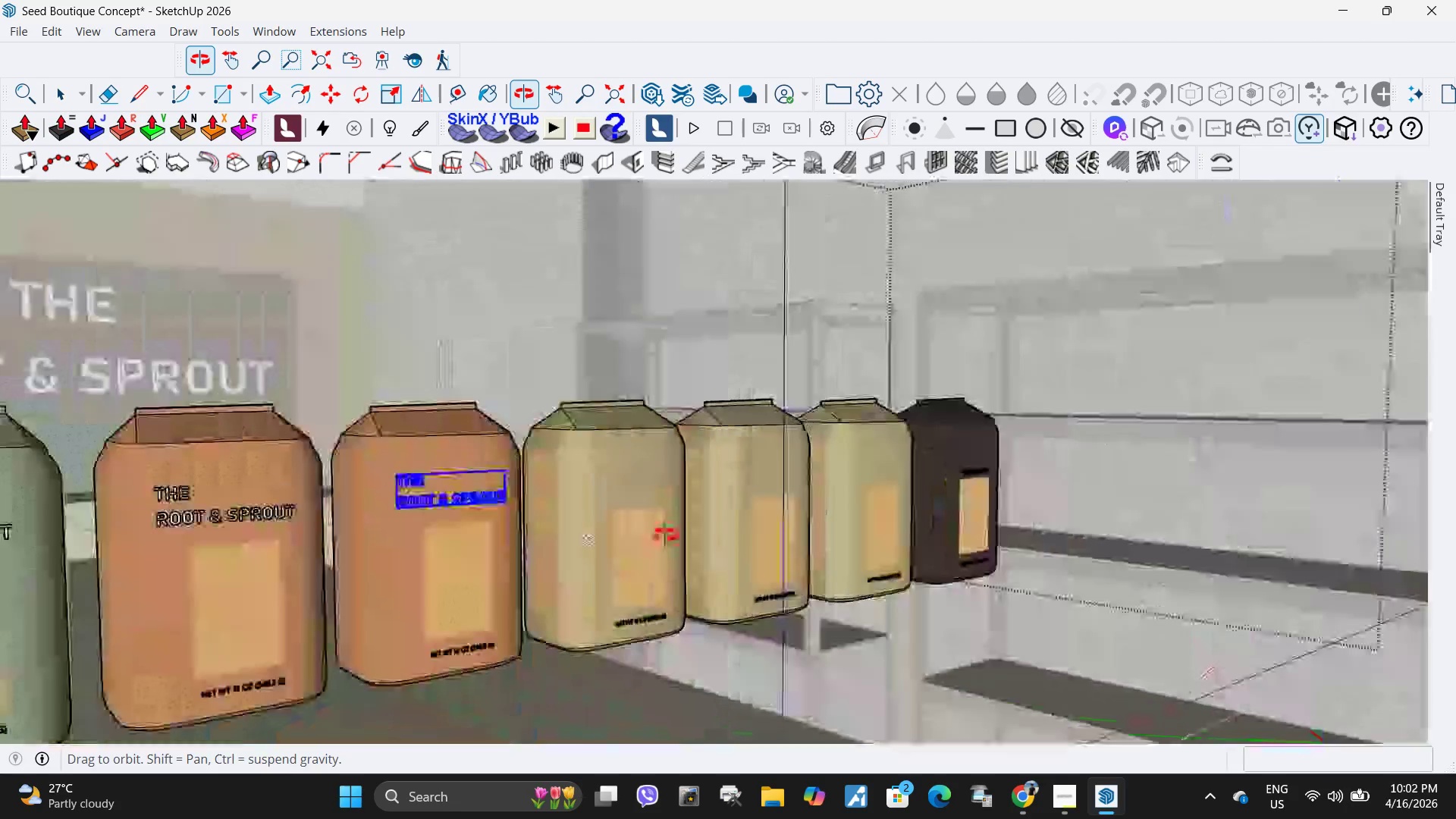 
key(M)
 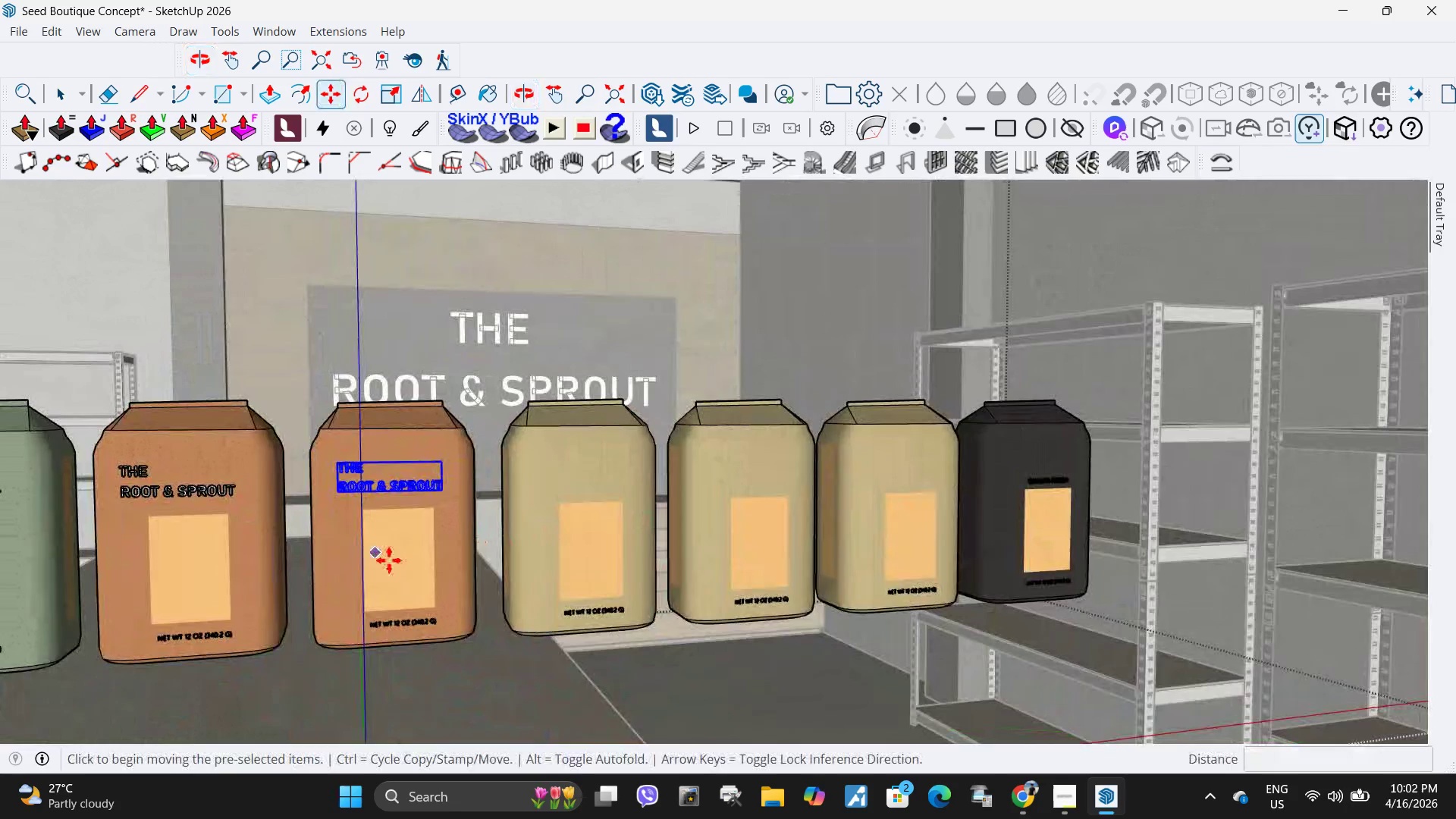 
key(Control+ControlLeft)
 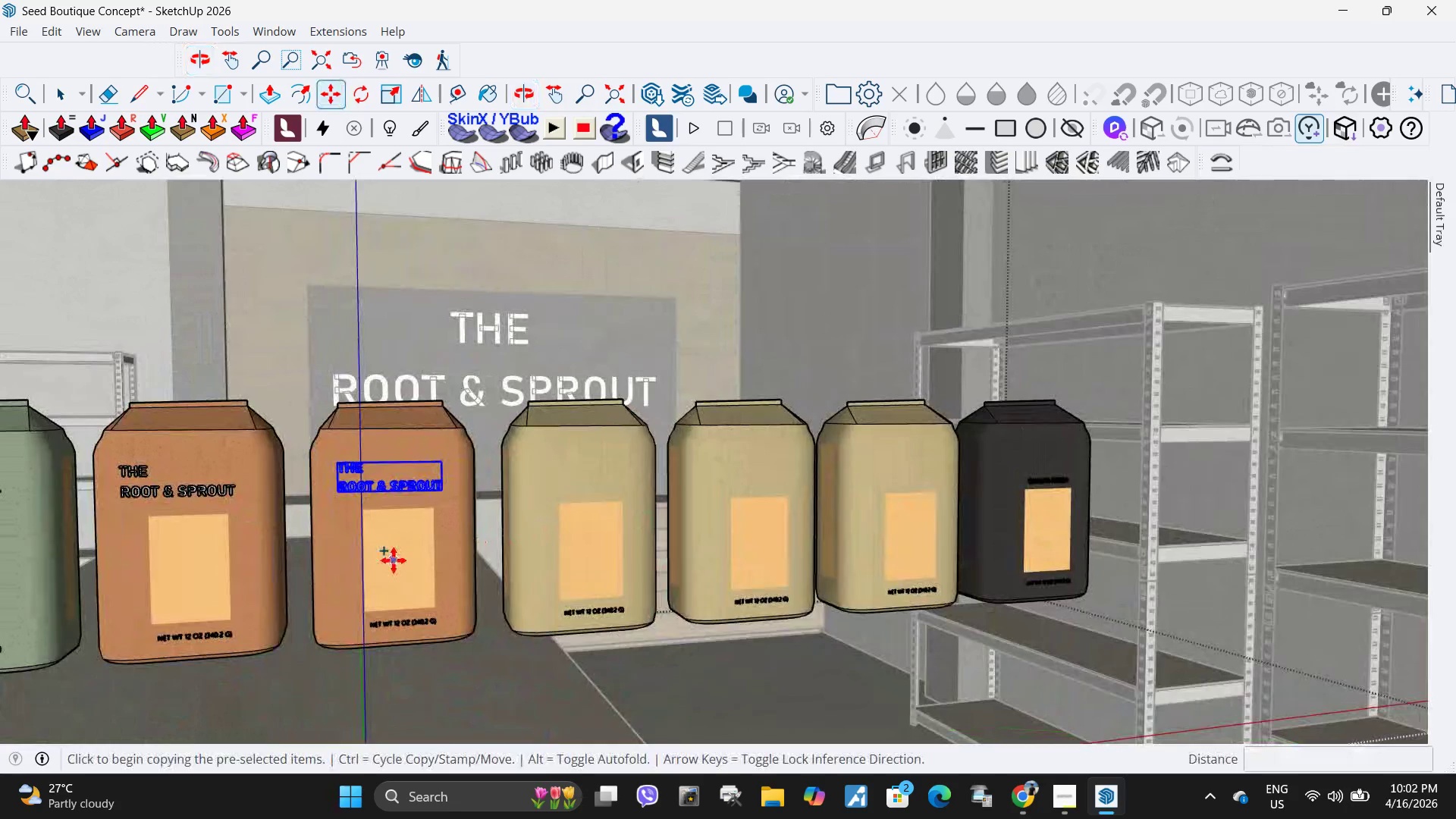 
left_click([394, 560])
 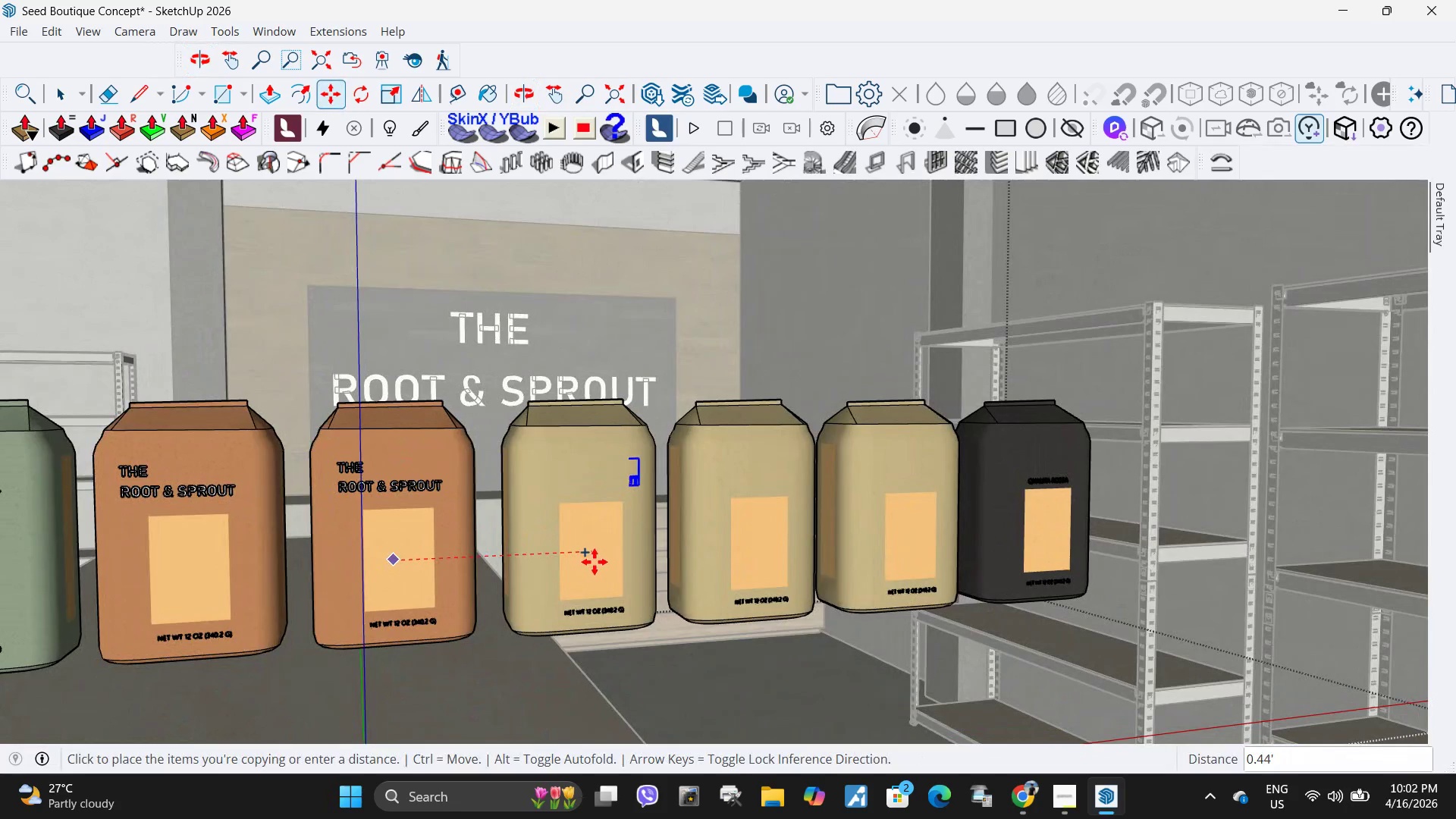 
left_click([595, 562])
 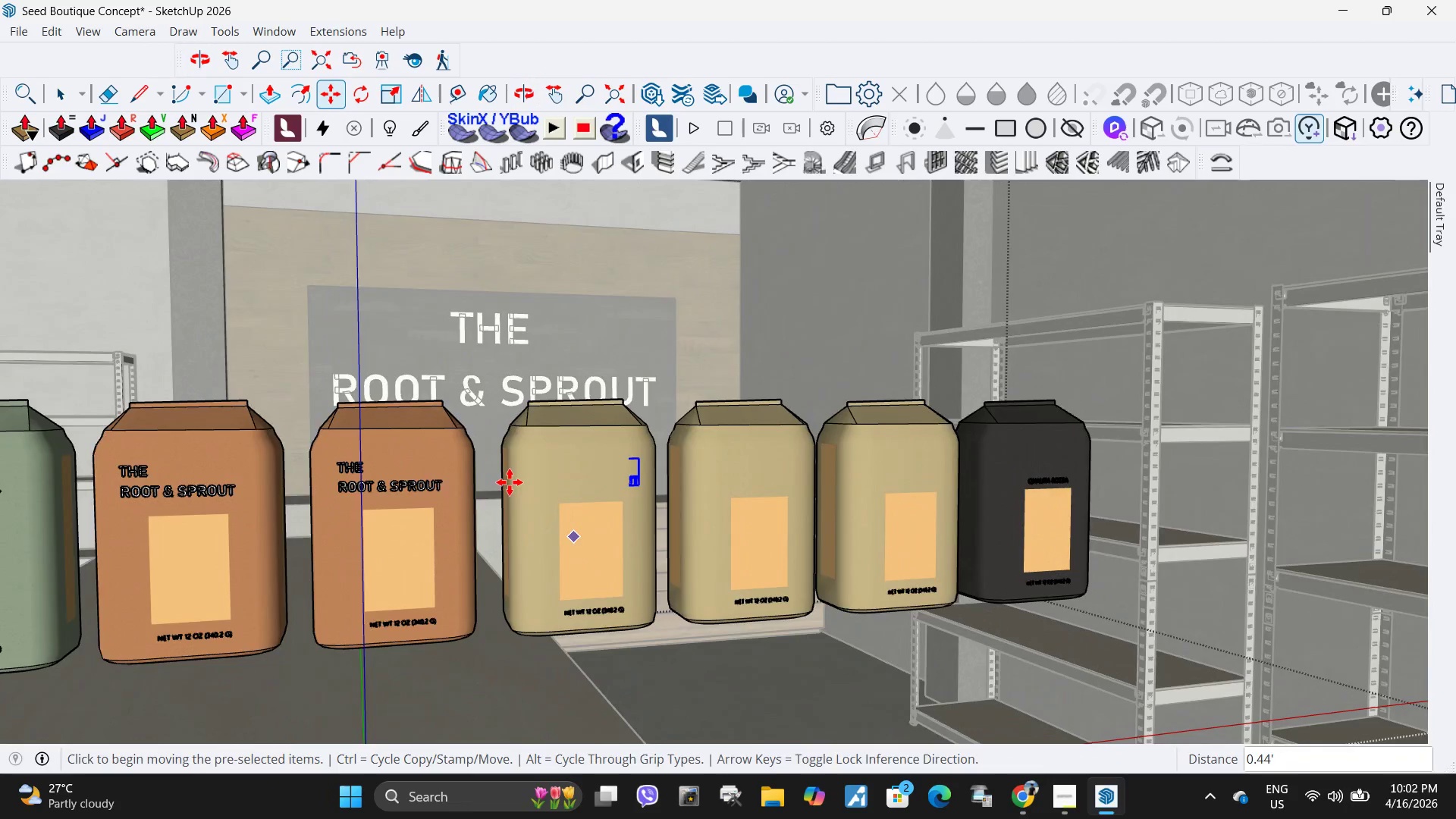 
scroll: coordinate [586, 488], scroll_direction: up, amount: 13.0
 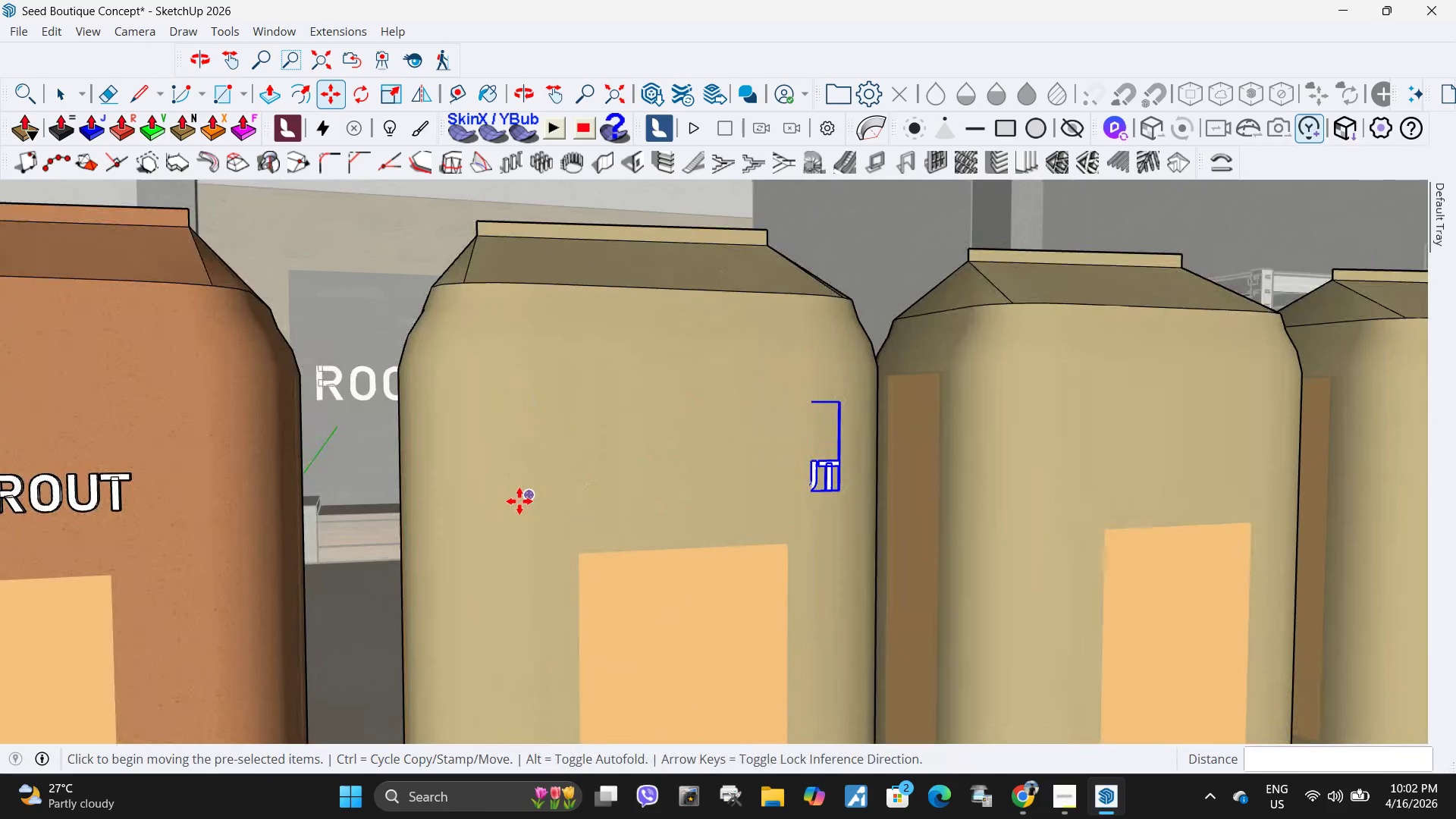 
left_click([522, 500])
 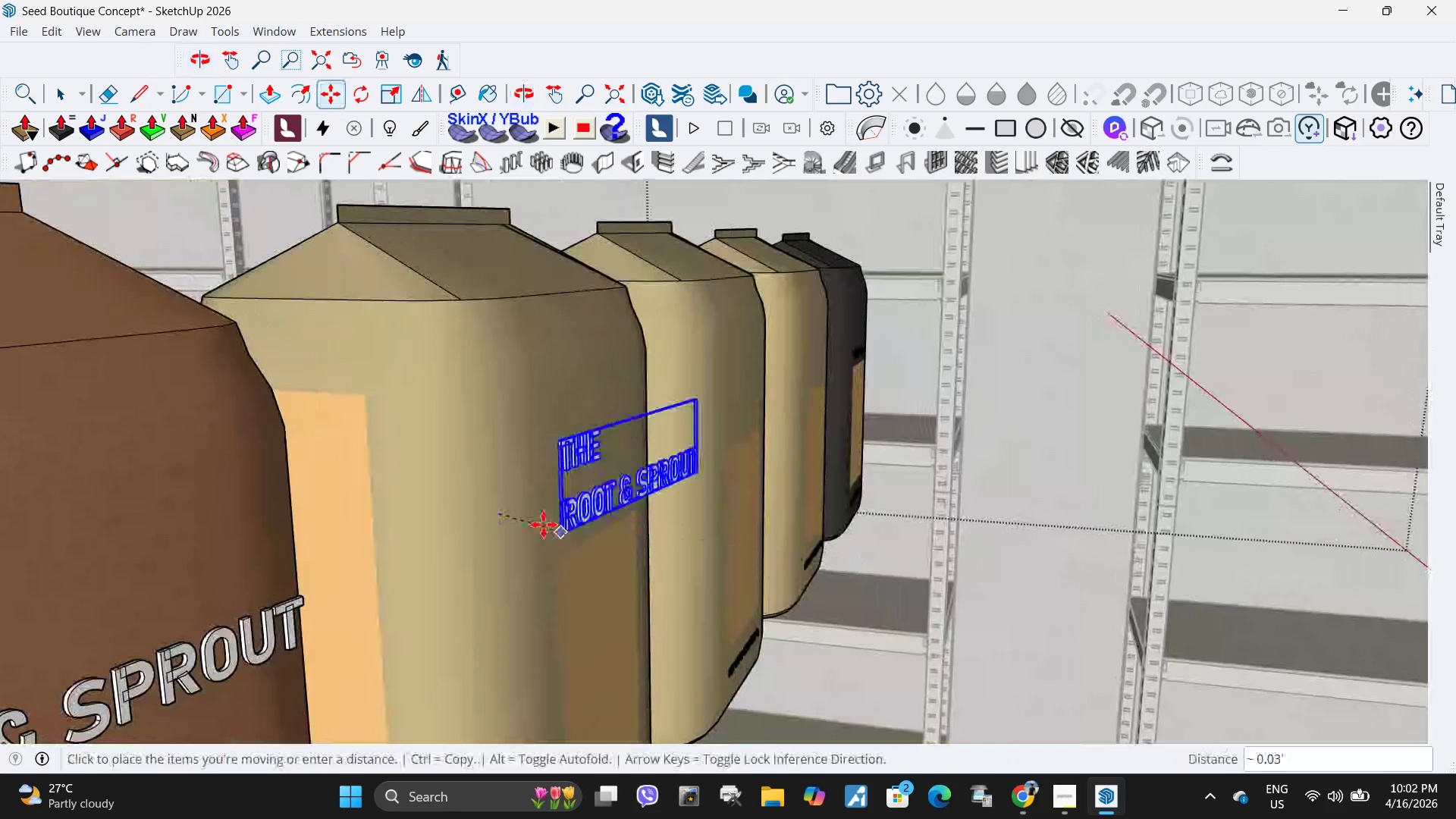 
left_click([559, 518])
 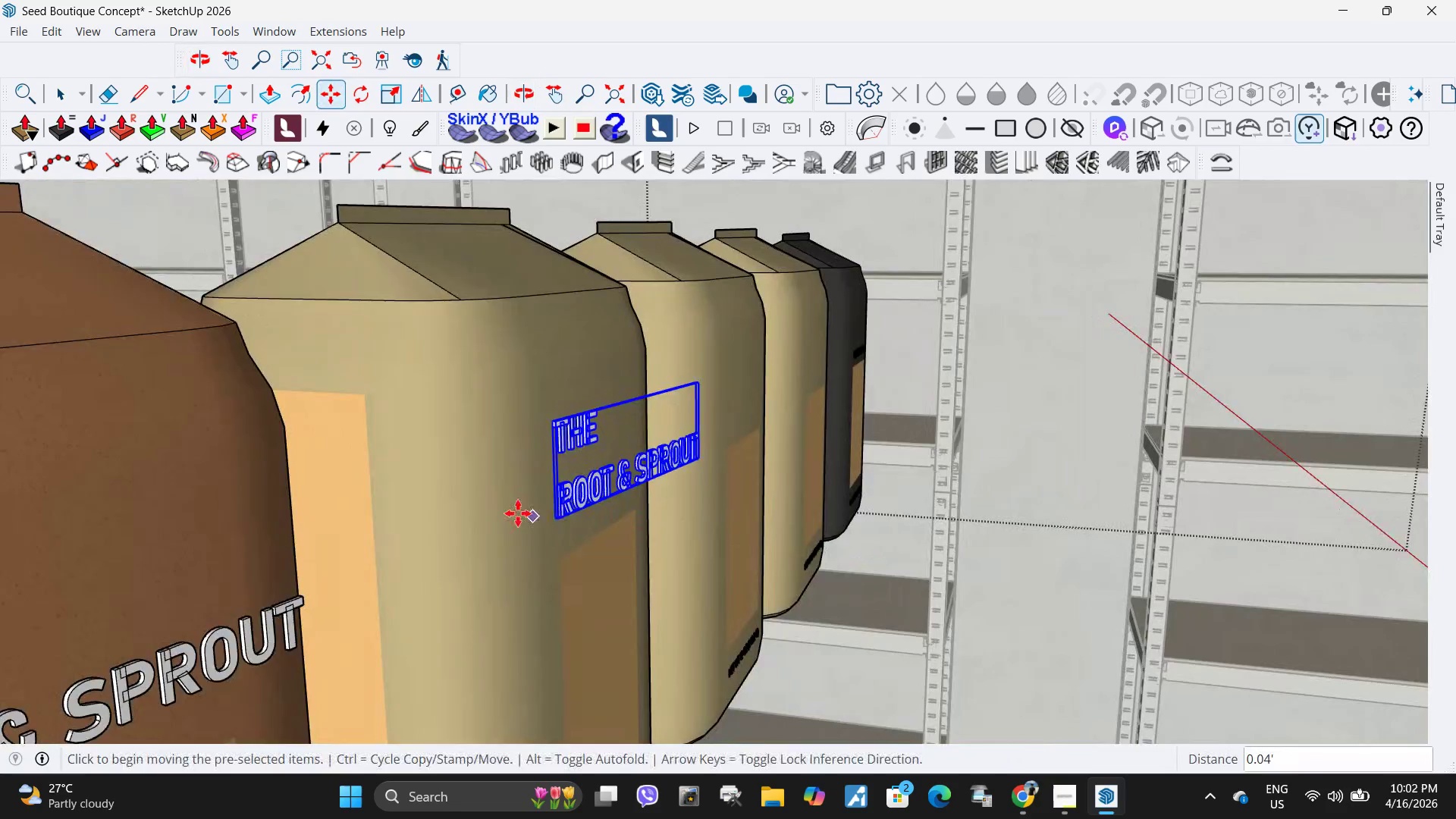 
scroll: coordinate [548, 519], scroll_direction: up, amount: 6.0
 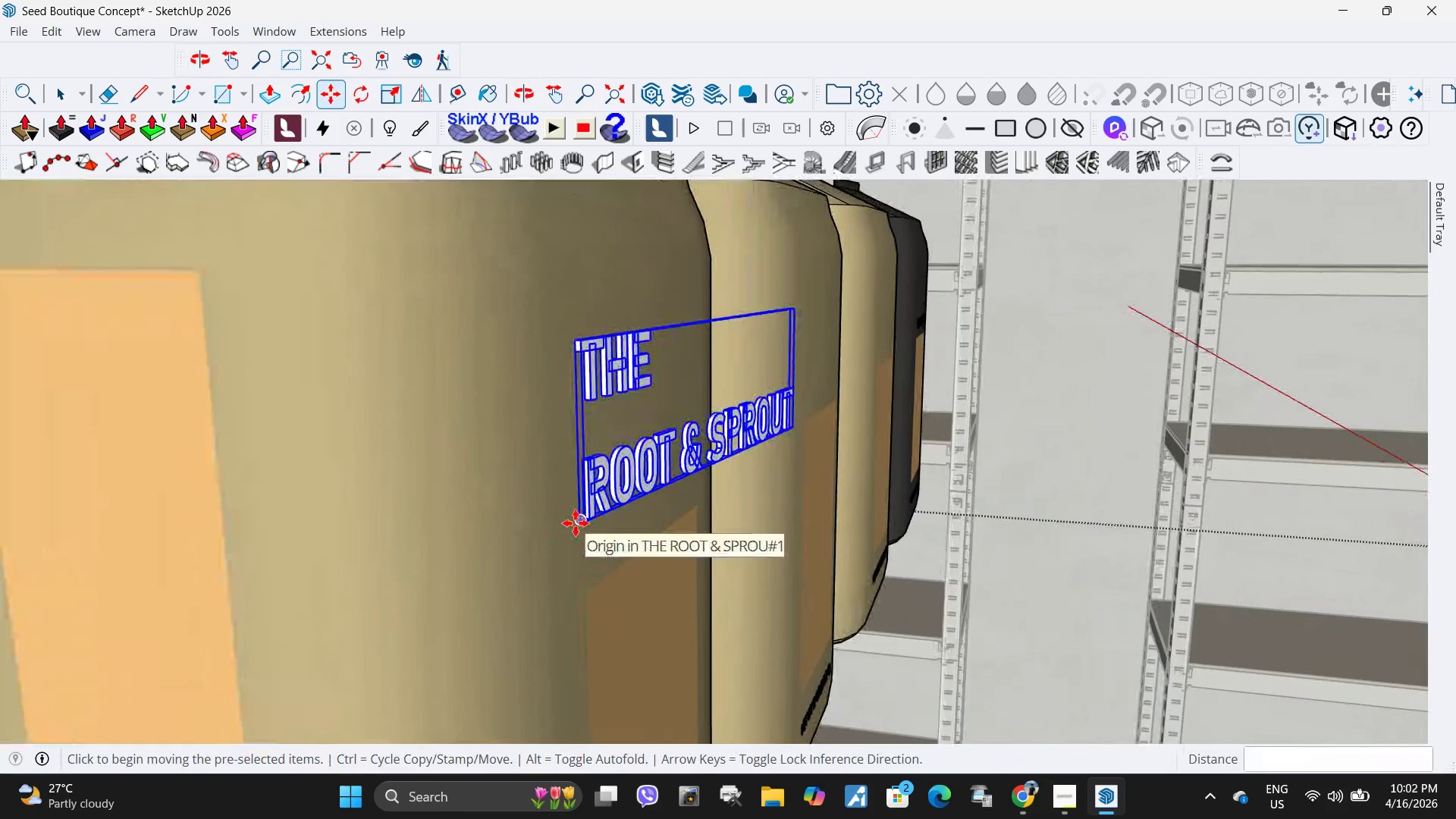 
left_click([576, 523])
 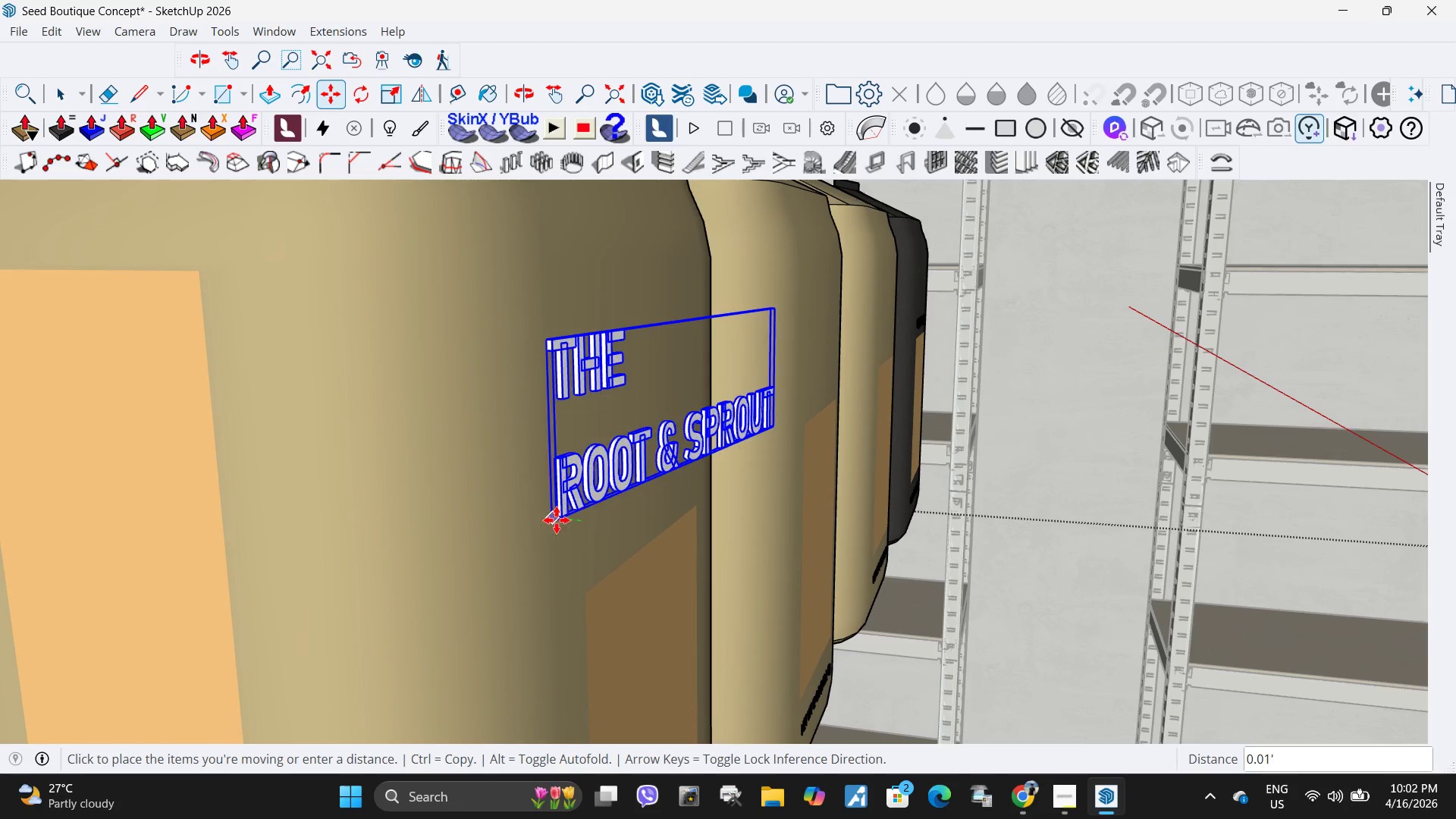 
left_click([557, 520])
 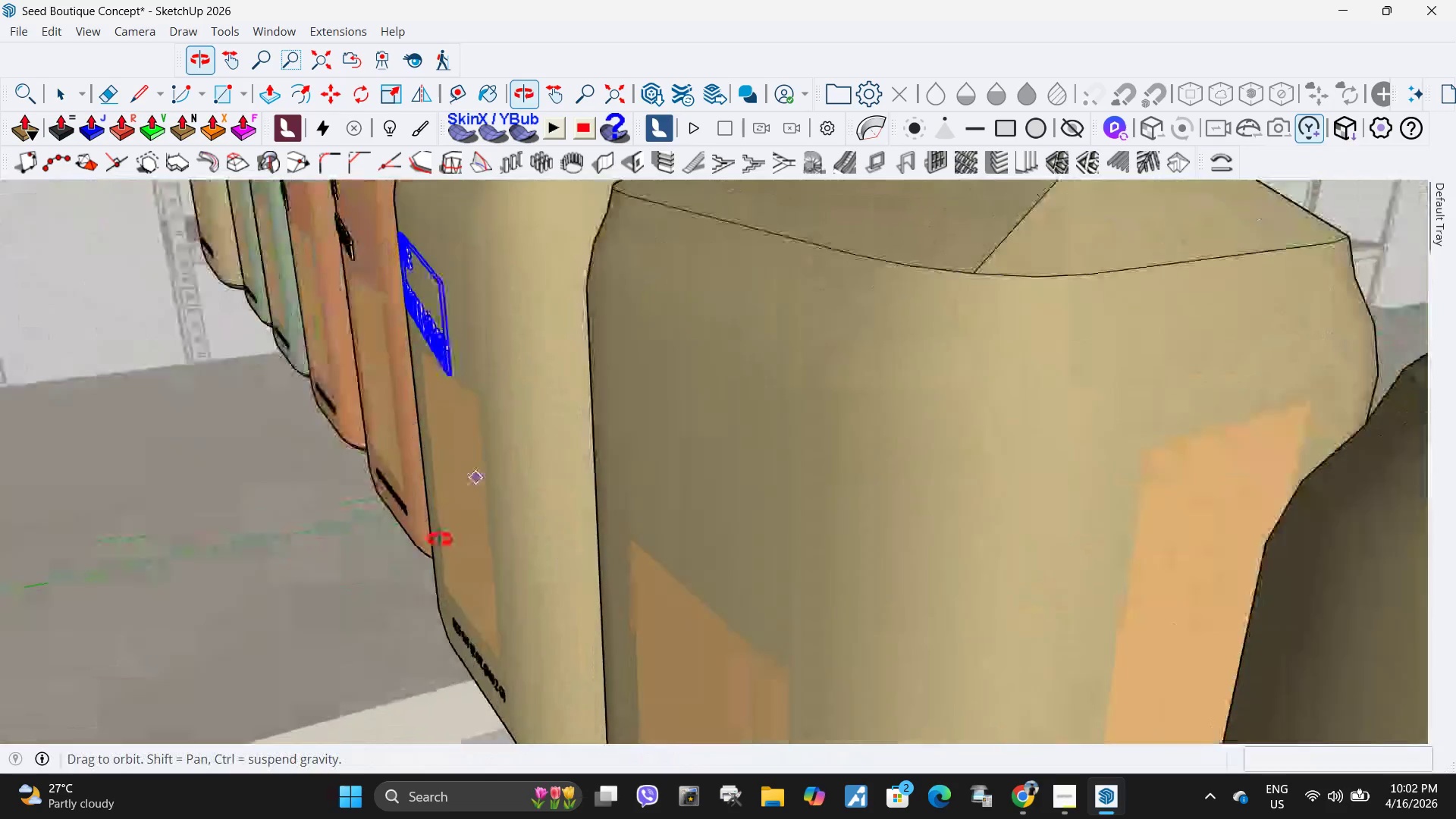 
scroll: coordinate [701, 534], scroll_direction: down, amount: 17.0
 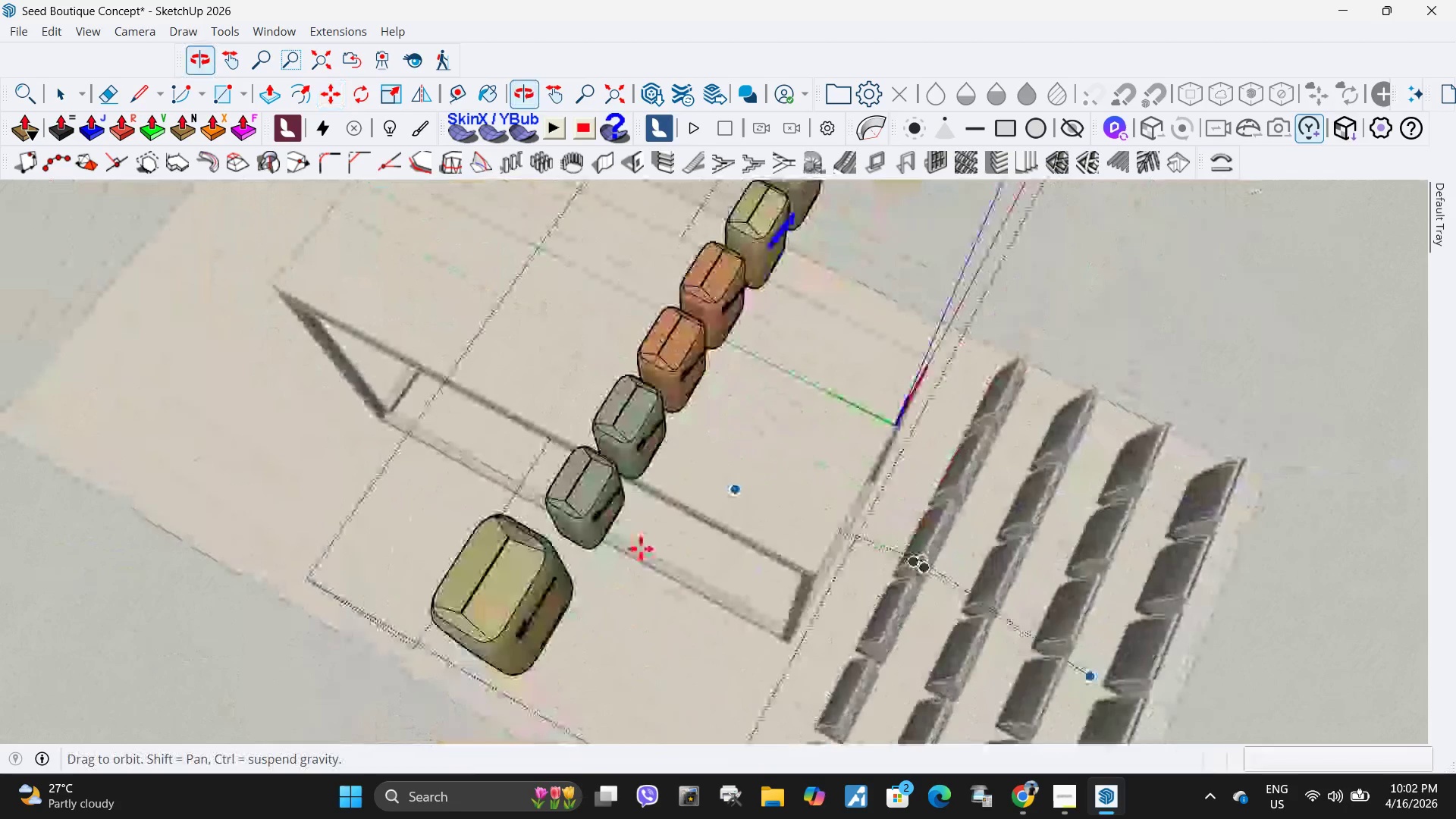 
key(Space)
 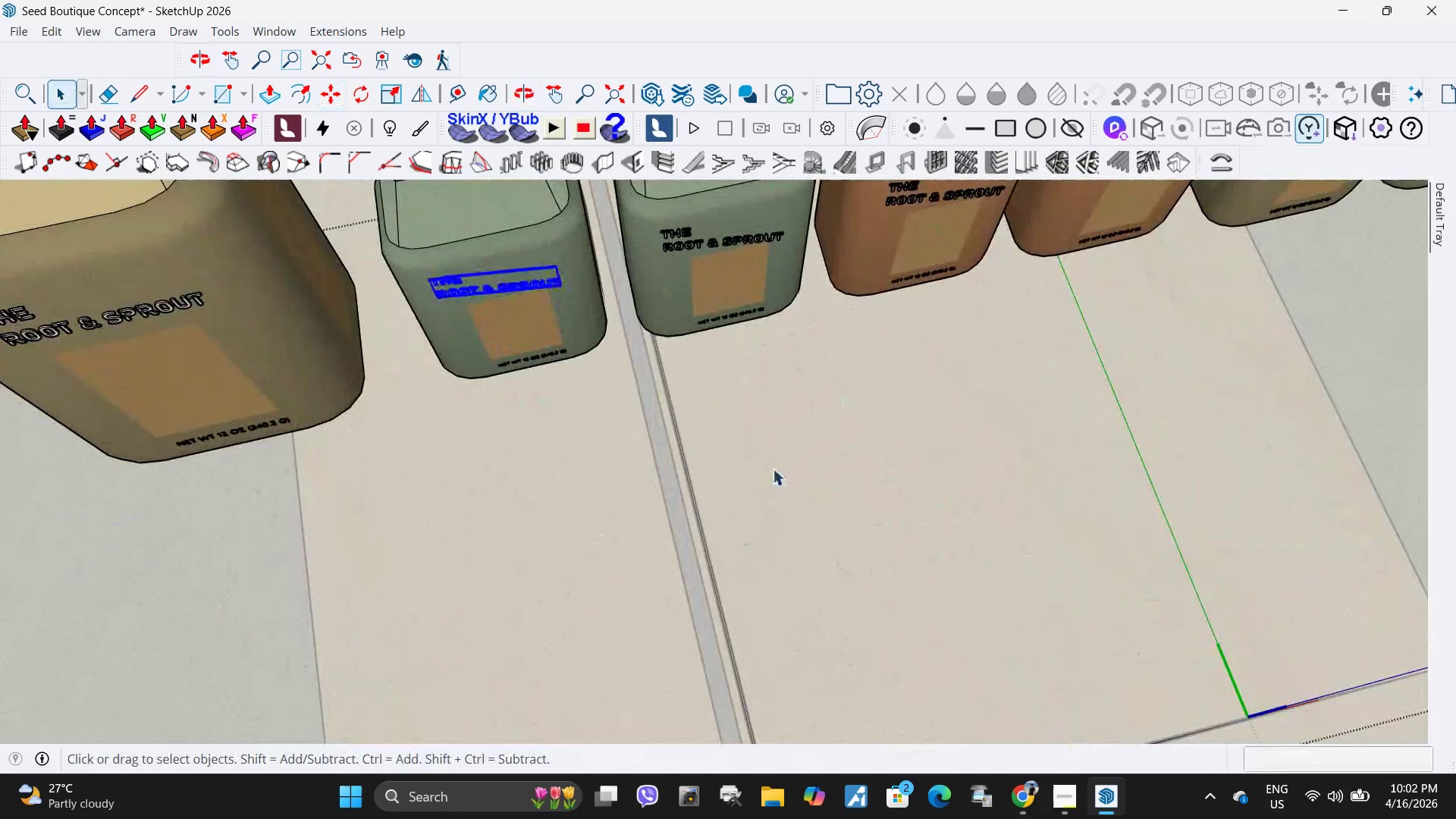 
scroll: coordinate [504, 371], scroll_direction: up, amount: 6.0
 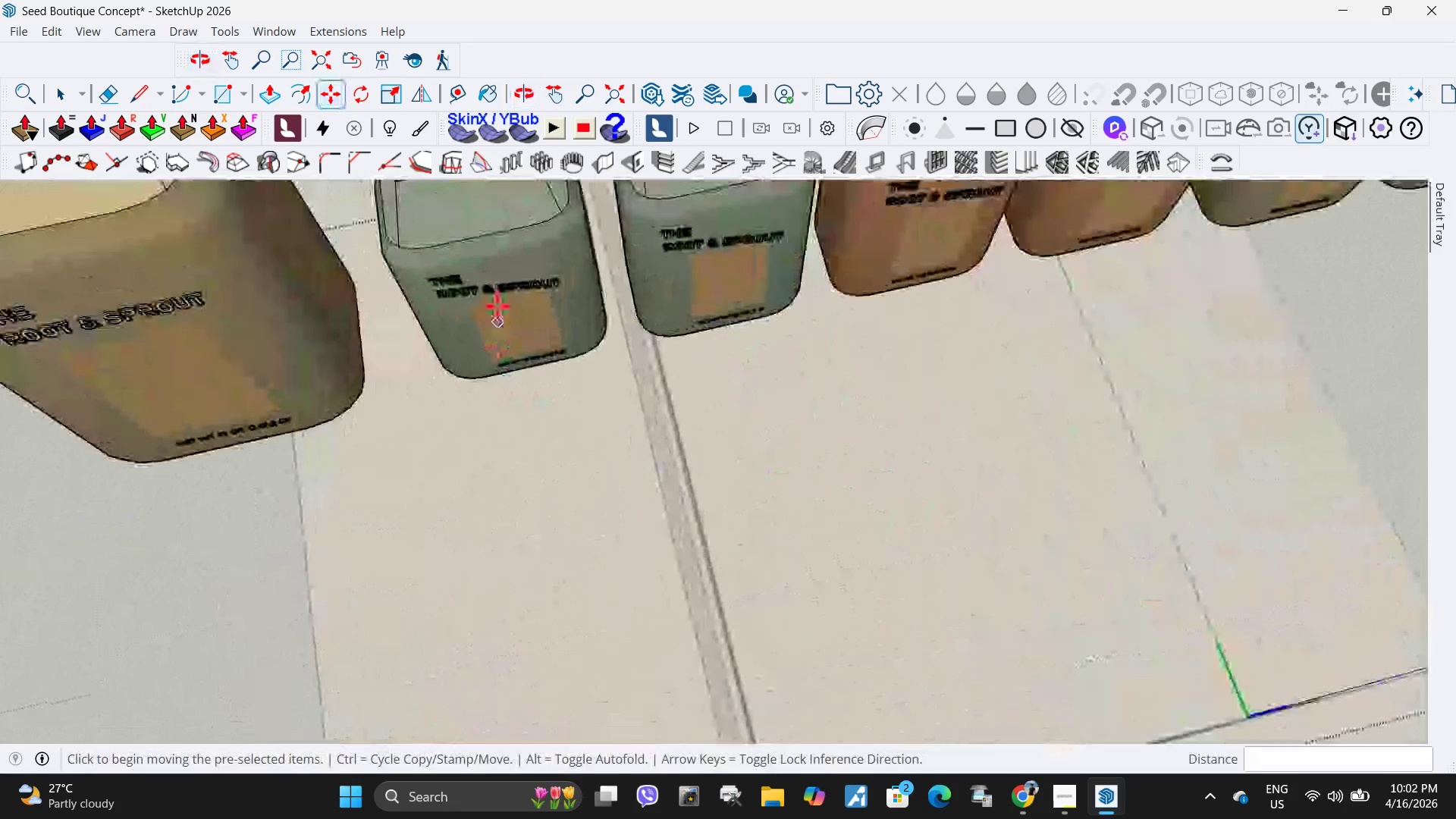 
scroll: coordinate [743, 526], scroll_direction: down, amount: 5.0
 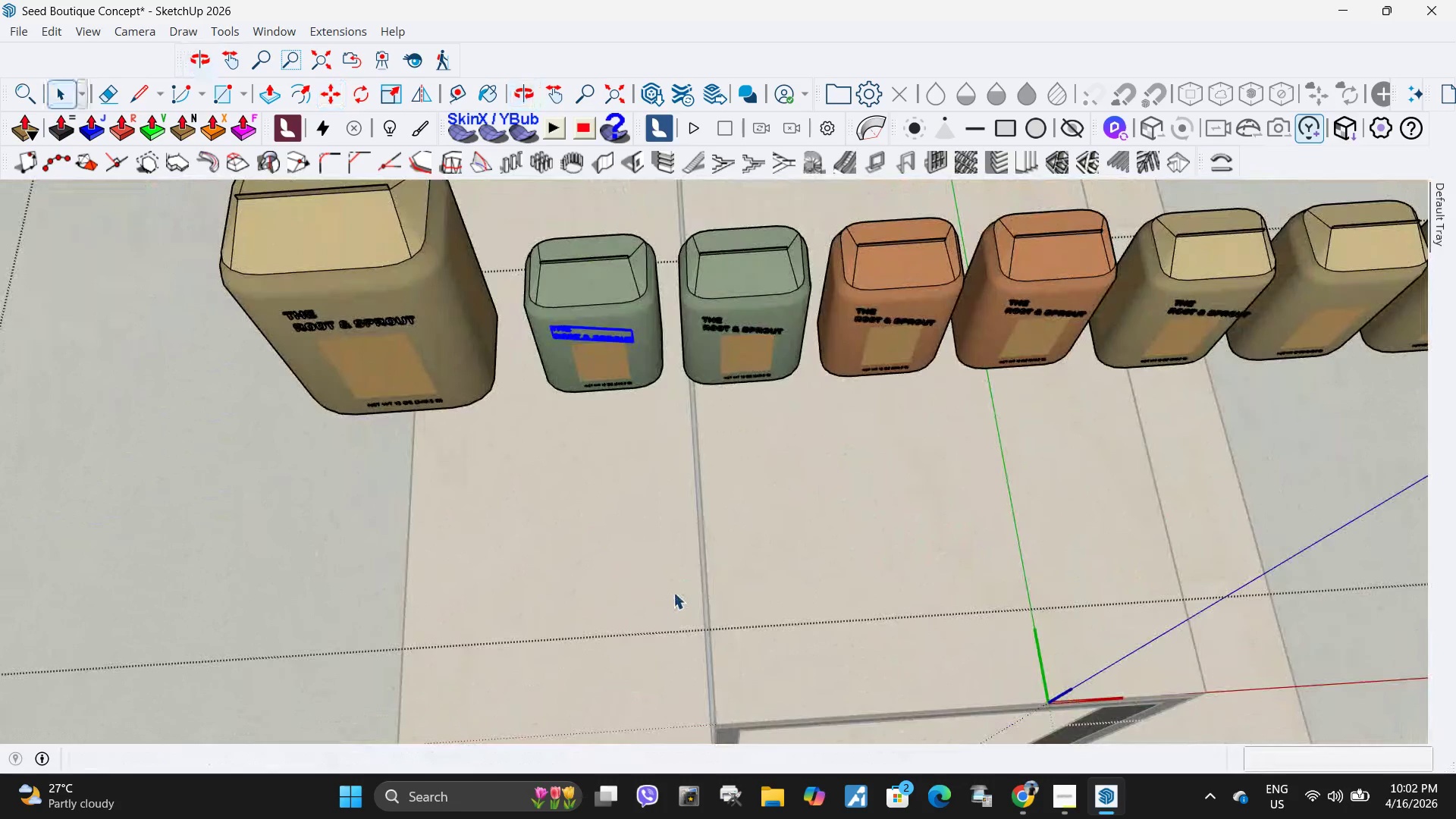 
key(Delete)
 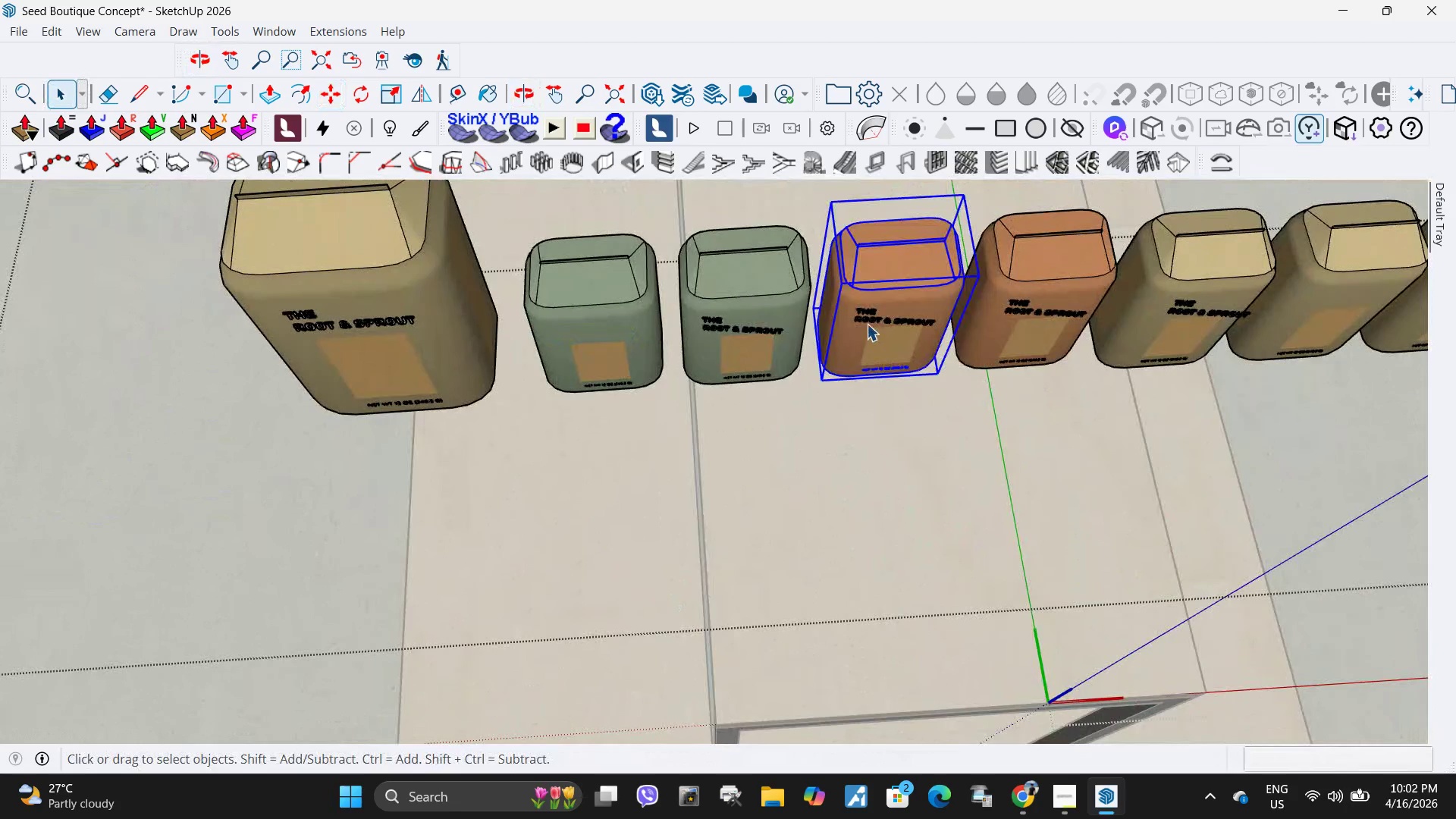 
double_click([869, 317])
 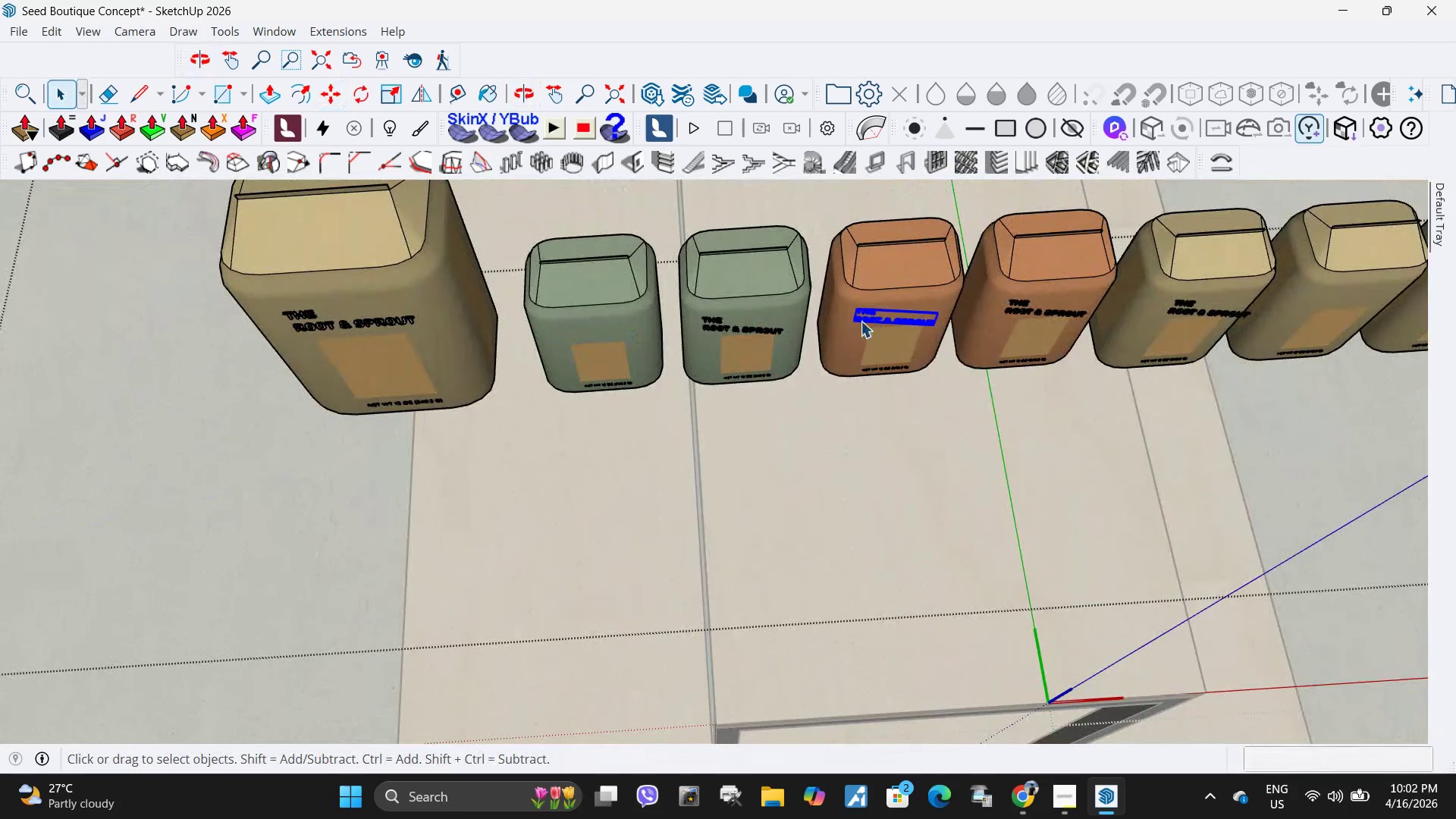 
key(Delete)
 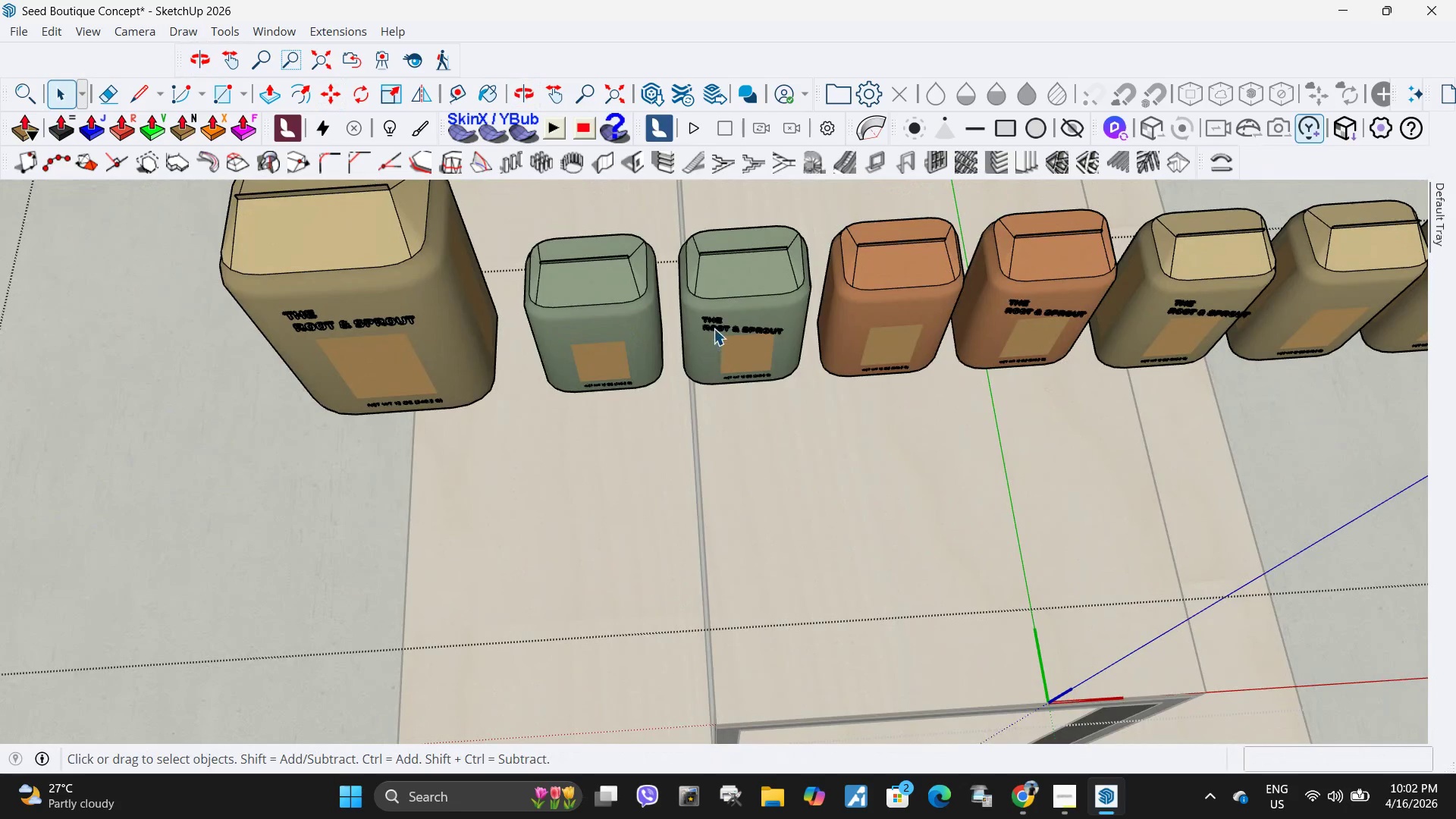 
left_click([714, 328])
 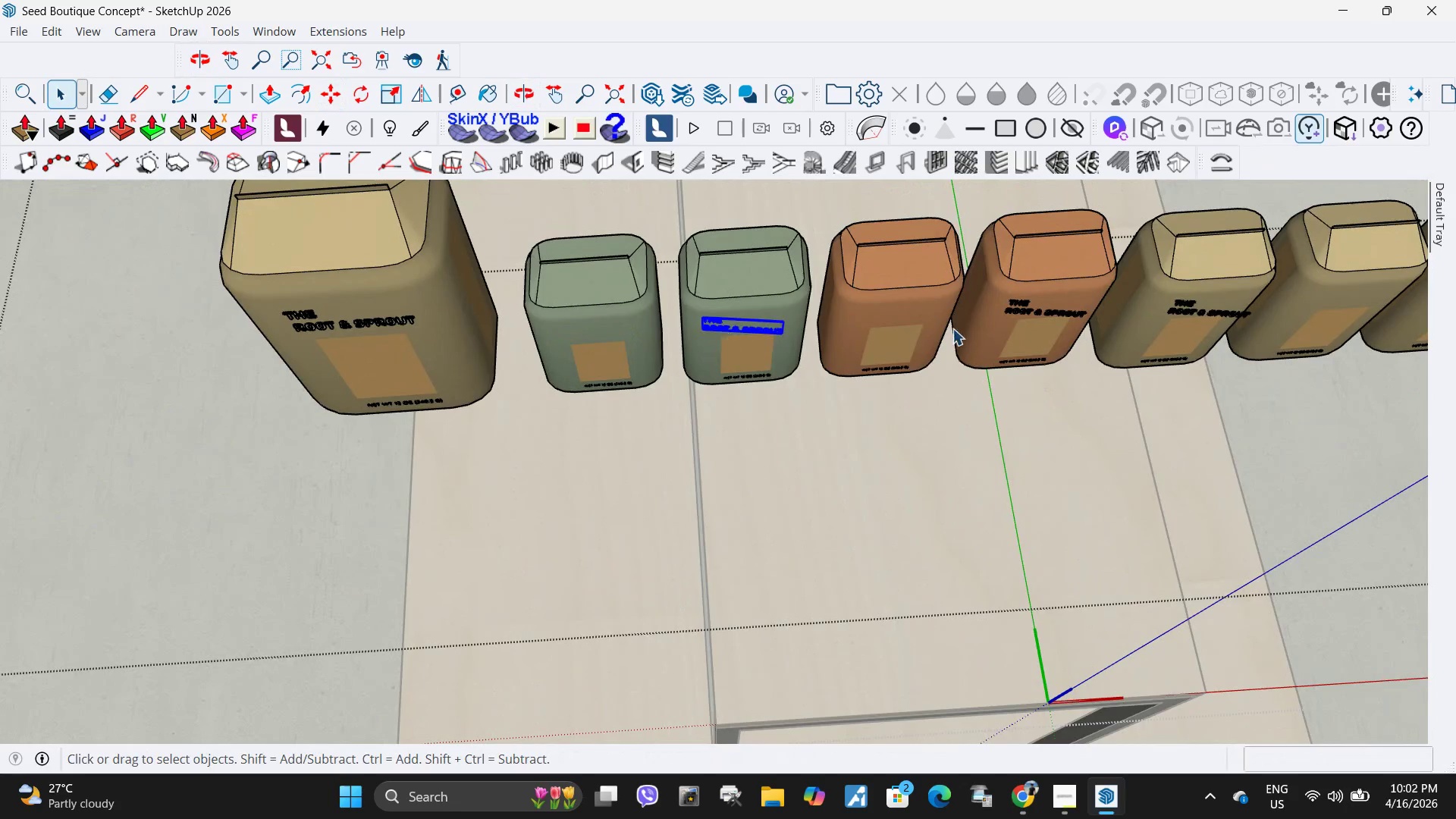 
key(Delete)
 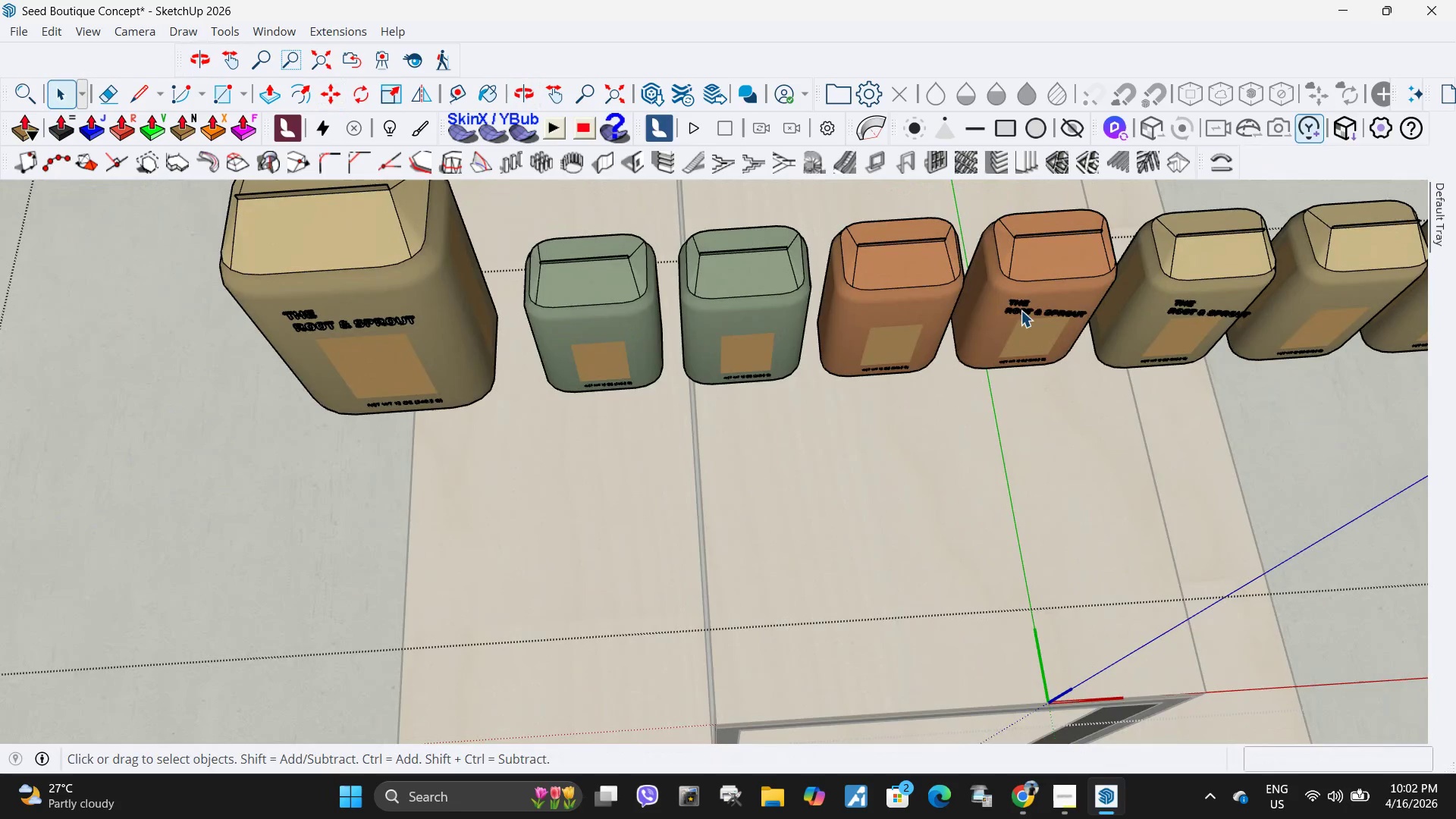 
left_click([1021, 310])
 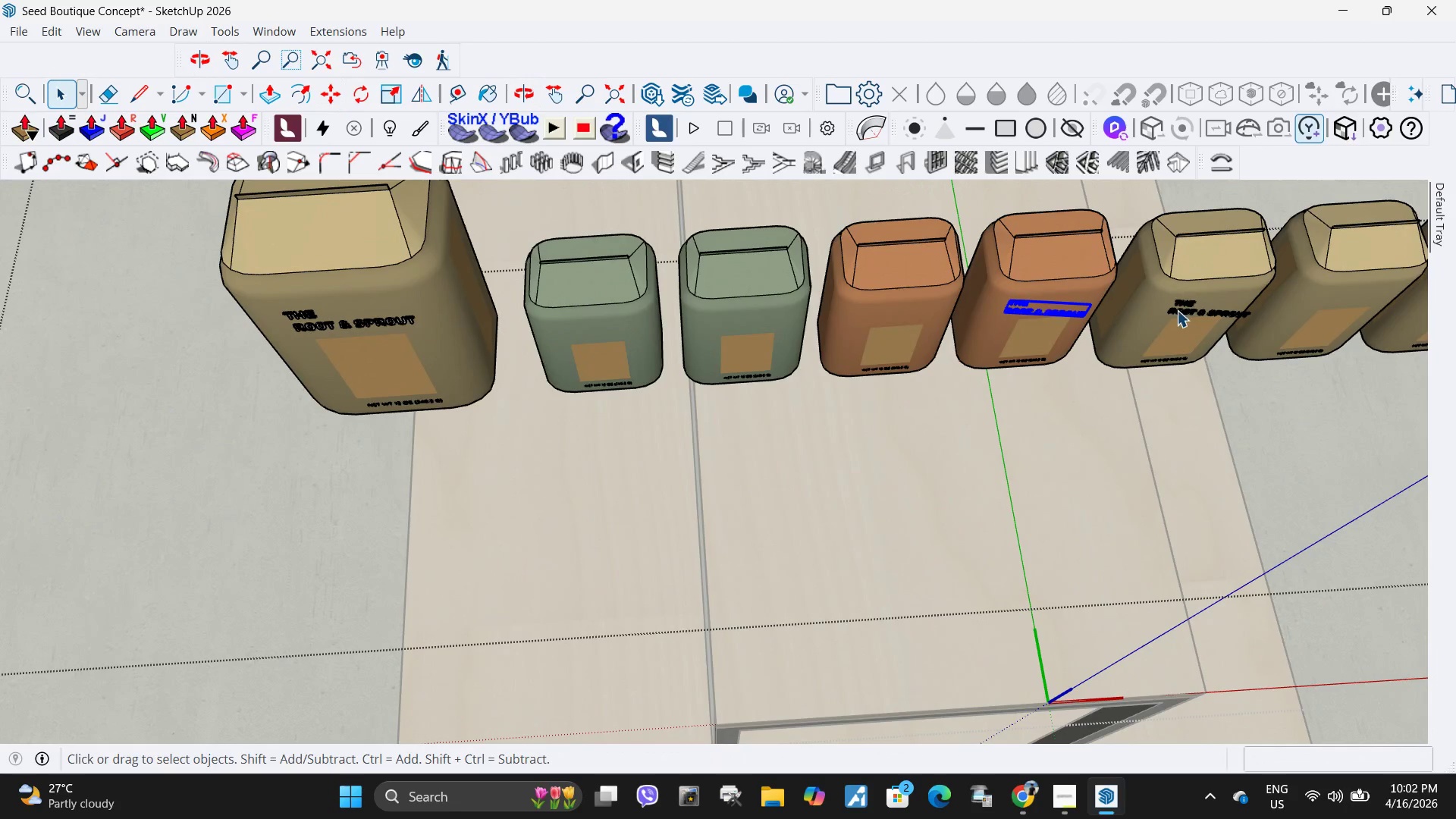 
key(Delete)
 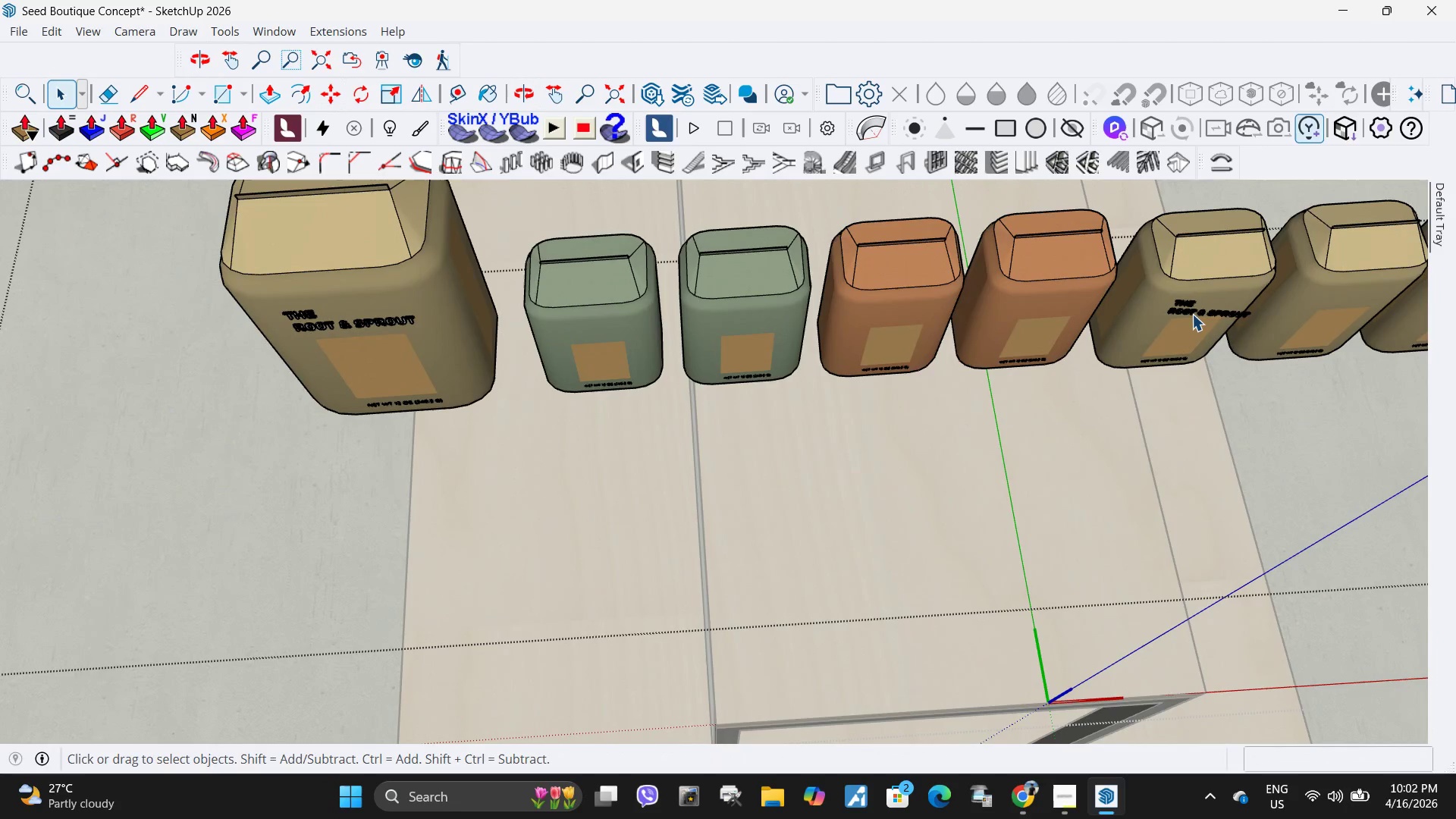 
left_click([1192, 314])
 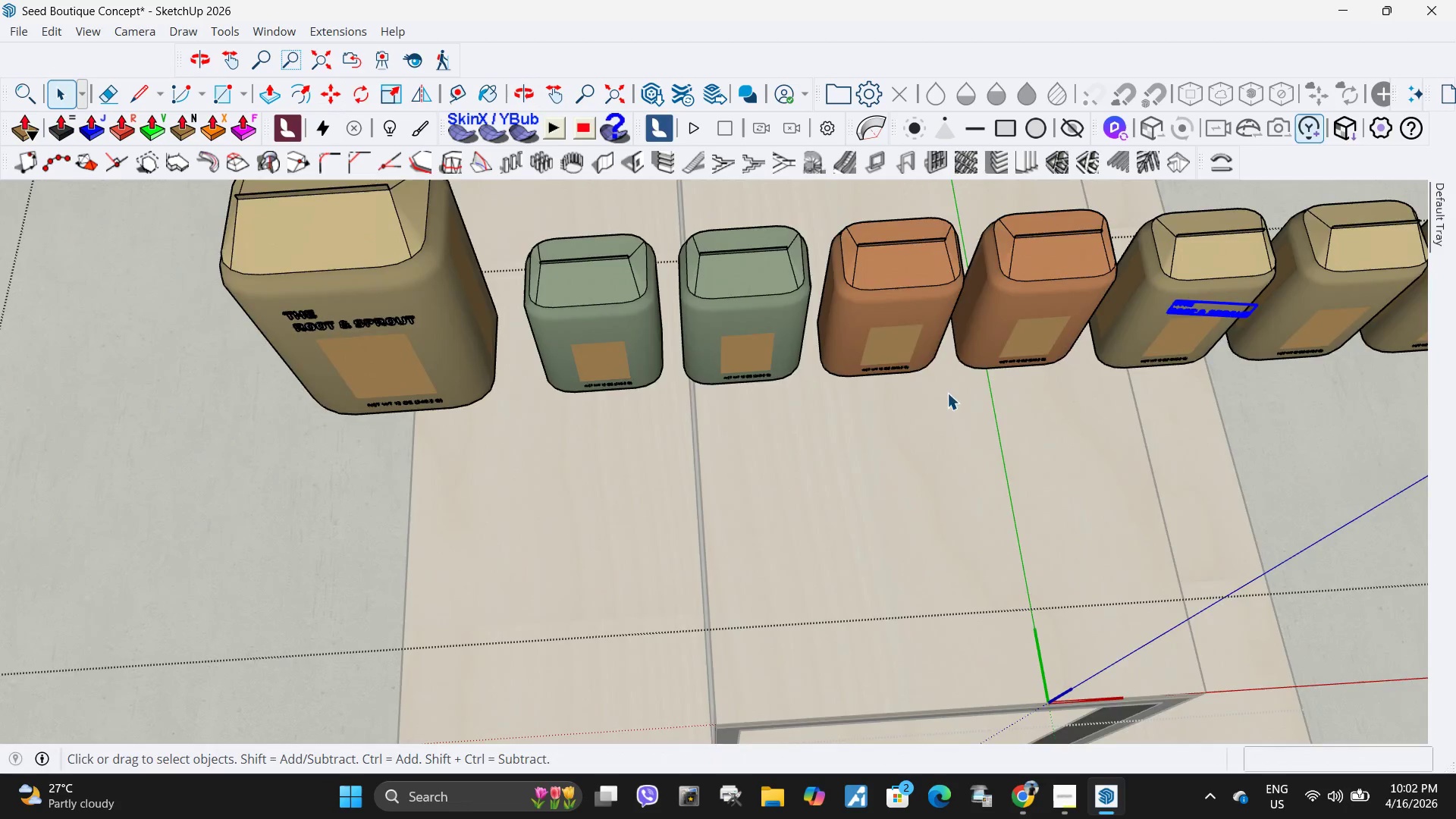 
key(Delete)
 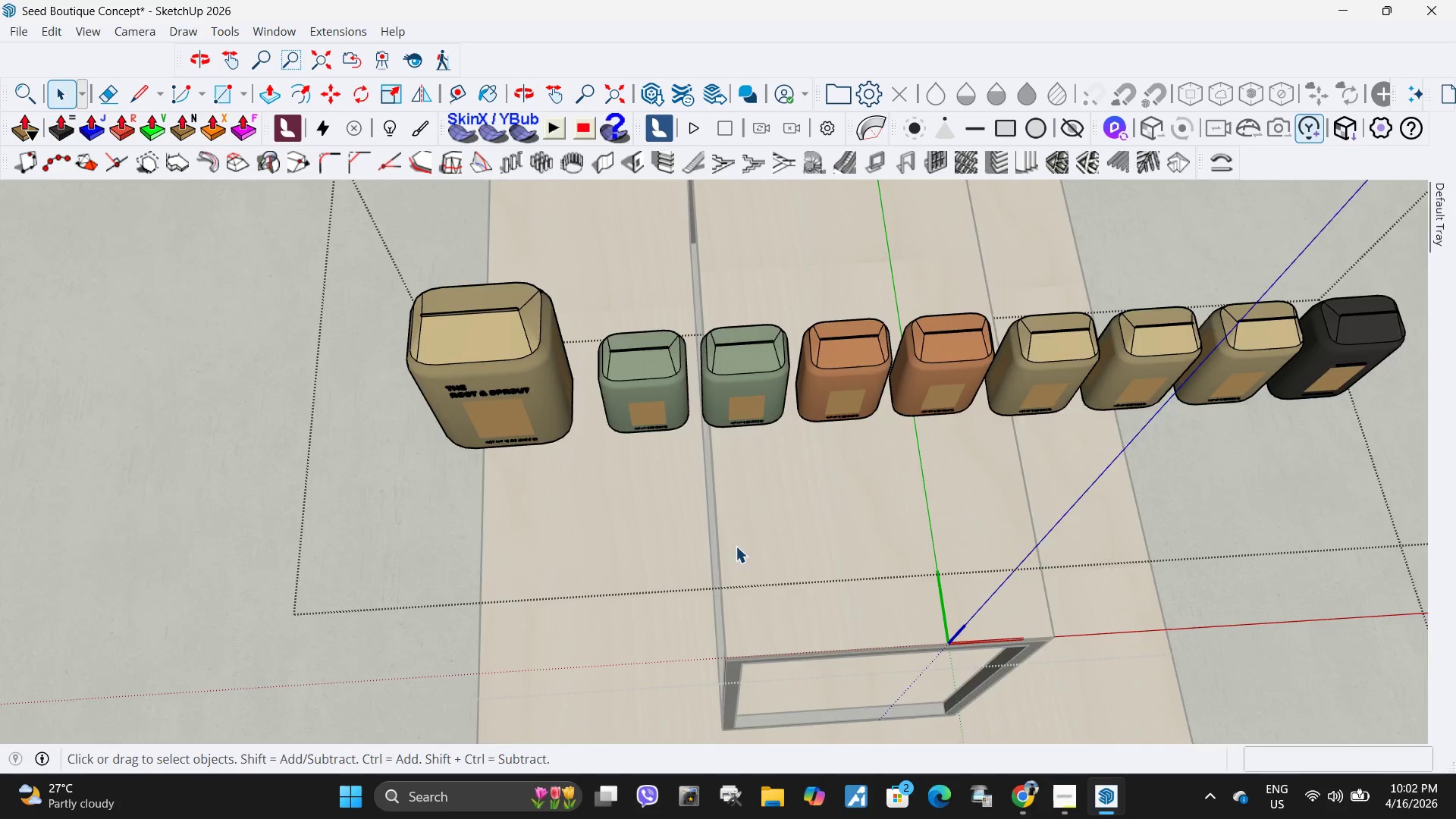 
scroll: coordinate [737, 541], scroll_direction: down, amount: 5.0
 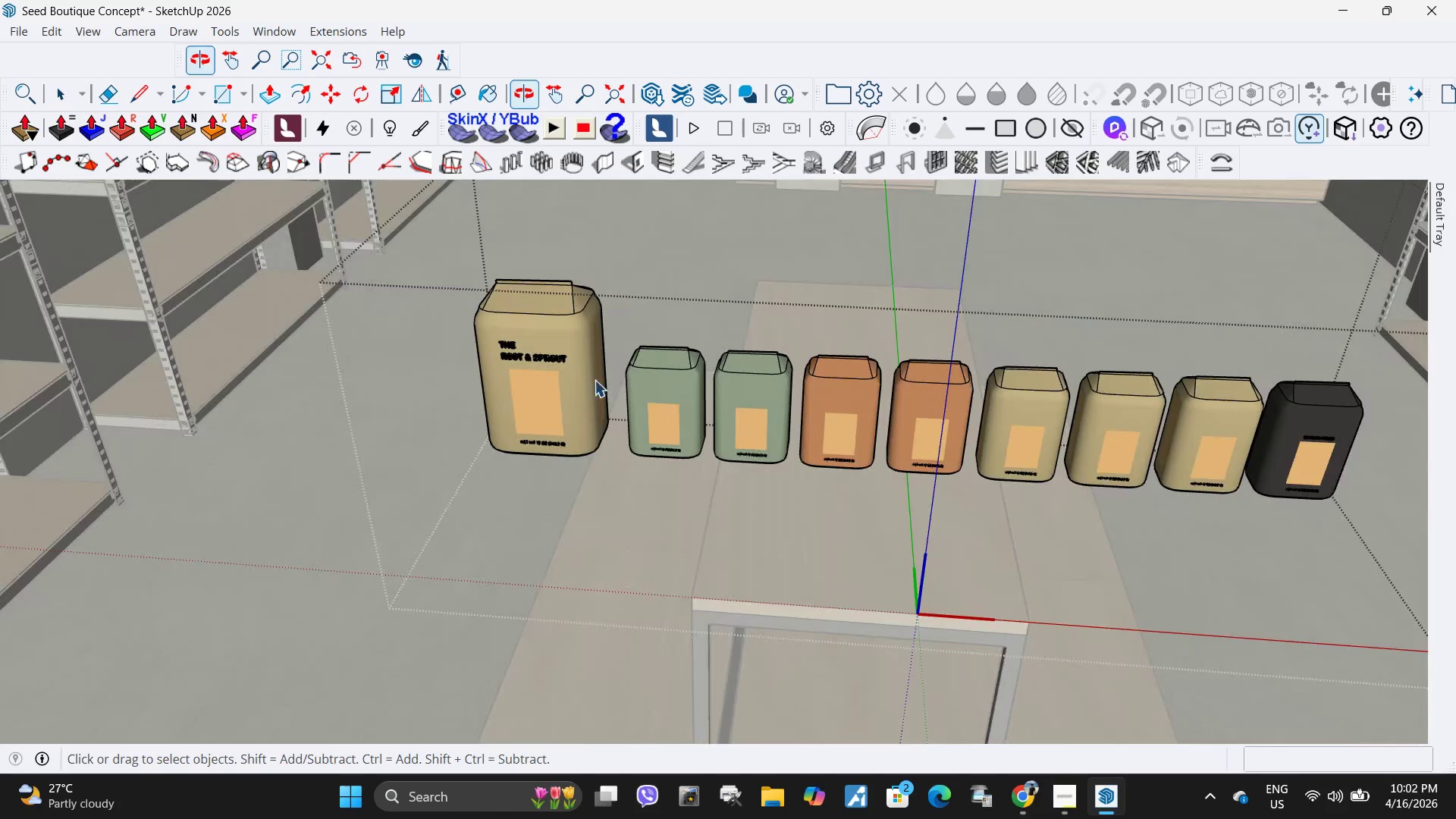 
scroll: coordinate [557, 381], scroll_direction: up, amount: 4.0
 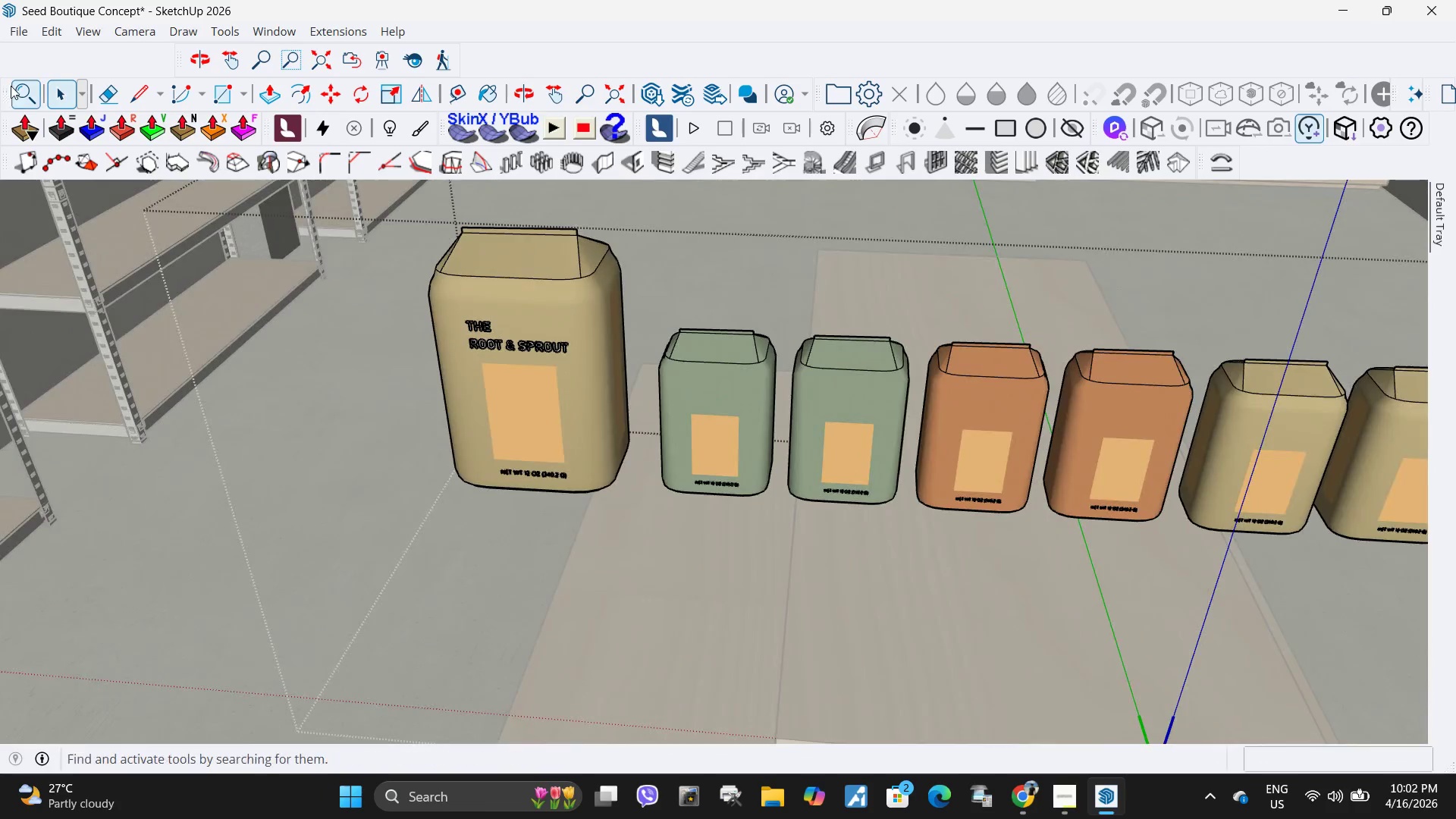 
left_click([21, 89])
 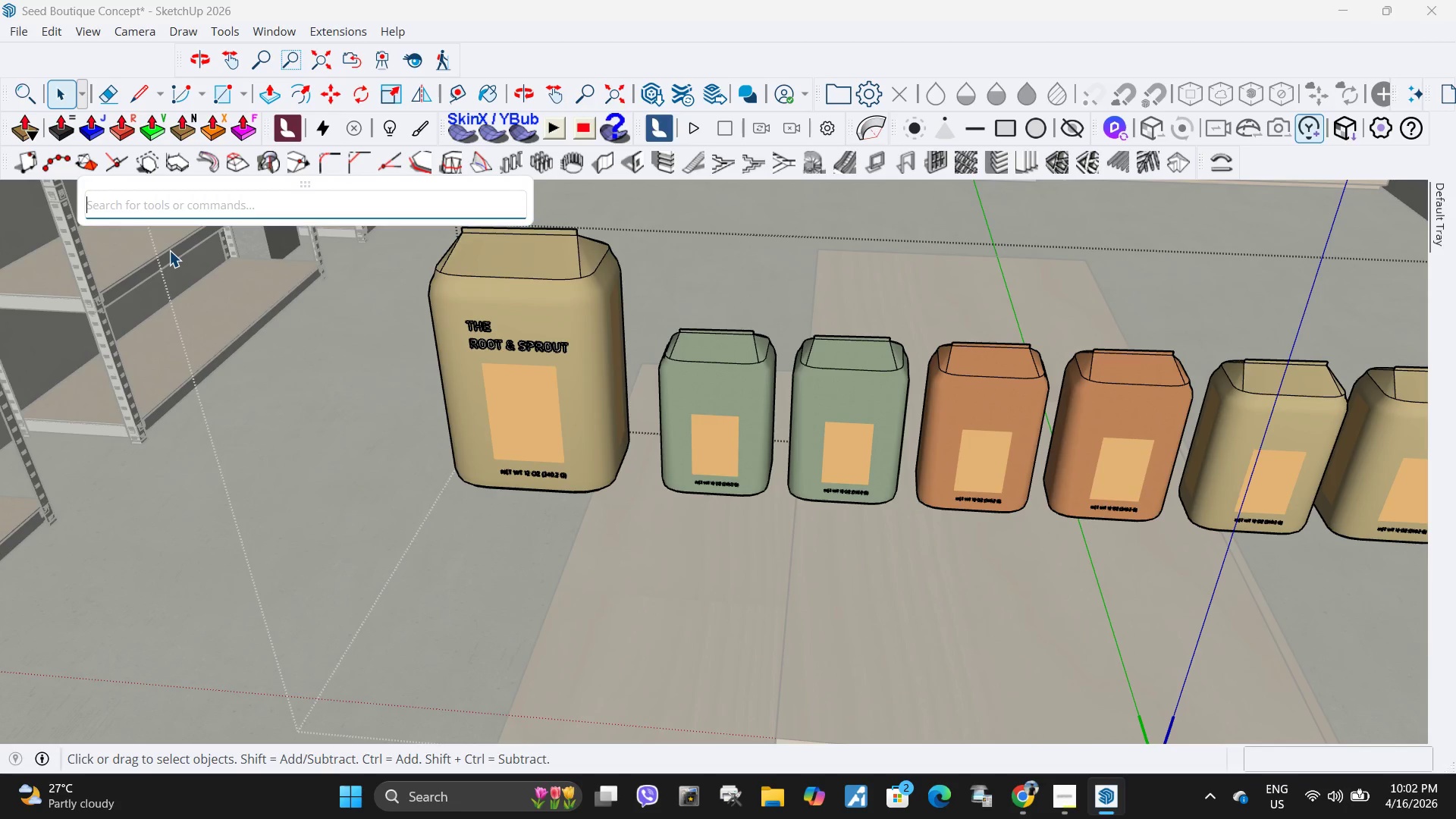 
type(3D)
 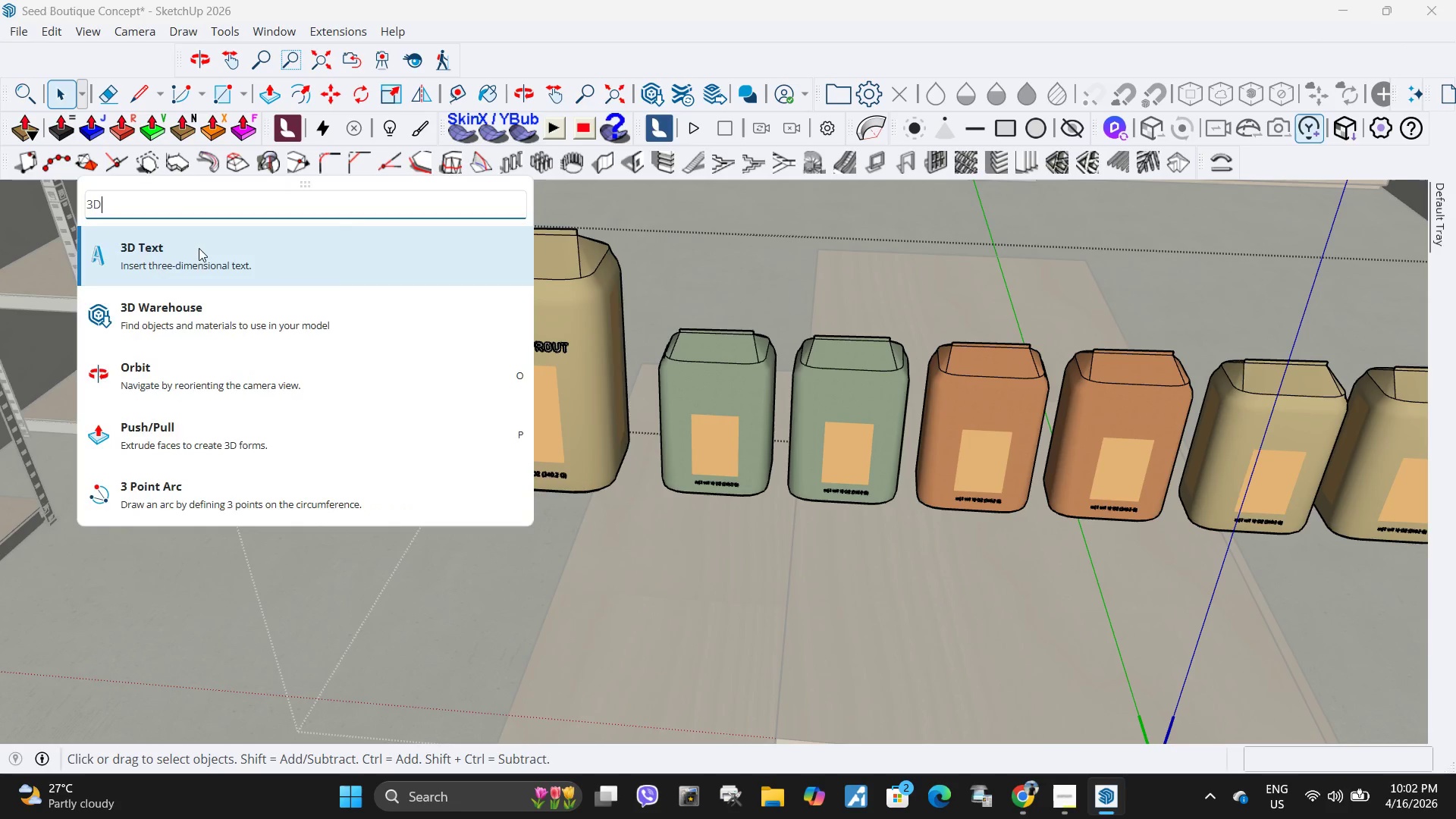 
left_click([199, 248])
 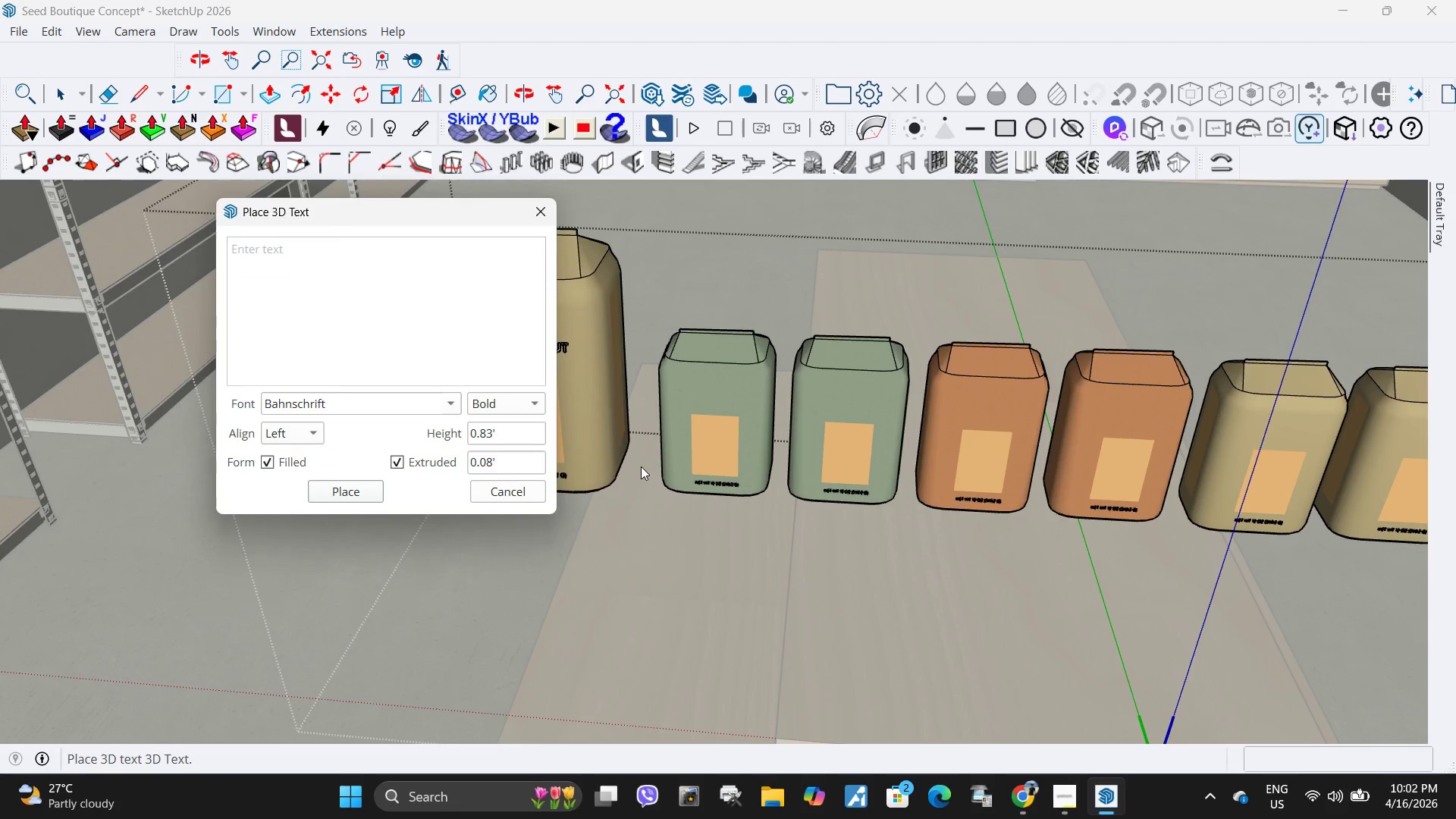 
type(THE)
 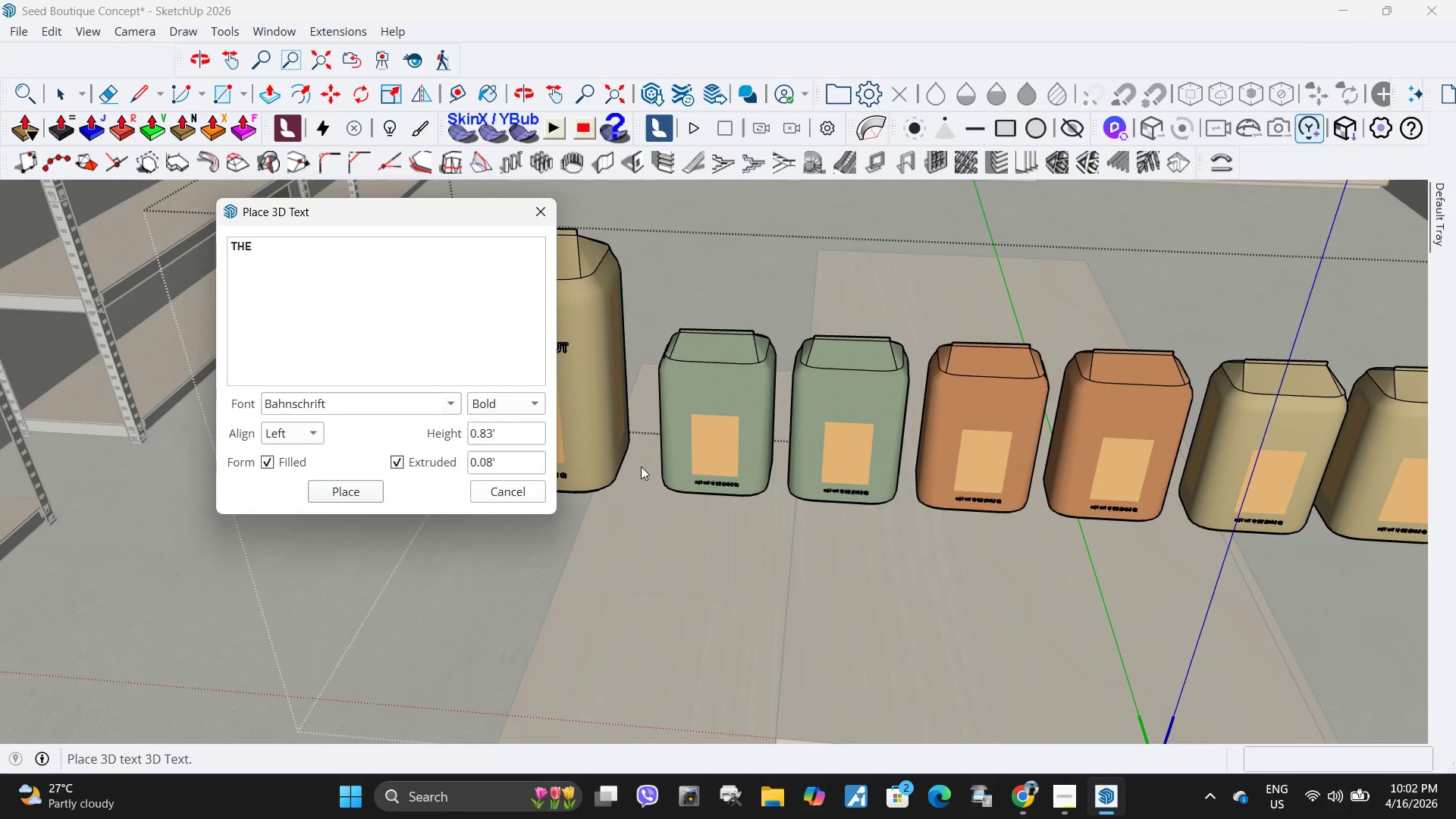 
key(Enter)
 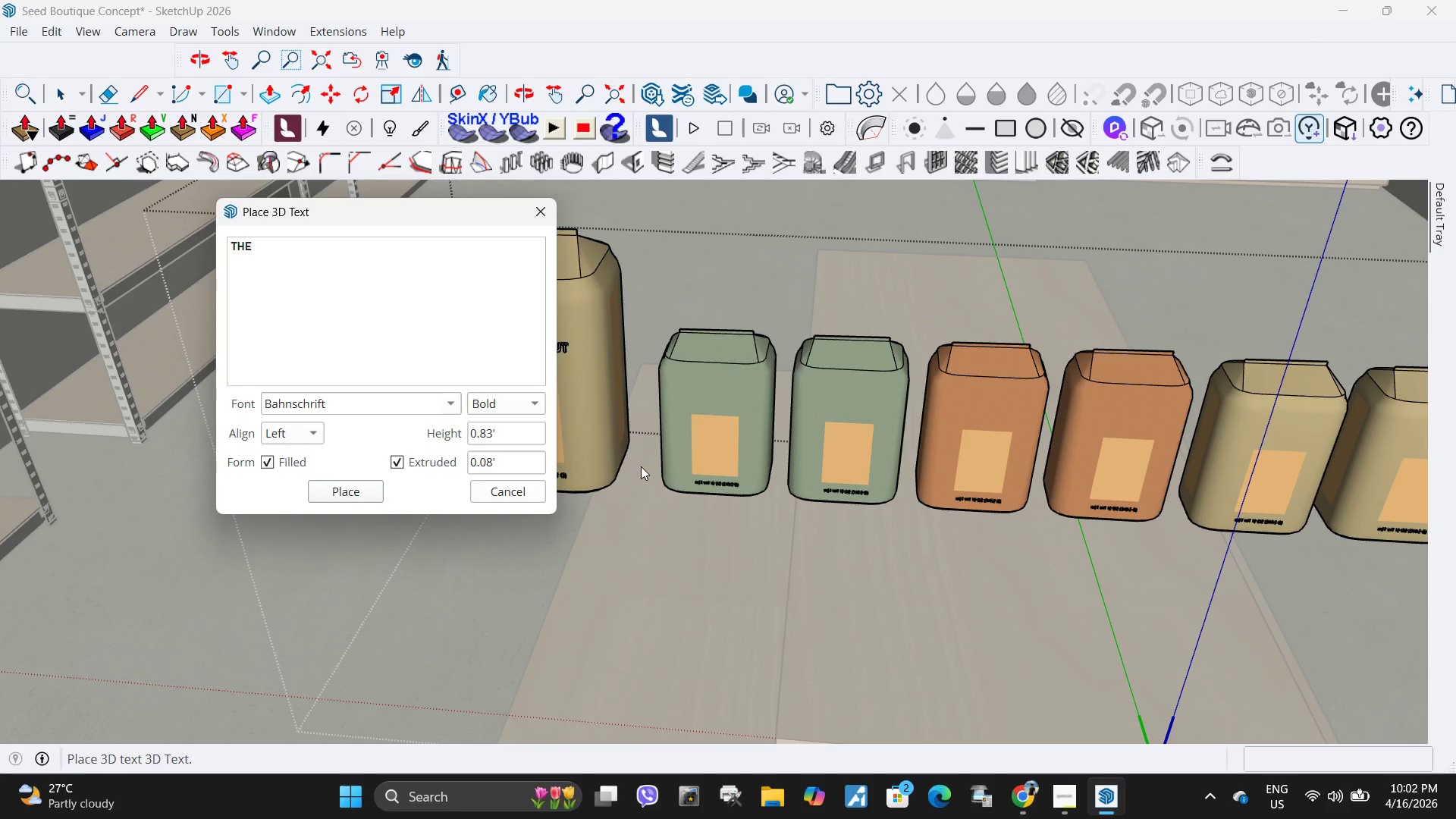 
type(RPPT)
key(Backspace)
key(Backspace)
key(Backspace)
type(OOT & SPROUT)
 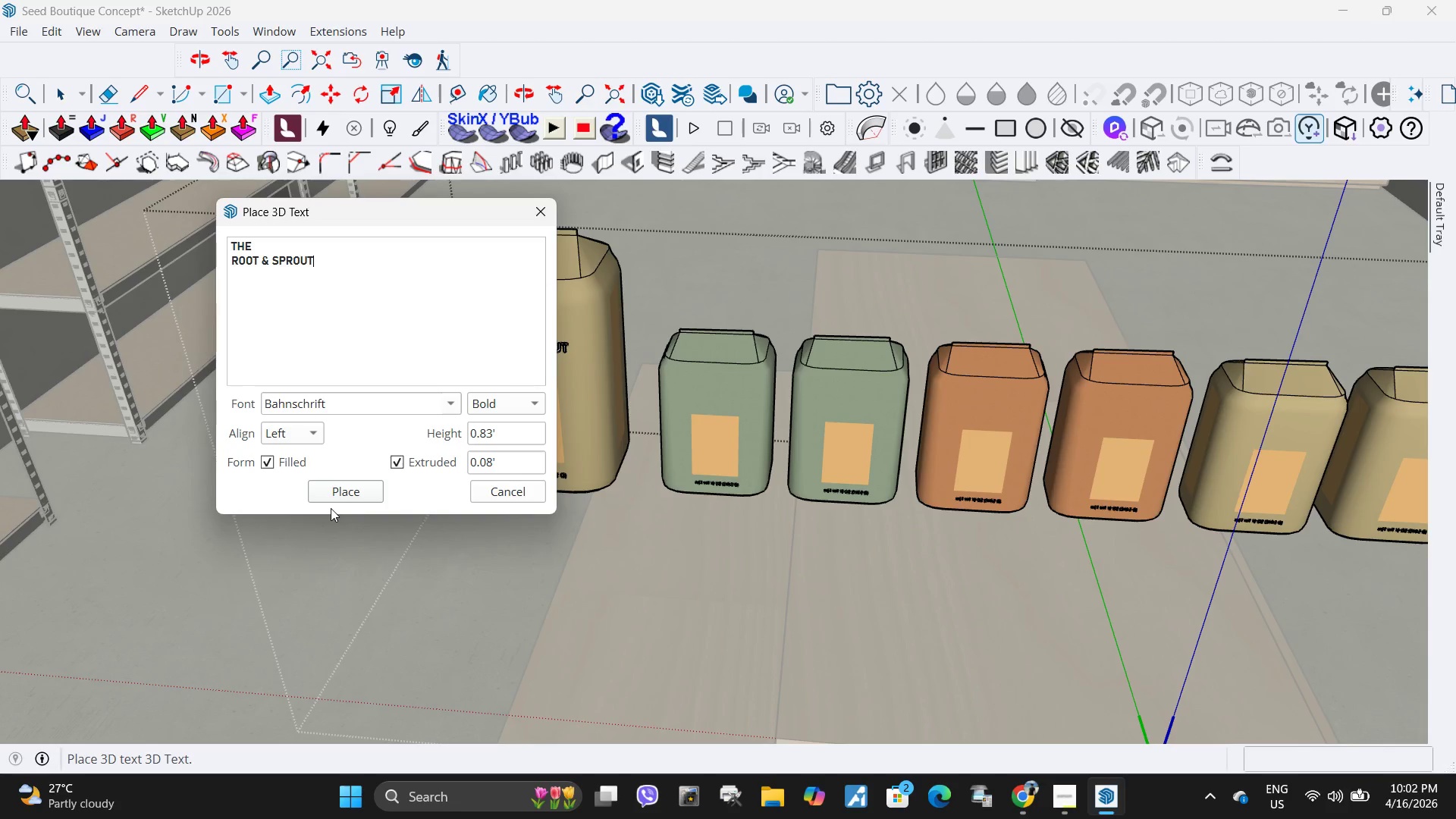 
left_click([338, 500])
 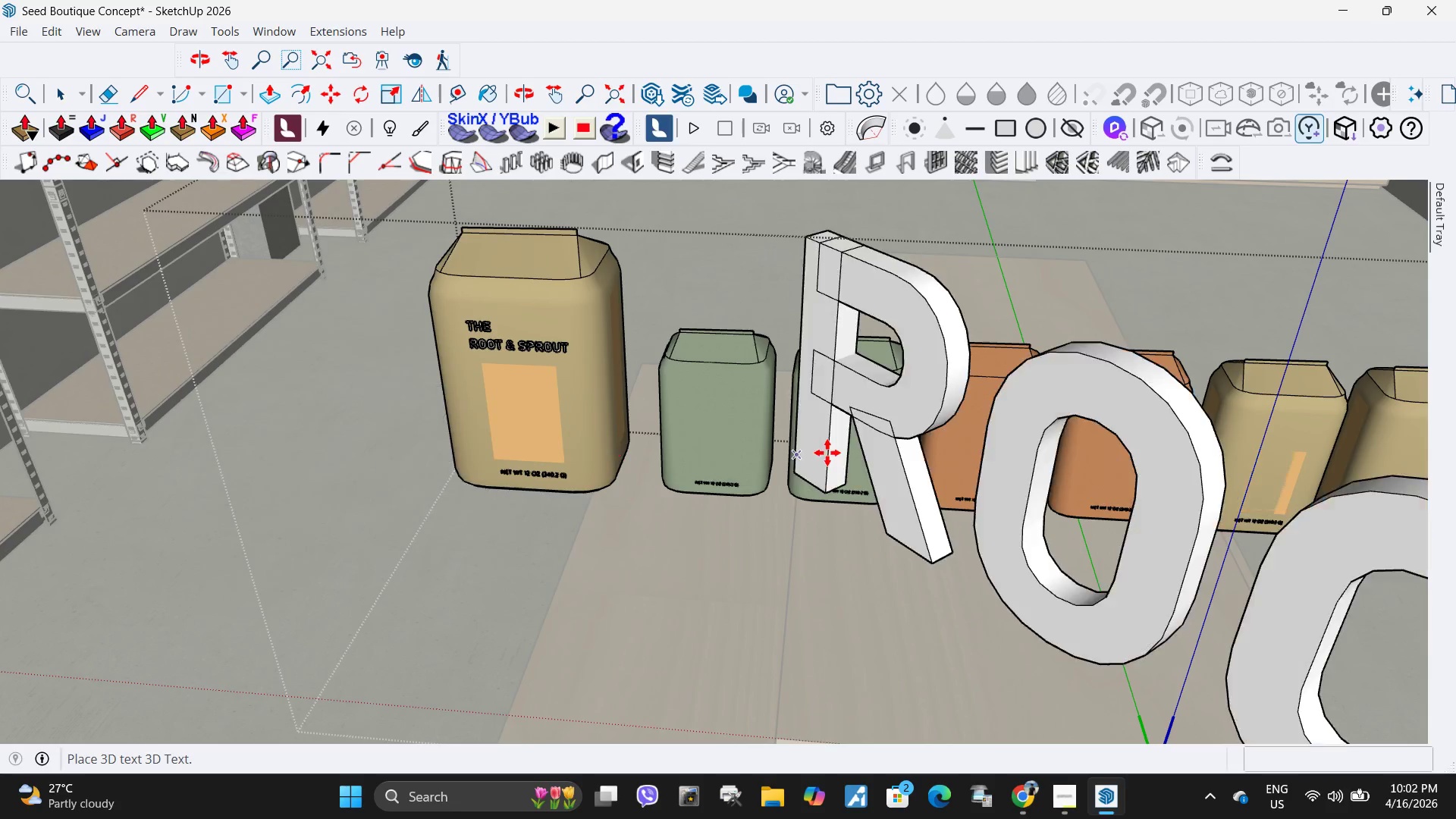 
scroll: coordinate [629, 395], scroll_direction: up, amount: 8.0
 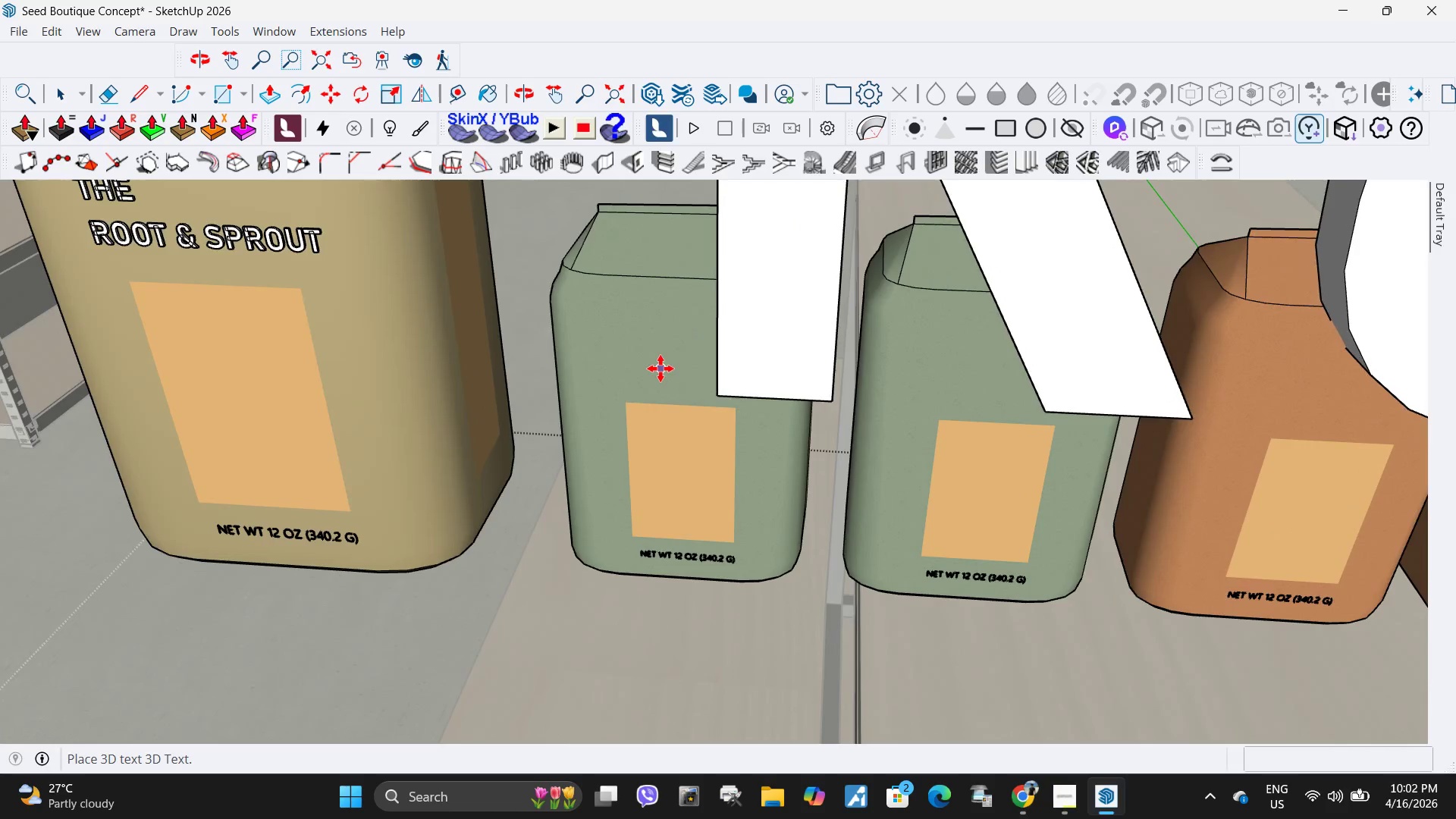 
left_click([661, 369])
 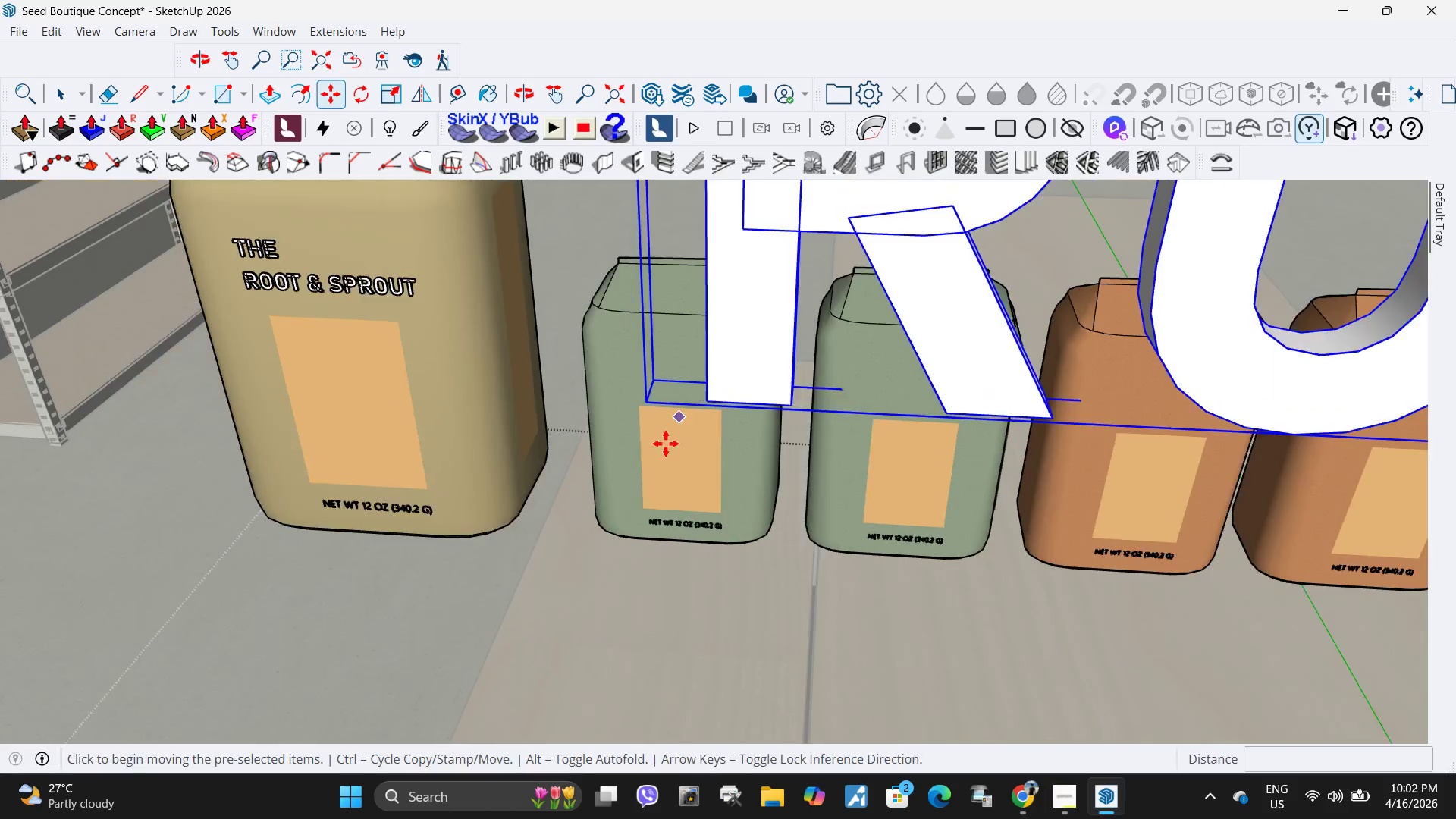 
scroll: coordinate [657, 451], scroll_direction: down, amount: 27.0
 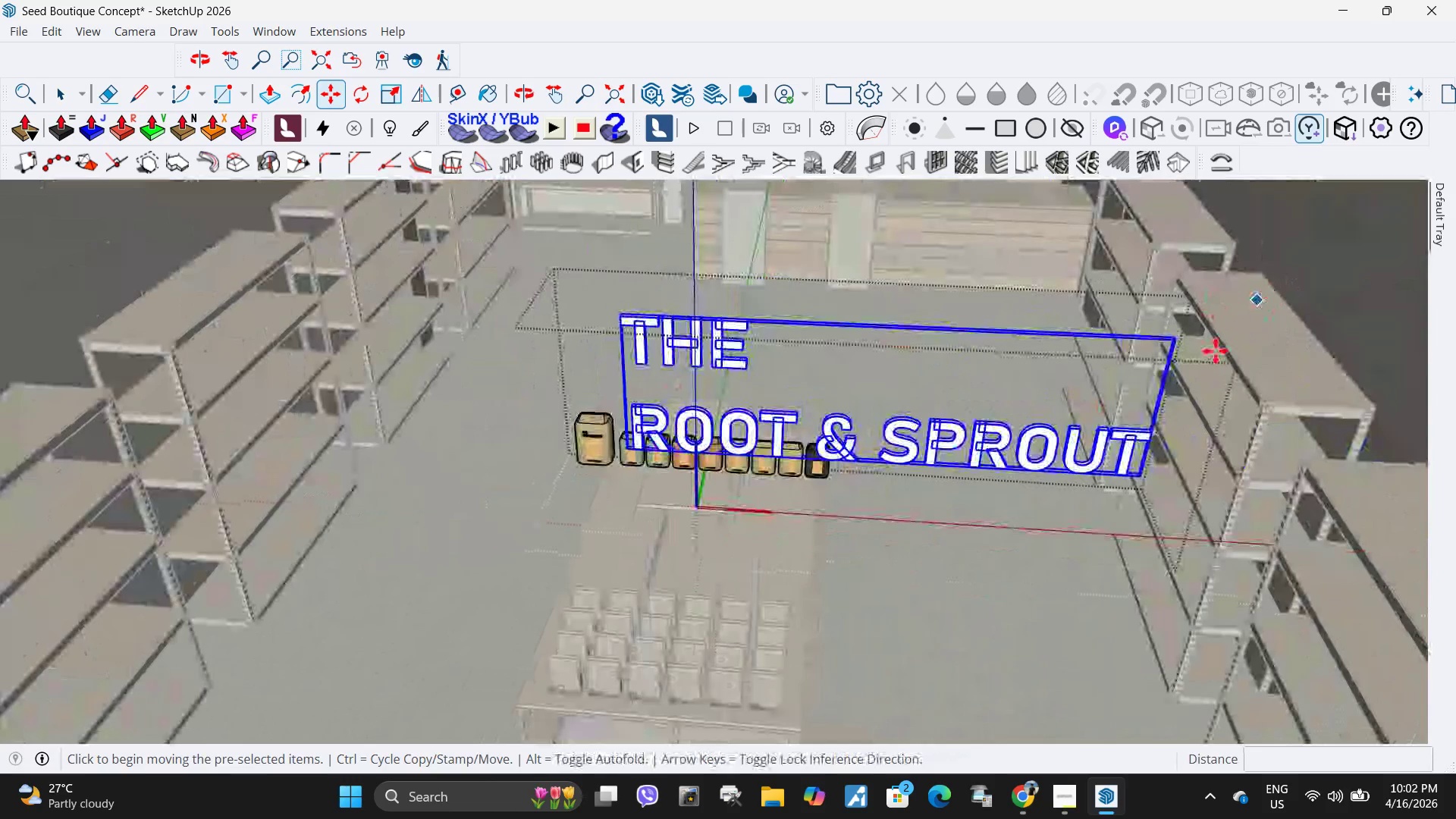 
key(S)
 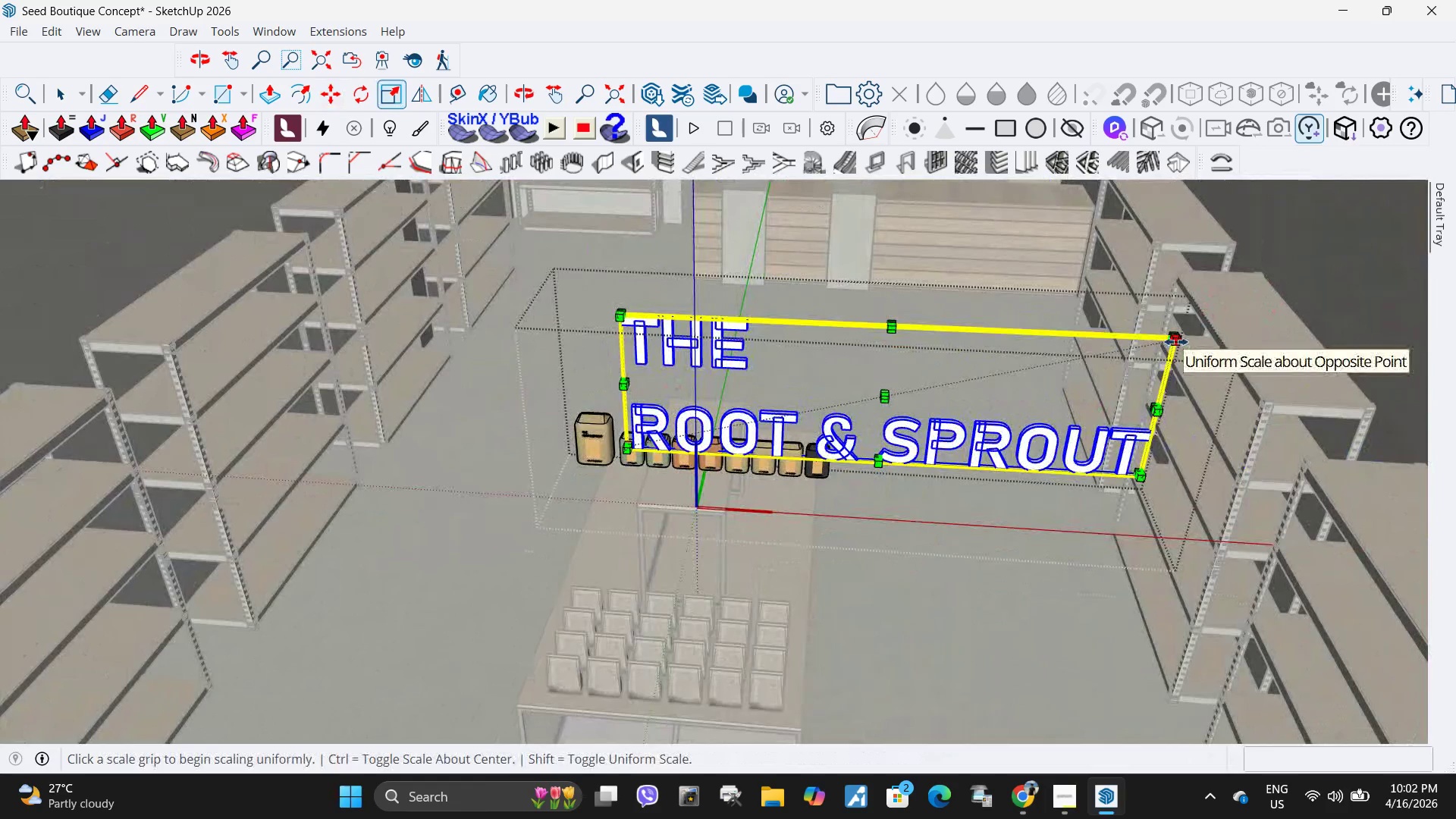 
left_click([1176, 342])
 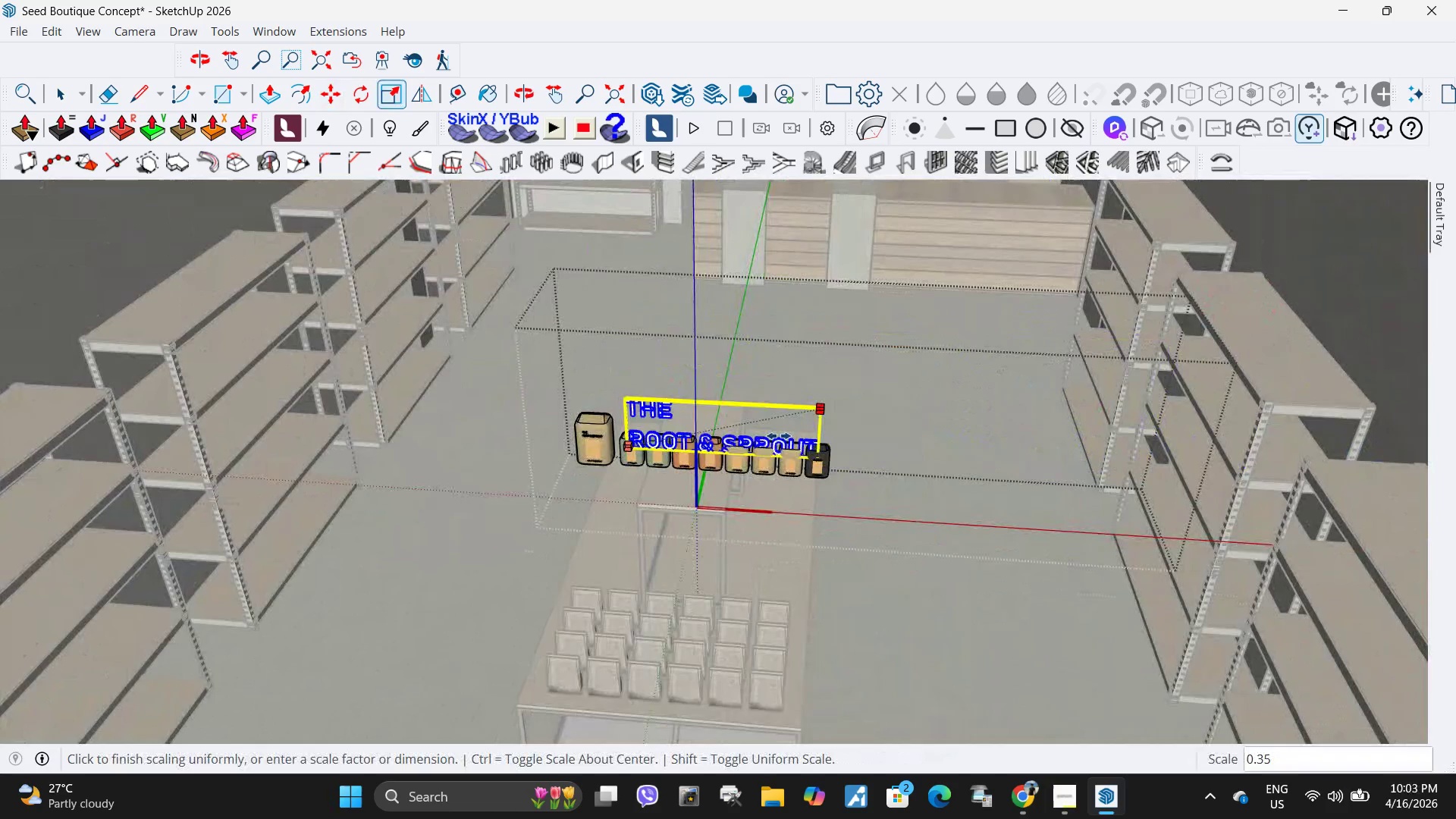 
scroll: coordinate [674, 452], scroll_direction: up, amount: 4.0
 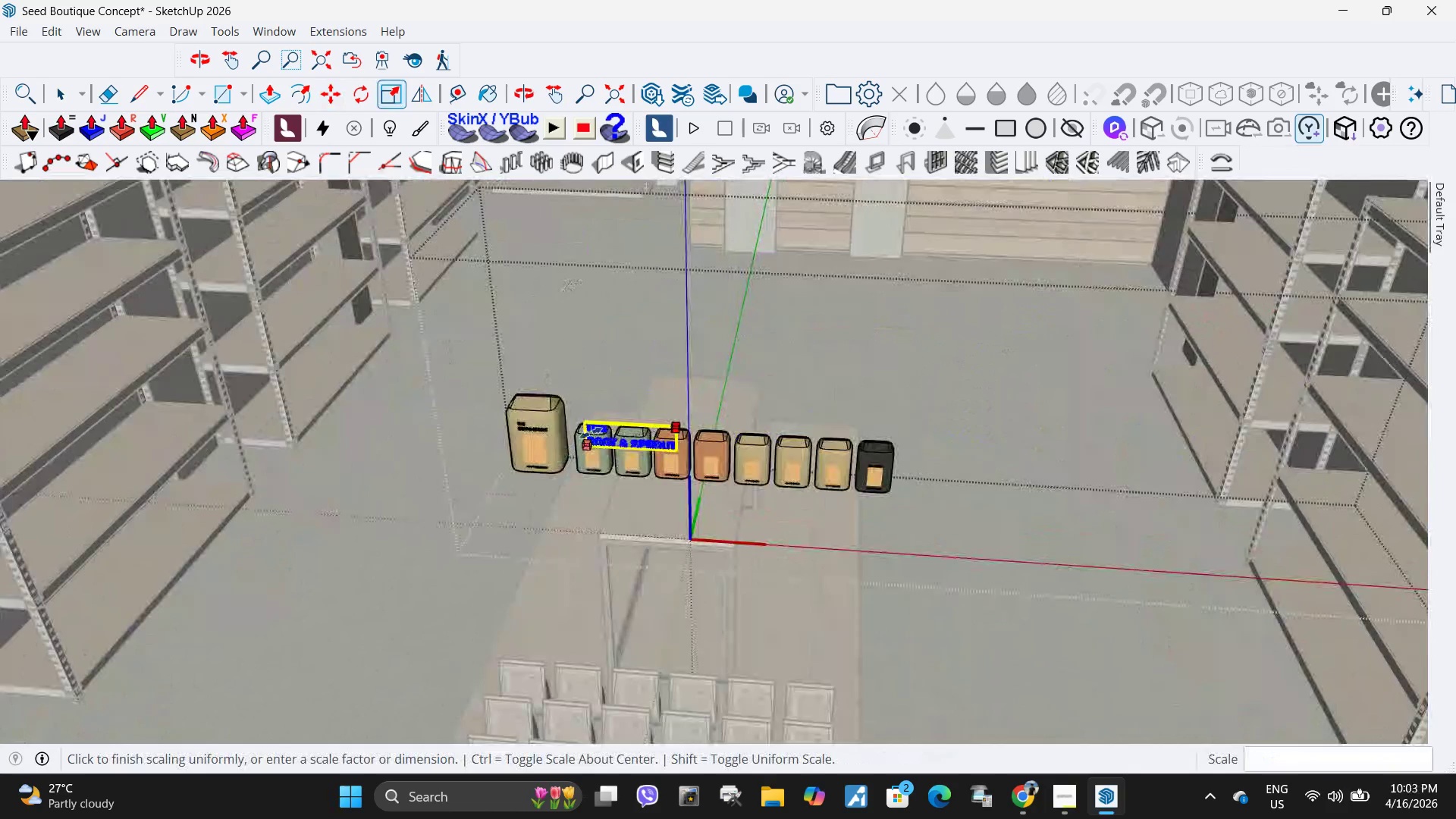 
left_click([598, 438])
 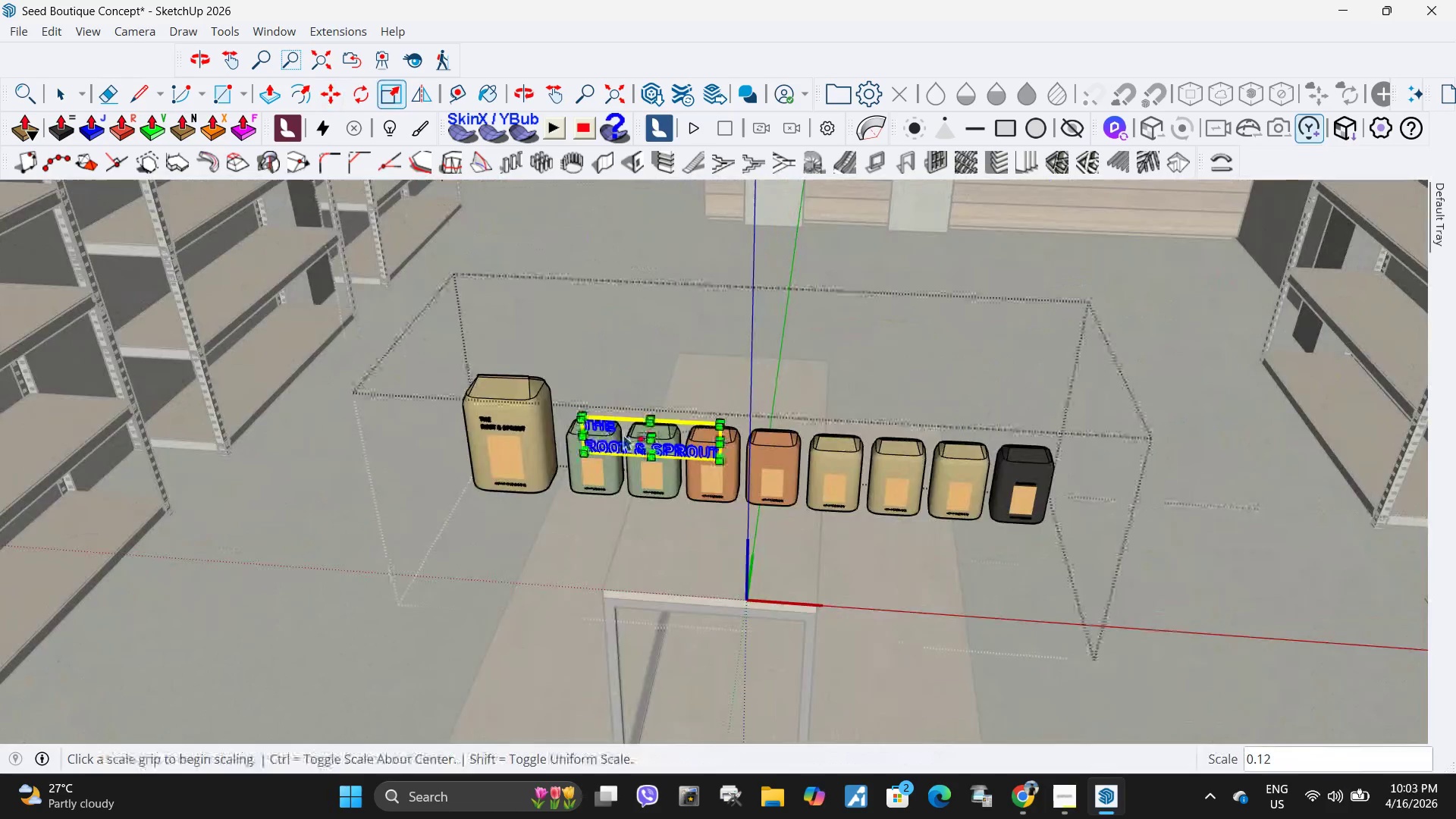 
scroll: coordinate [705, 422], scroll_direction: up, amount: 12.0
 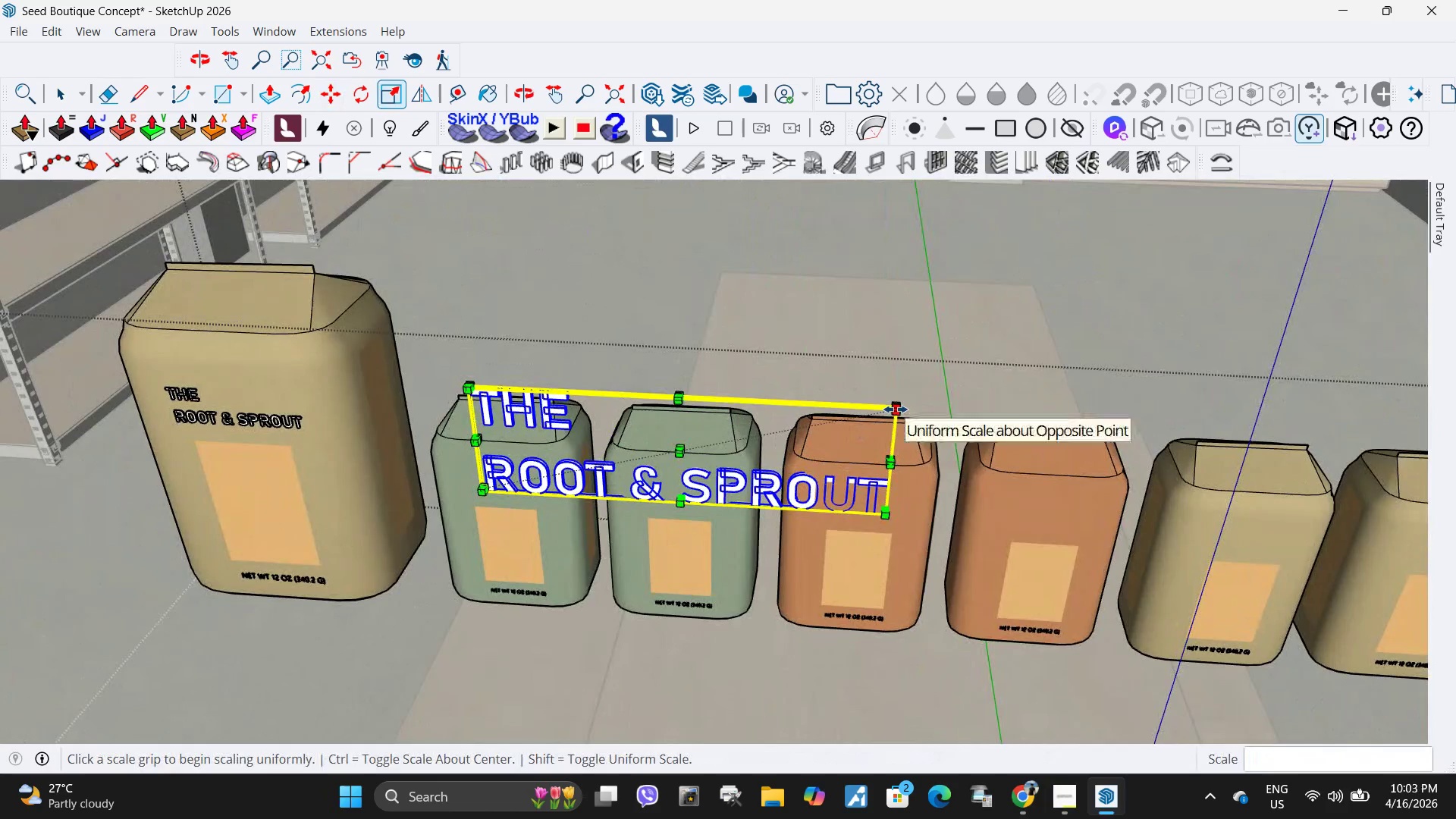 
left_click([896, 410])
 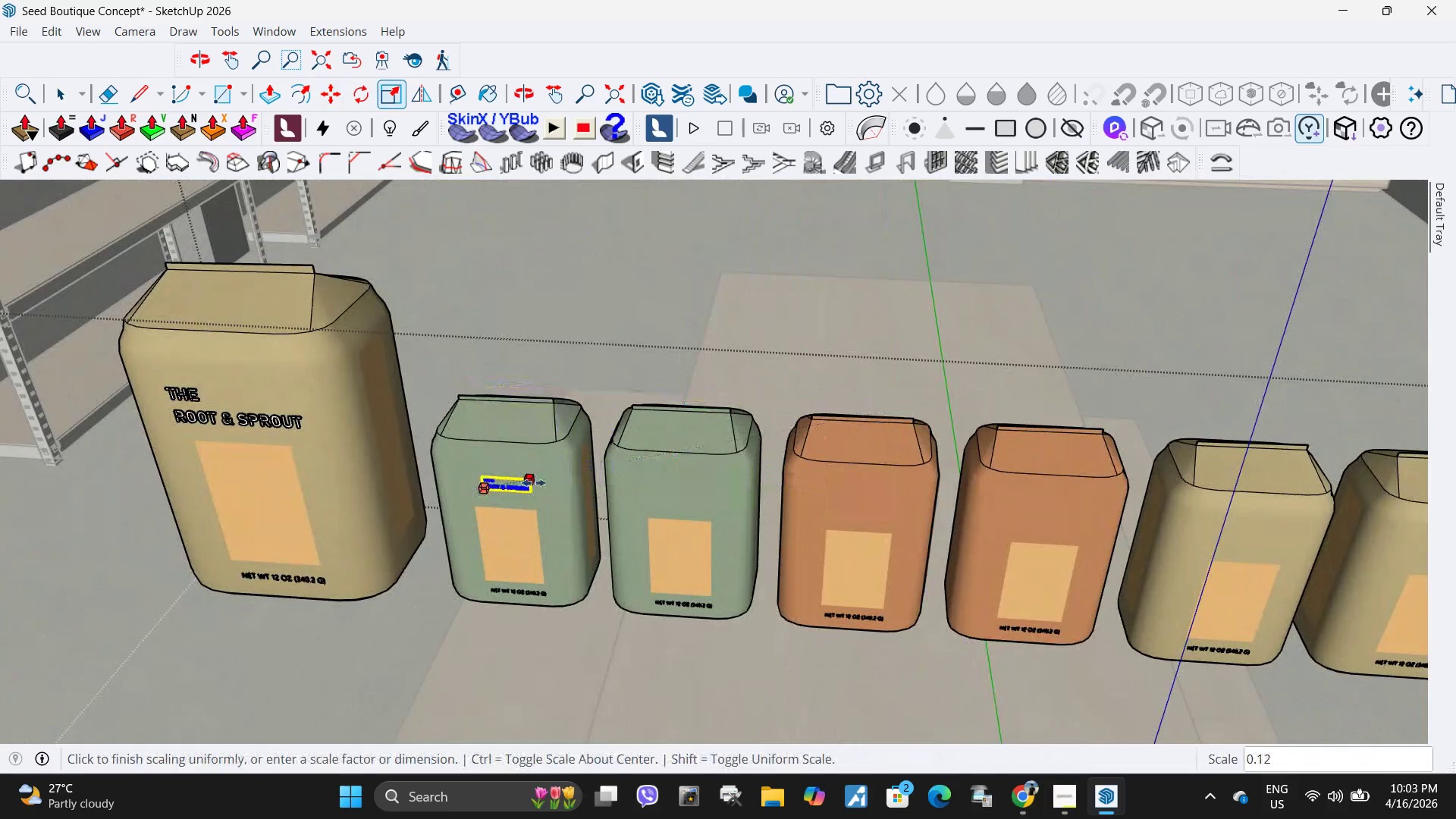 
left_click([564, 473])
 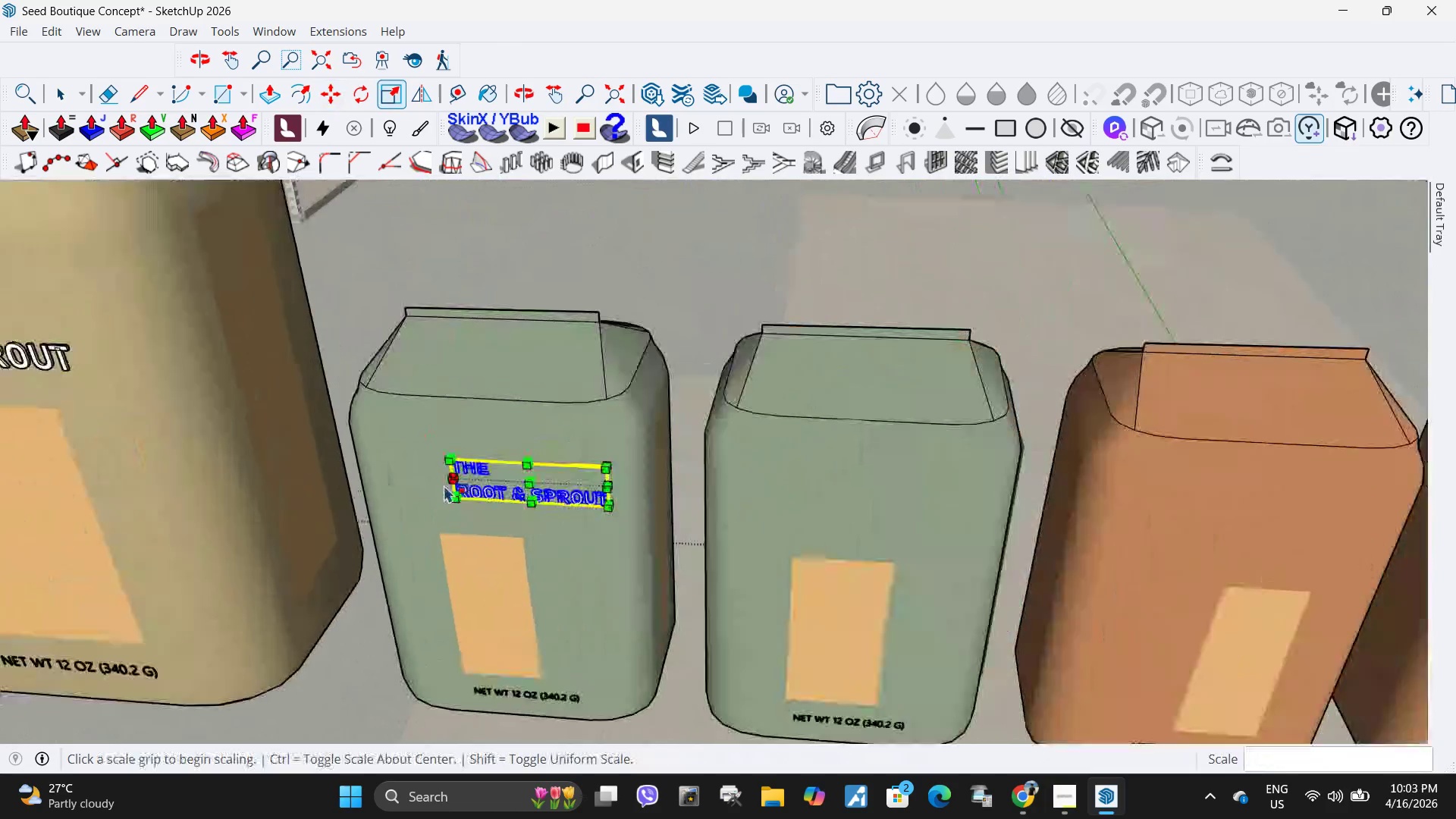 
scroll: coordinate [600, 426], scroll_direction: up, amount: 13.0
 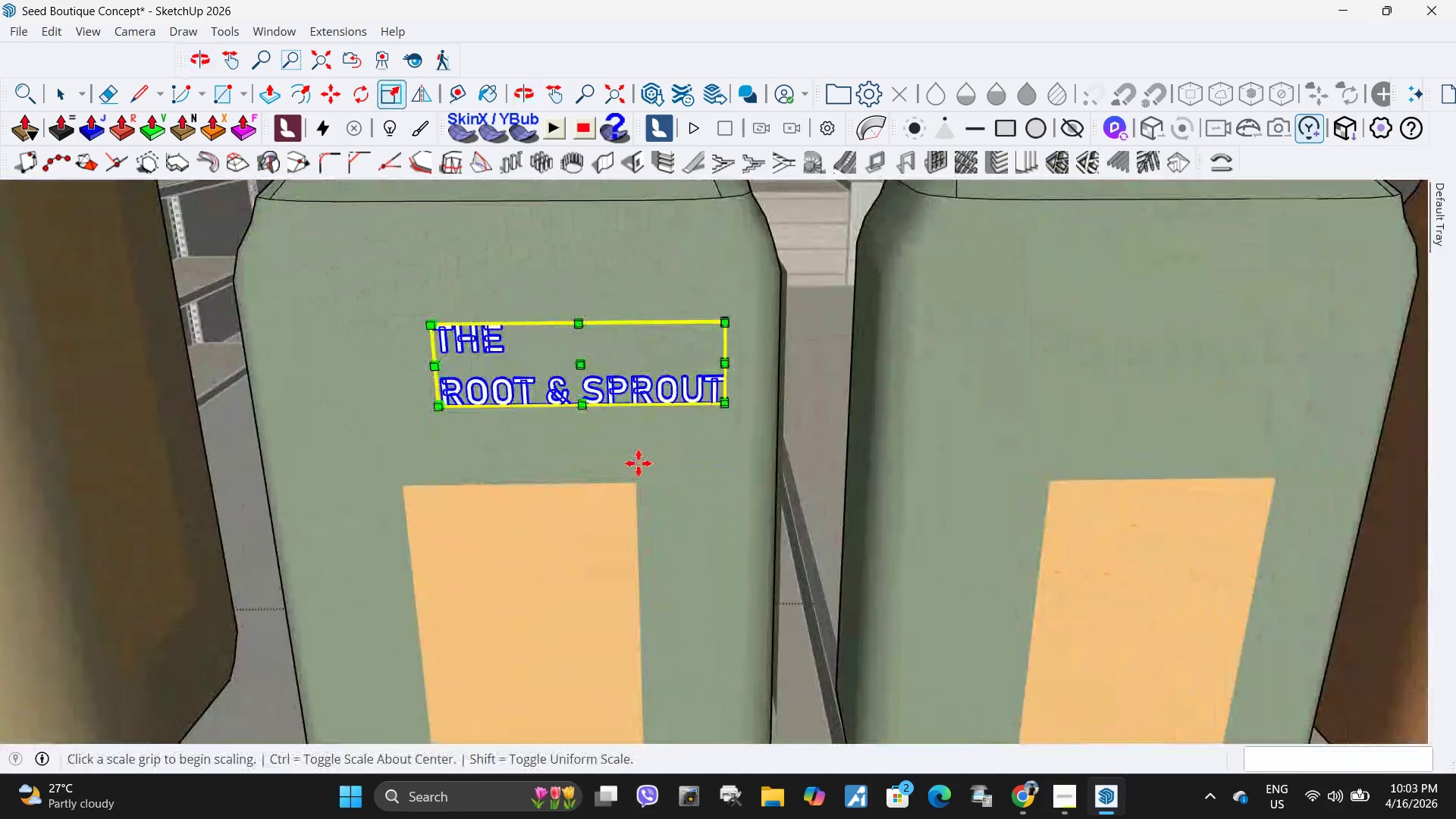 
key(M)
 